 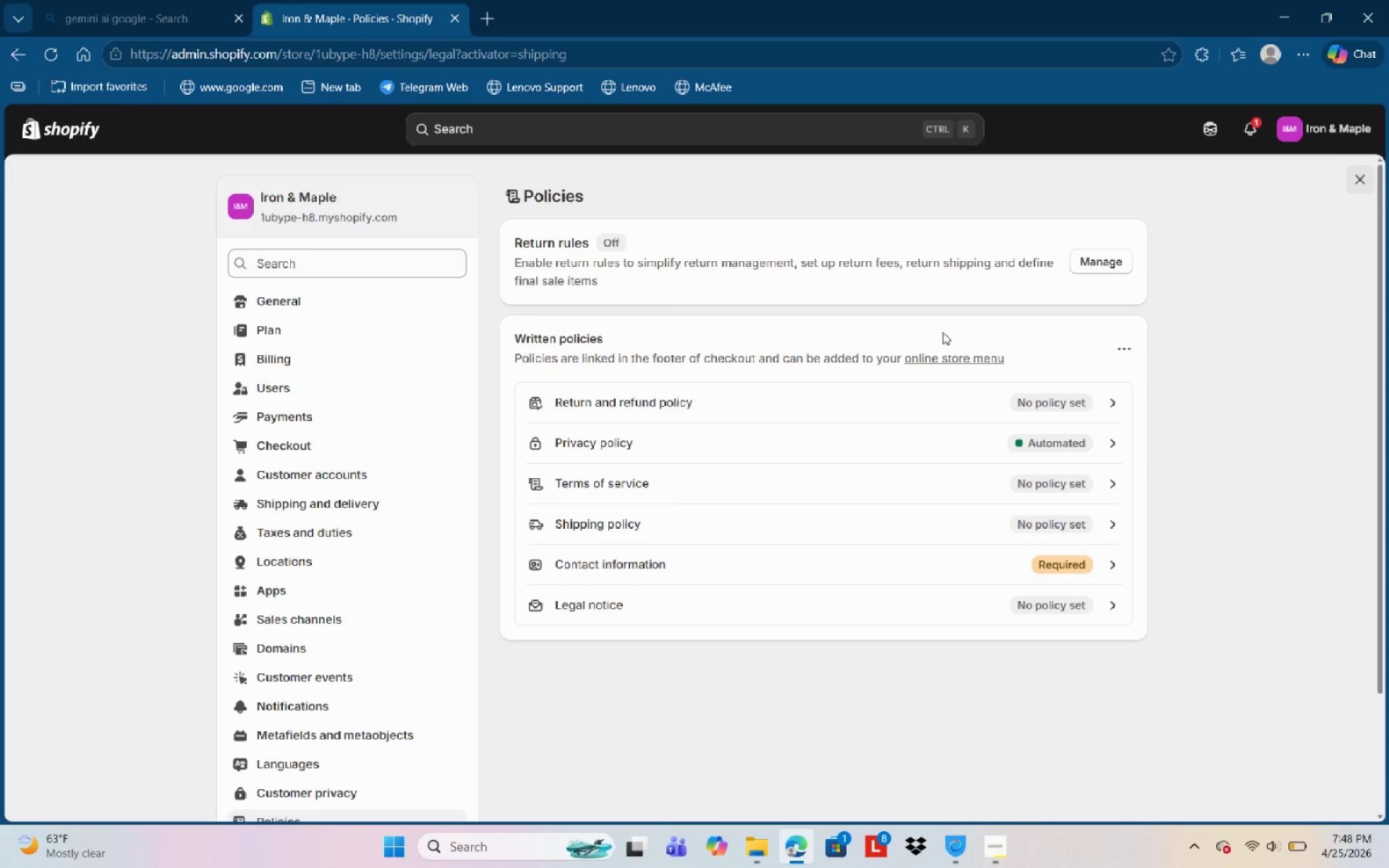 
left_click([623, 519])
 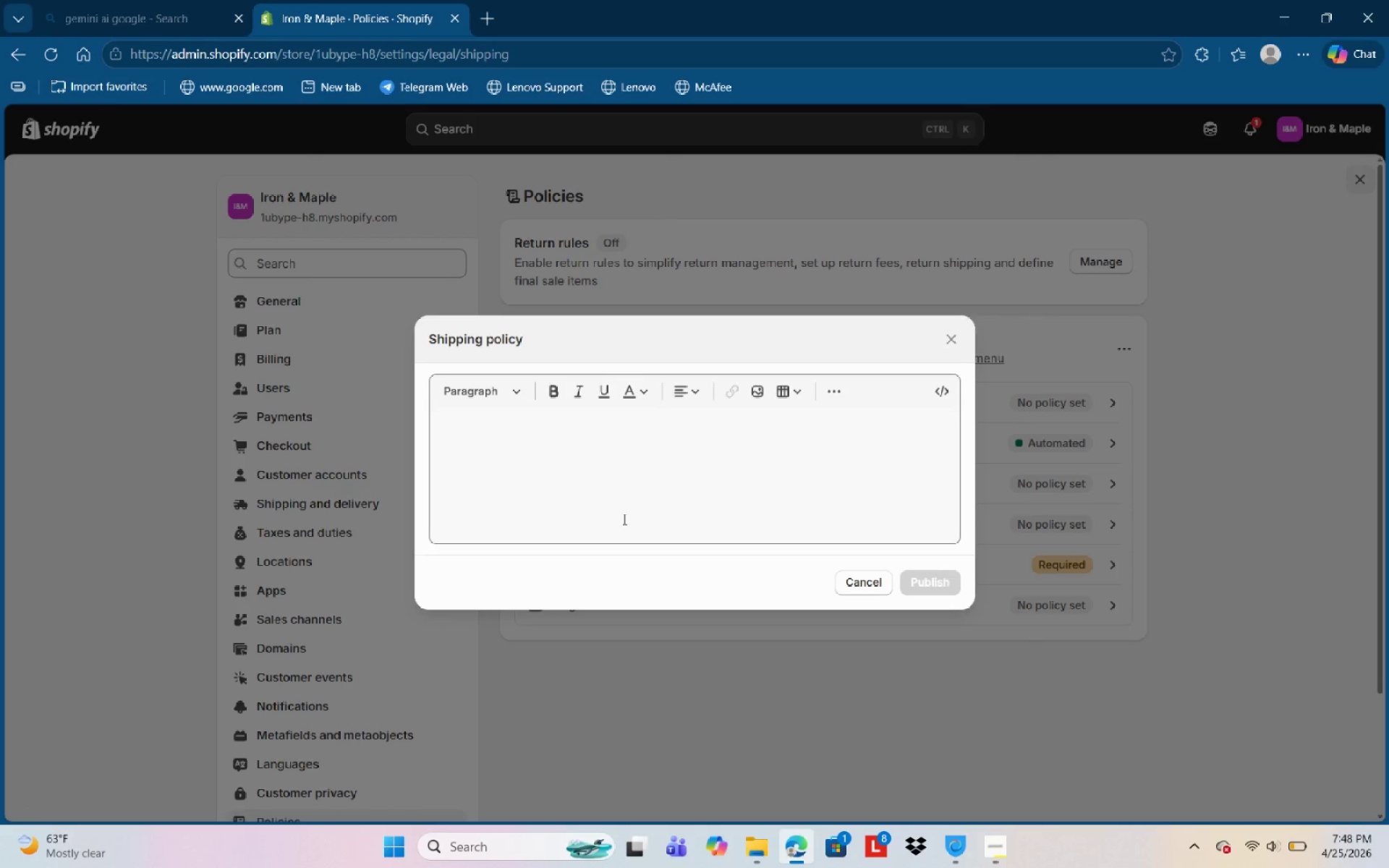 
wait(14.48)
 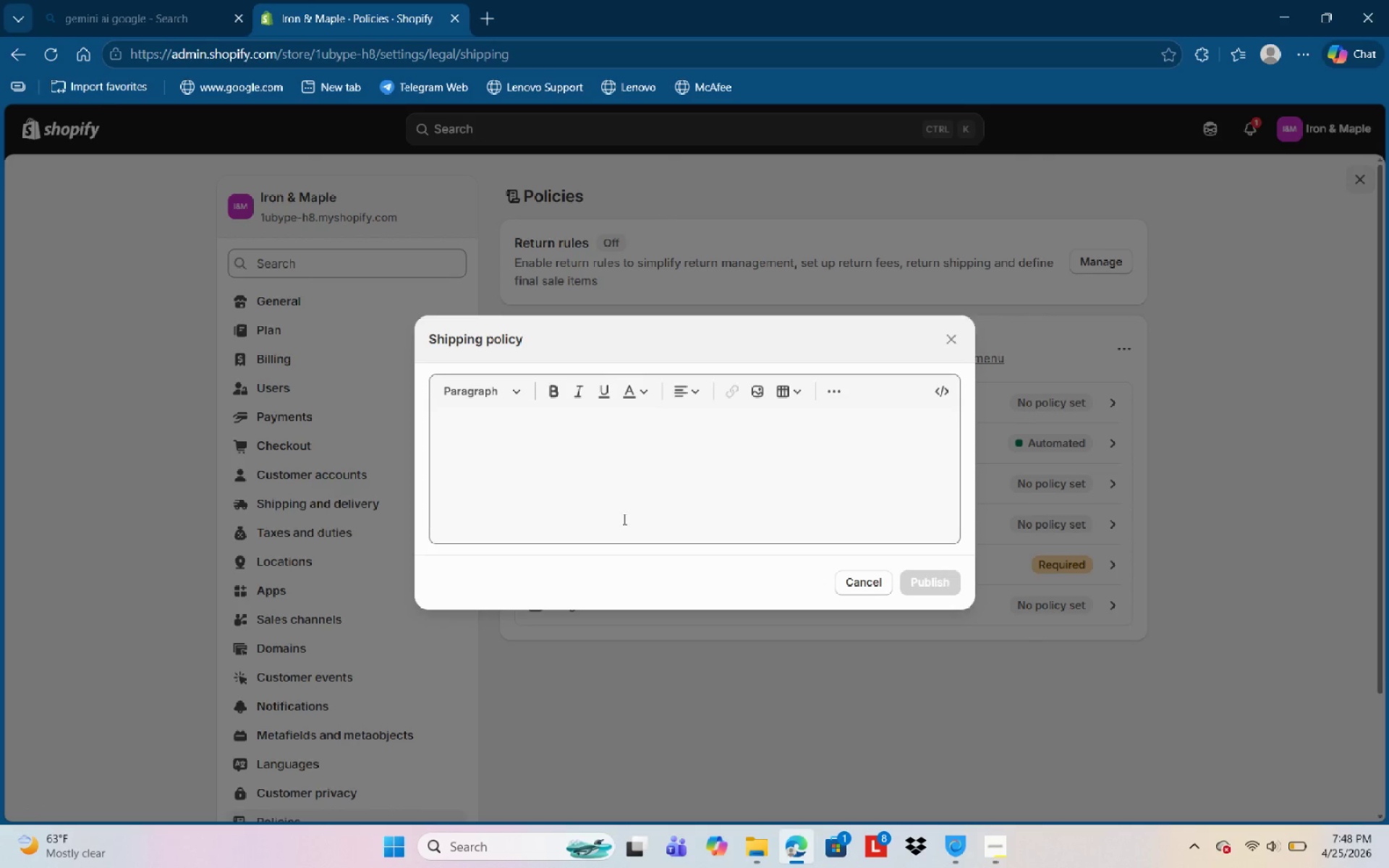 
left_click([450, 436])
 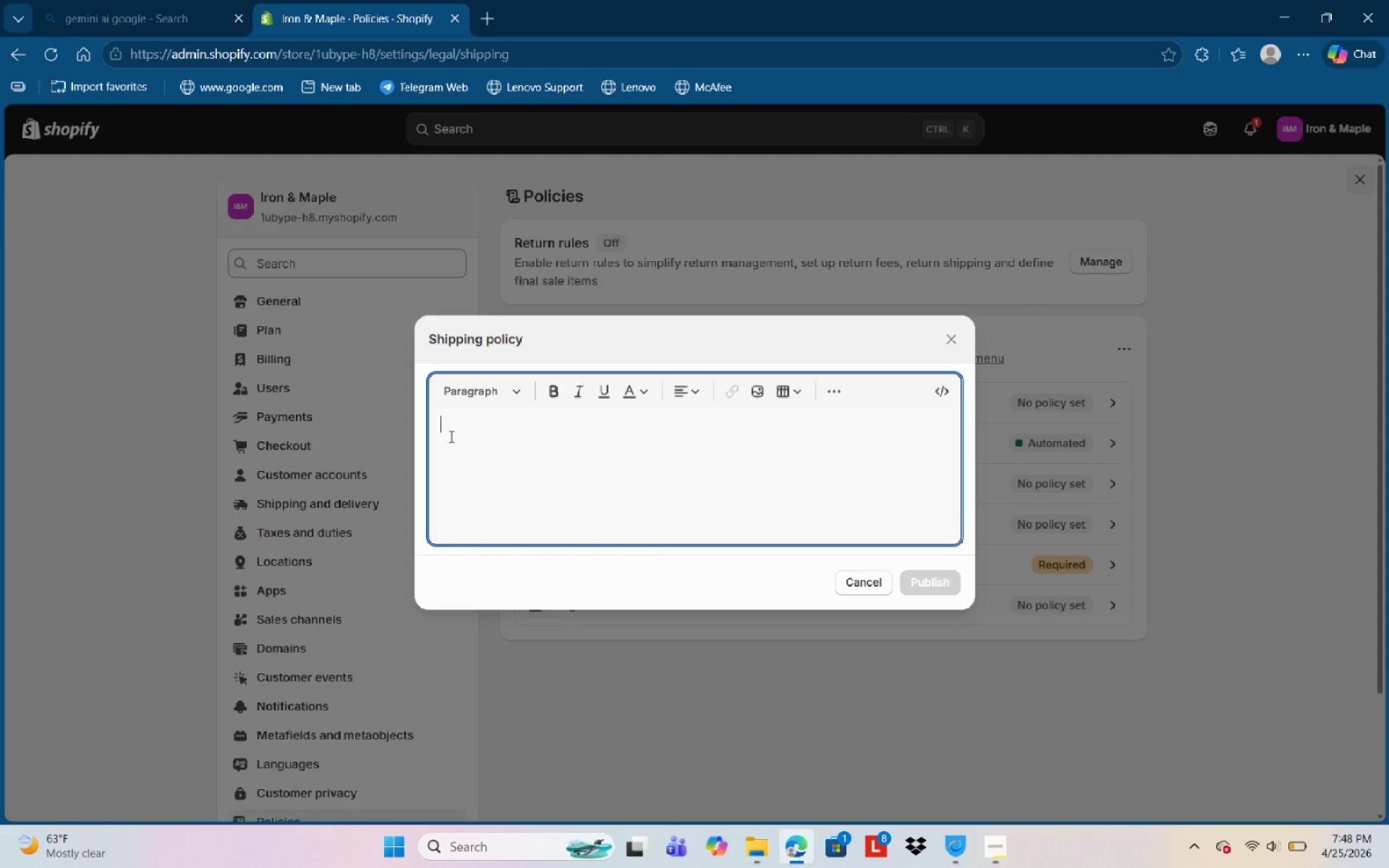 
key(Numpad1)
 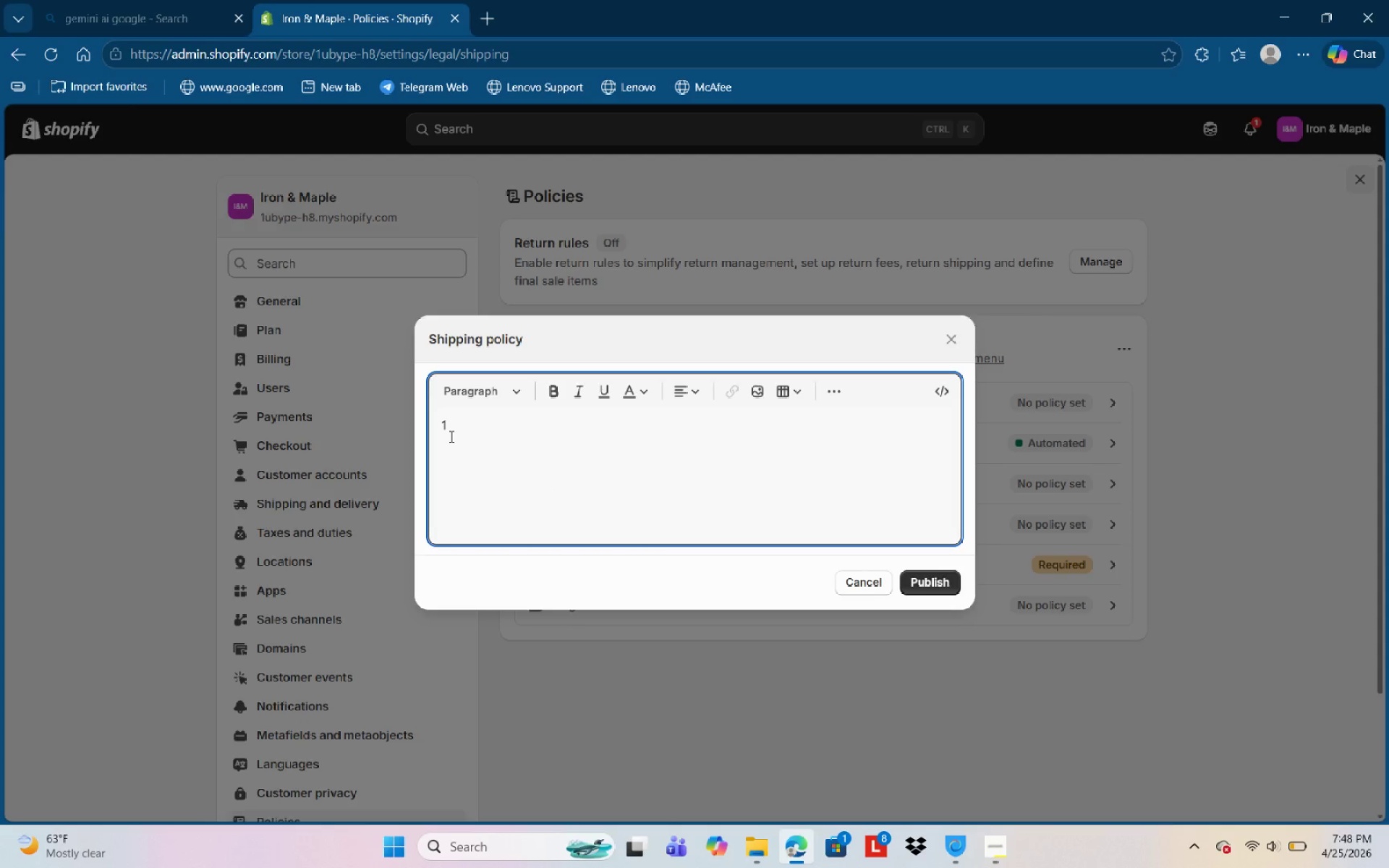 
key(NumpadDecimal)
 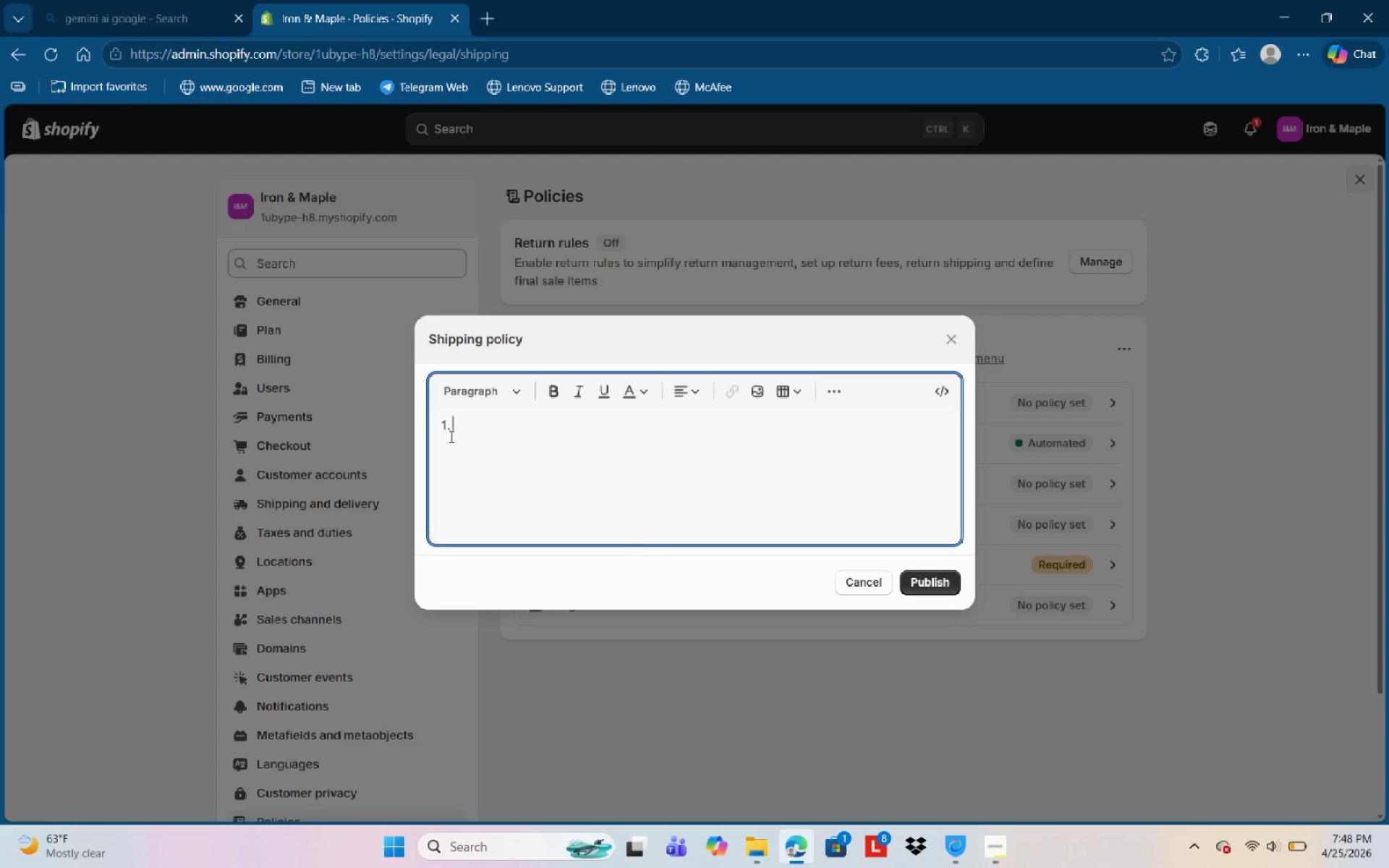 
key(Space)
 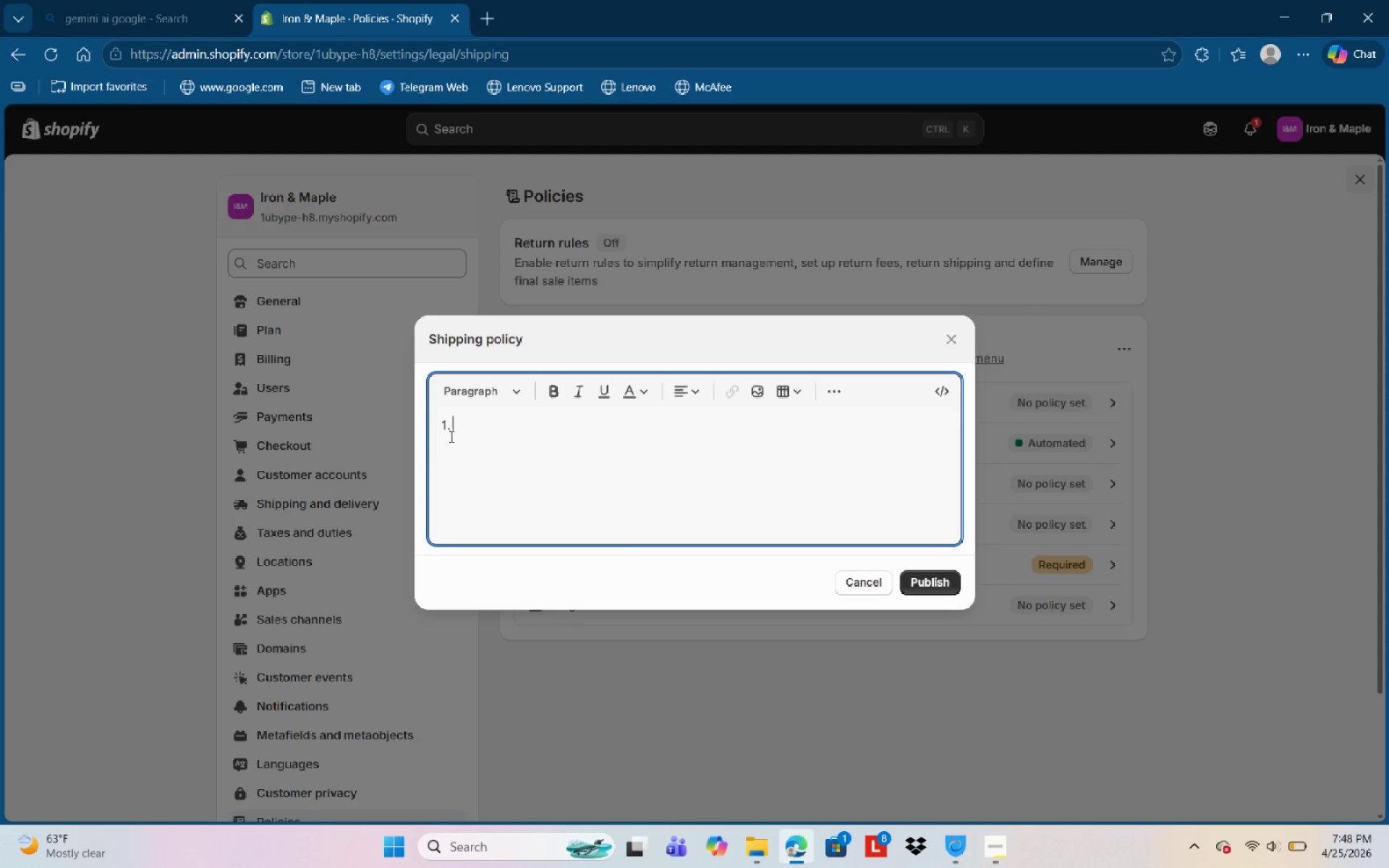 
wait(6.31)
 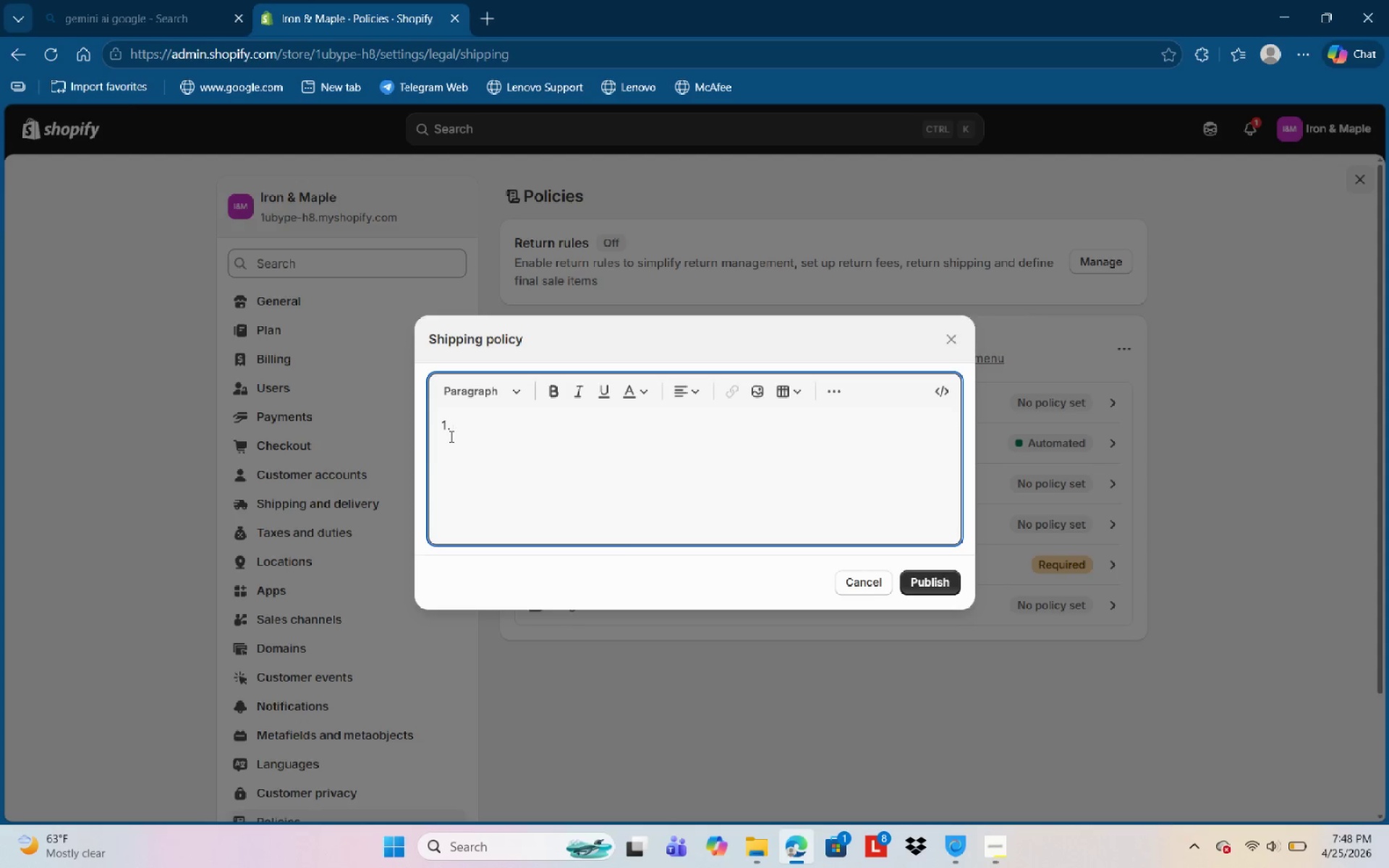 
type(Digita)
 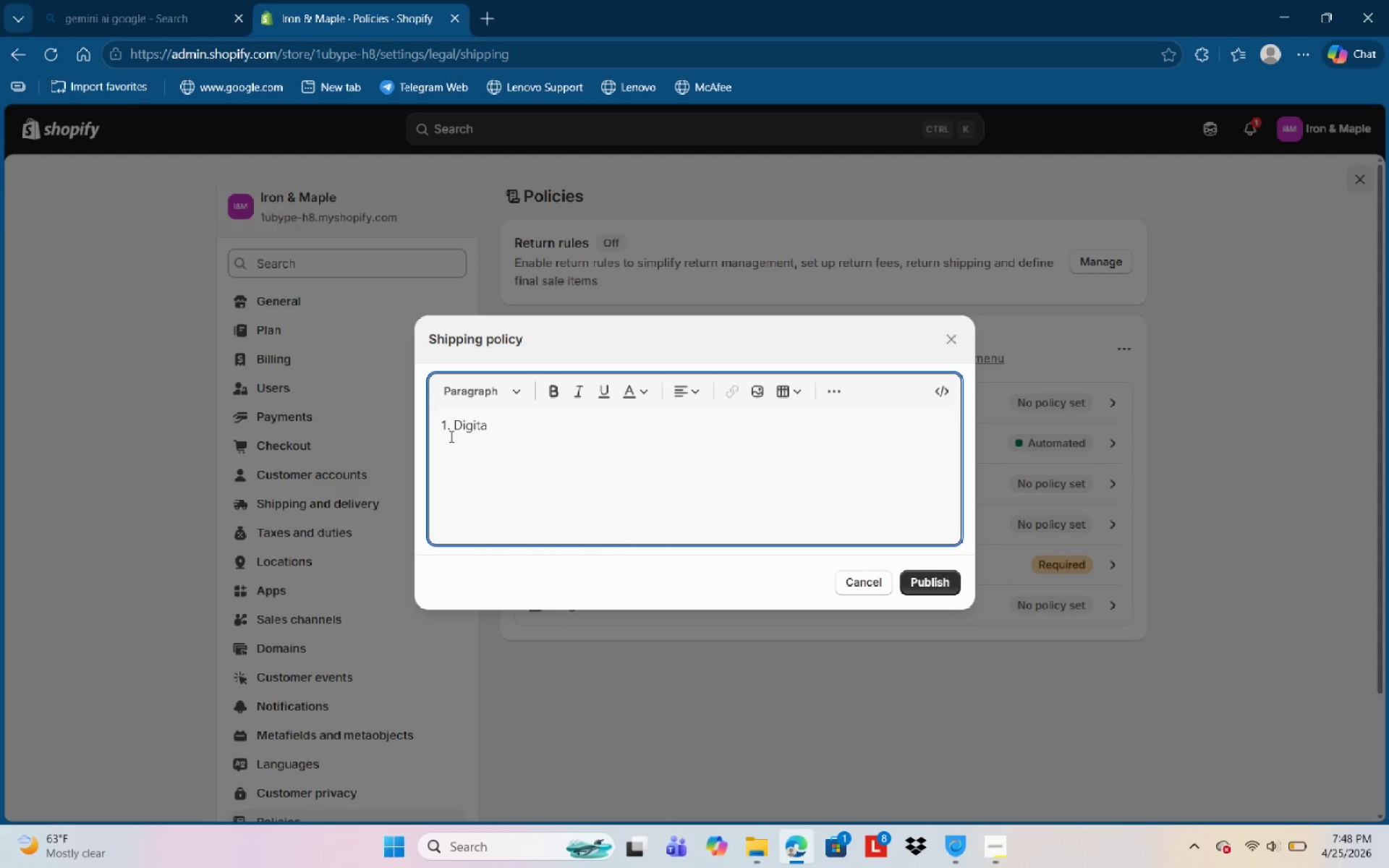 
wait(5.09)
 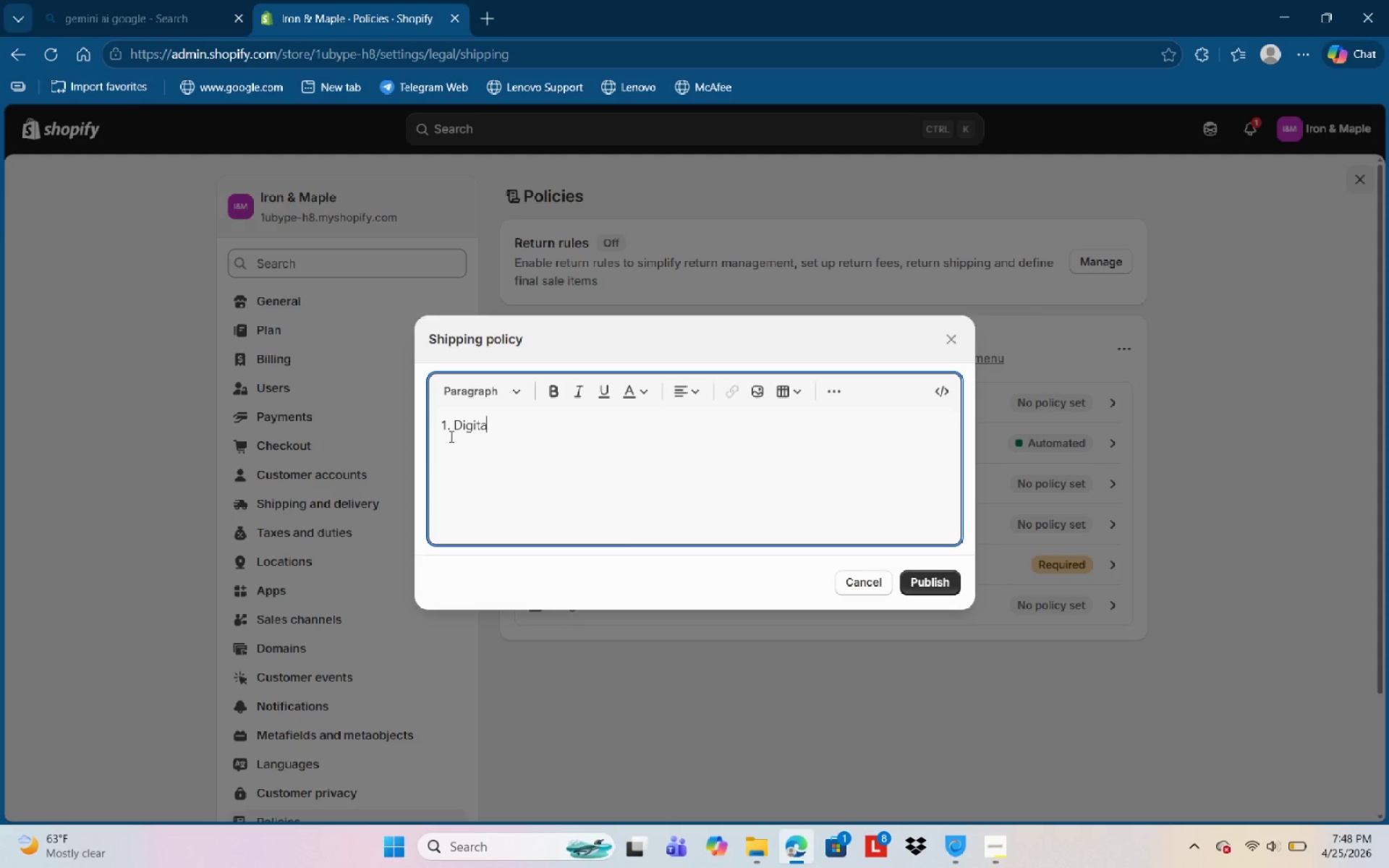 
type(l Delivery ( The Digital Legacr)
key(Backspace)
type(y))
 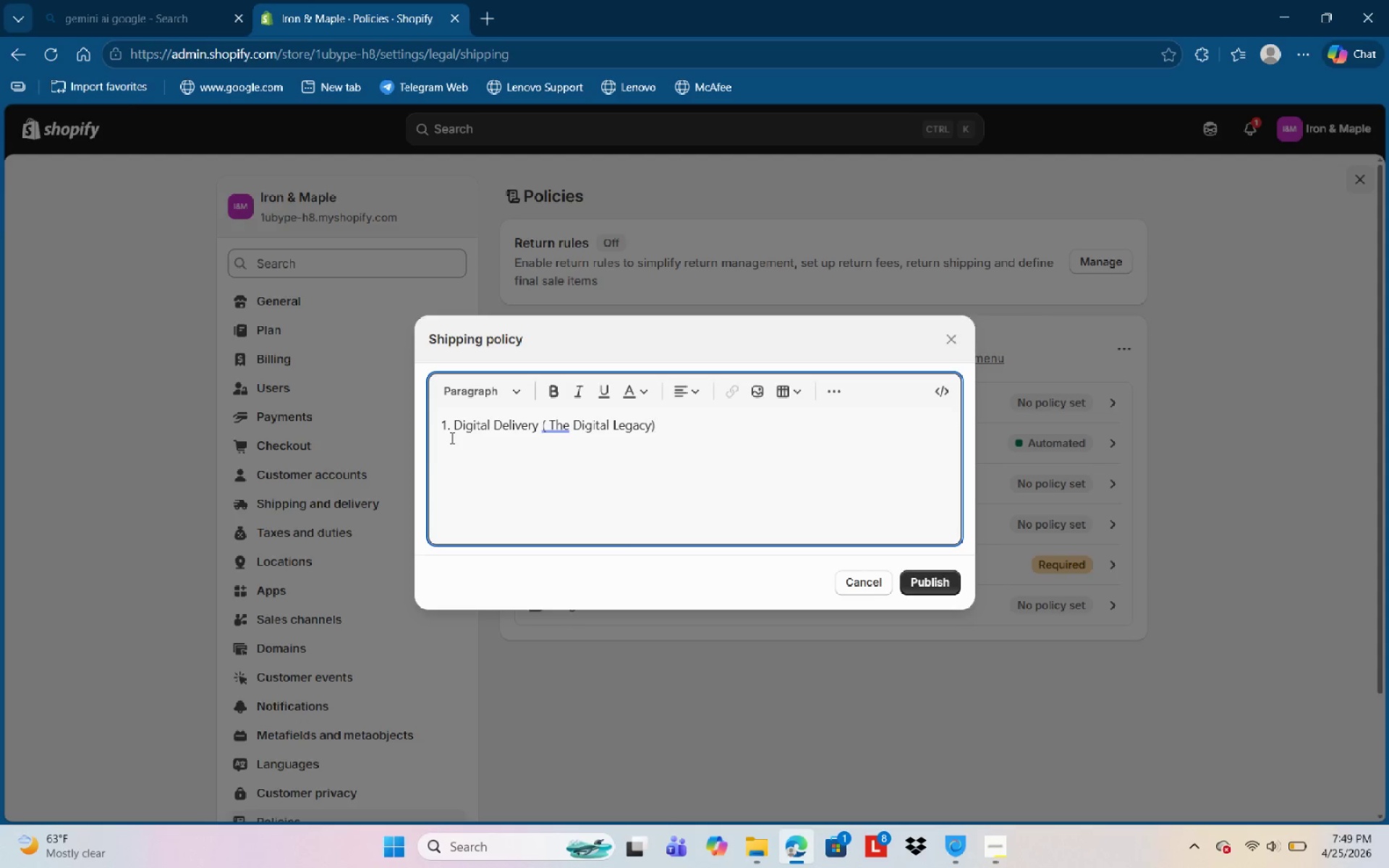 
key(ArrowLeft)
 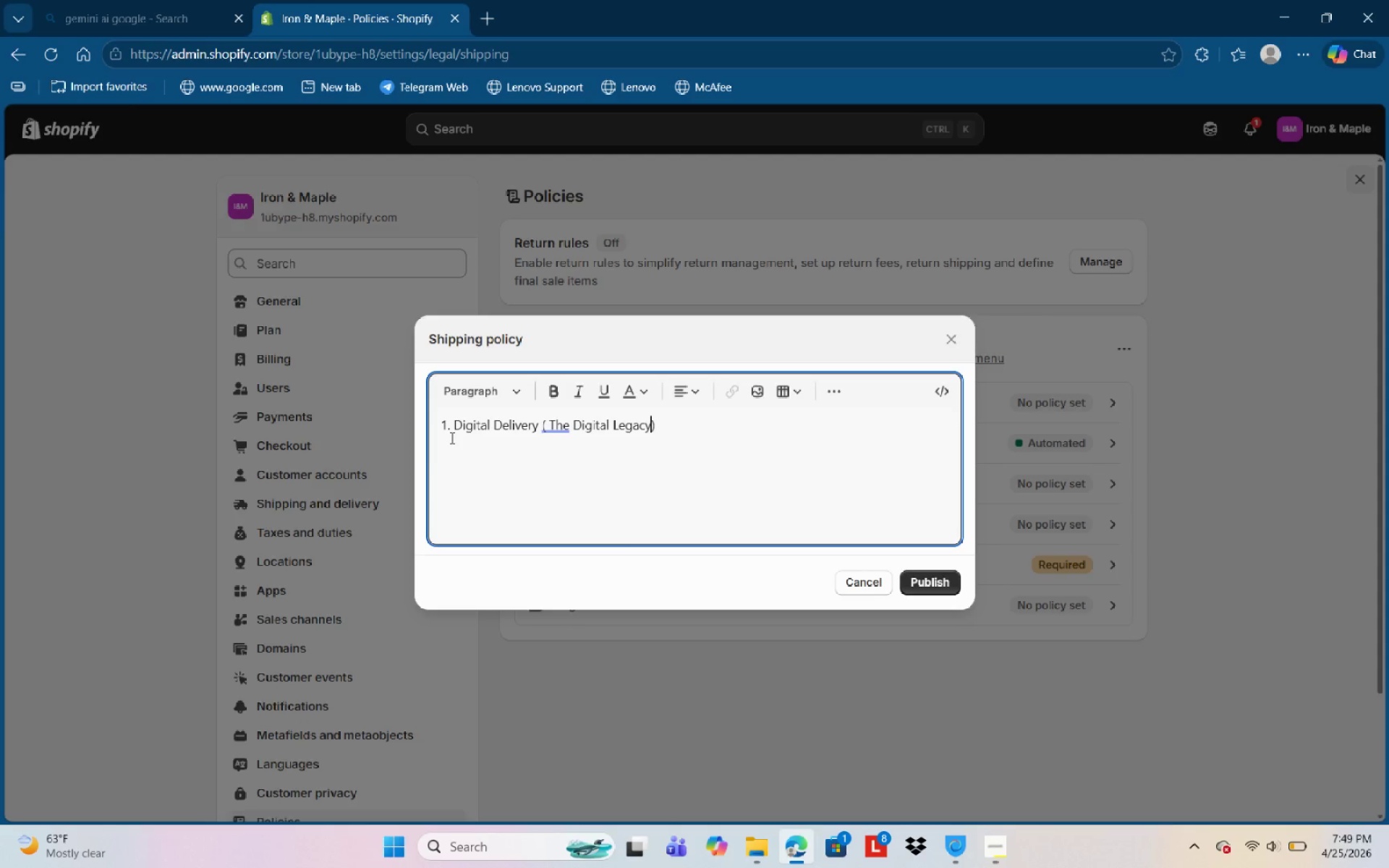 
key(Control+ArrowLeft)
 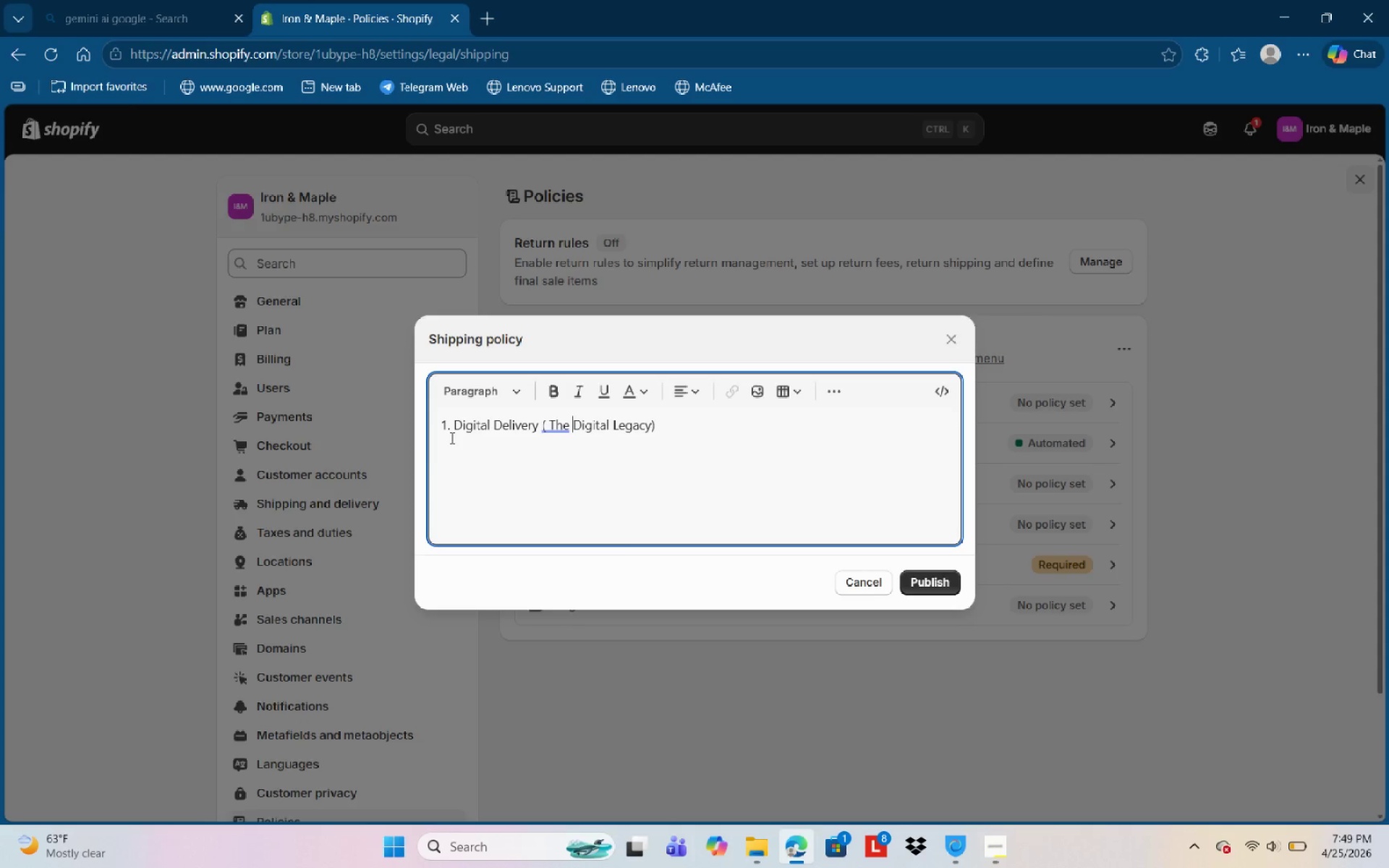 
key(Control+ArrowLeft)
 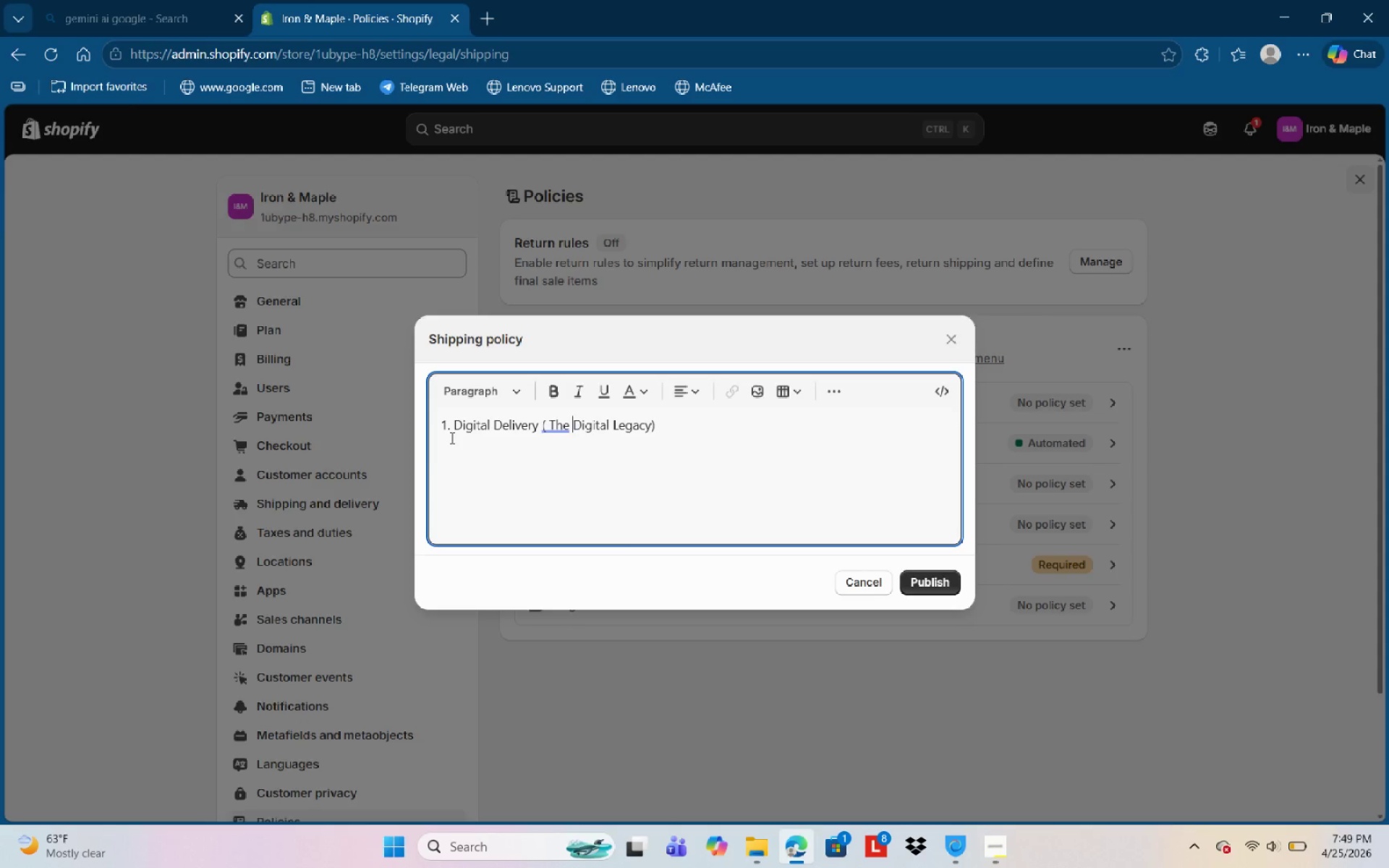 
key(Control+ArrowLeft)
 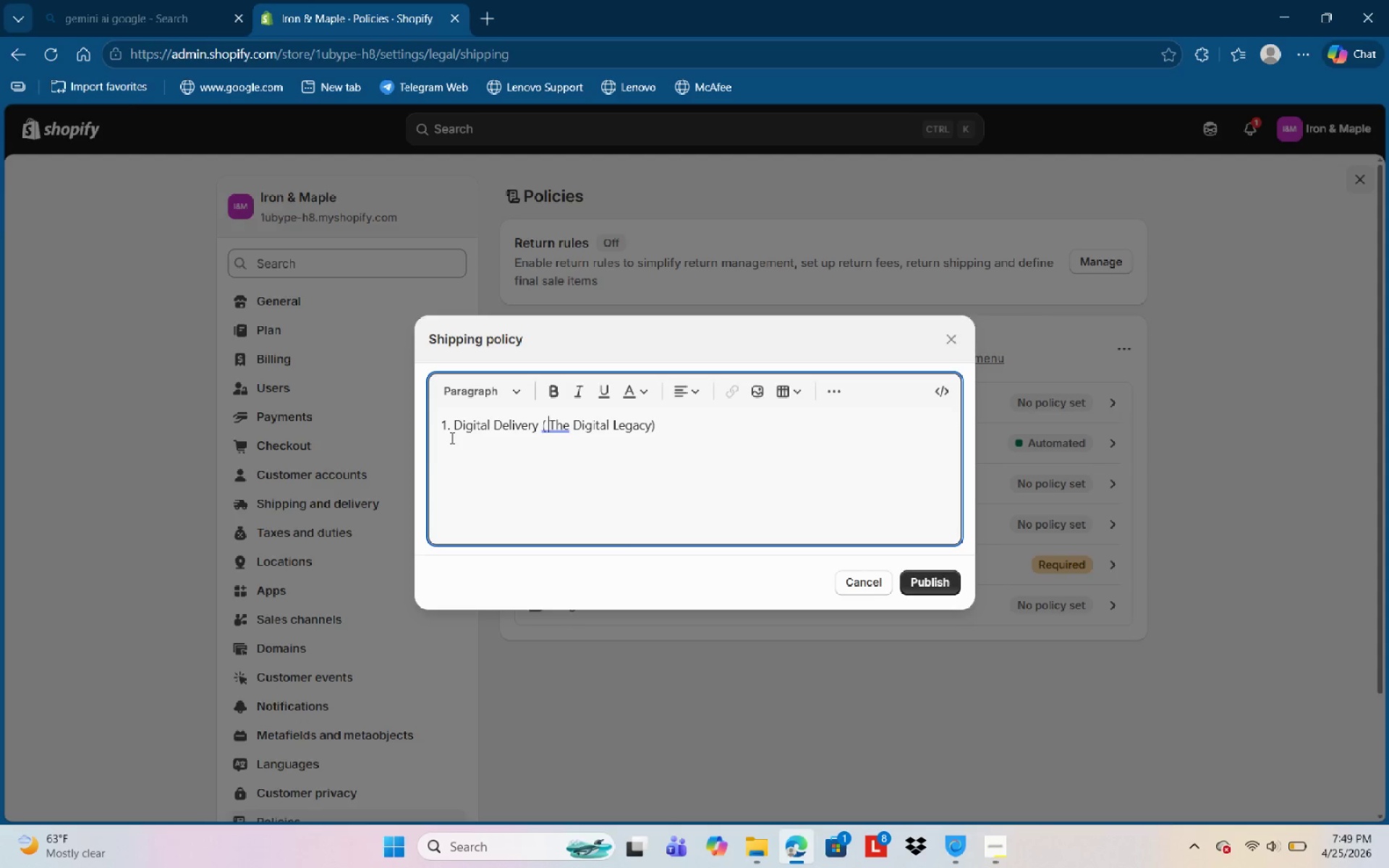 
key(ArrowRight)
 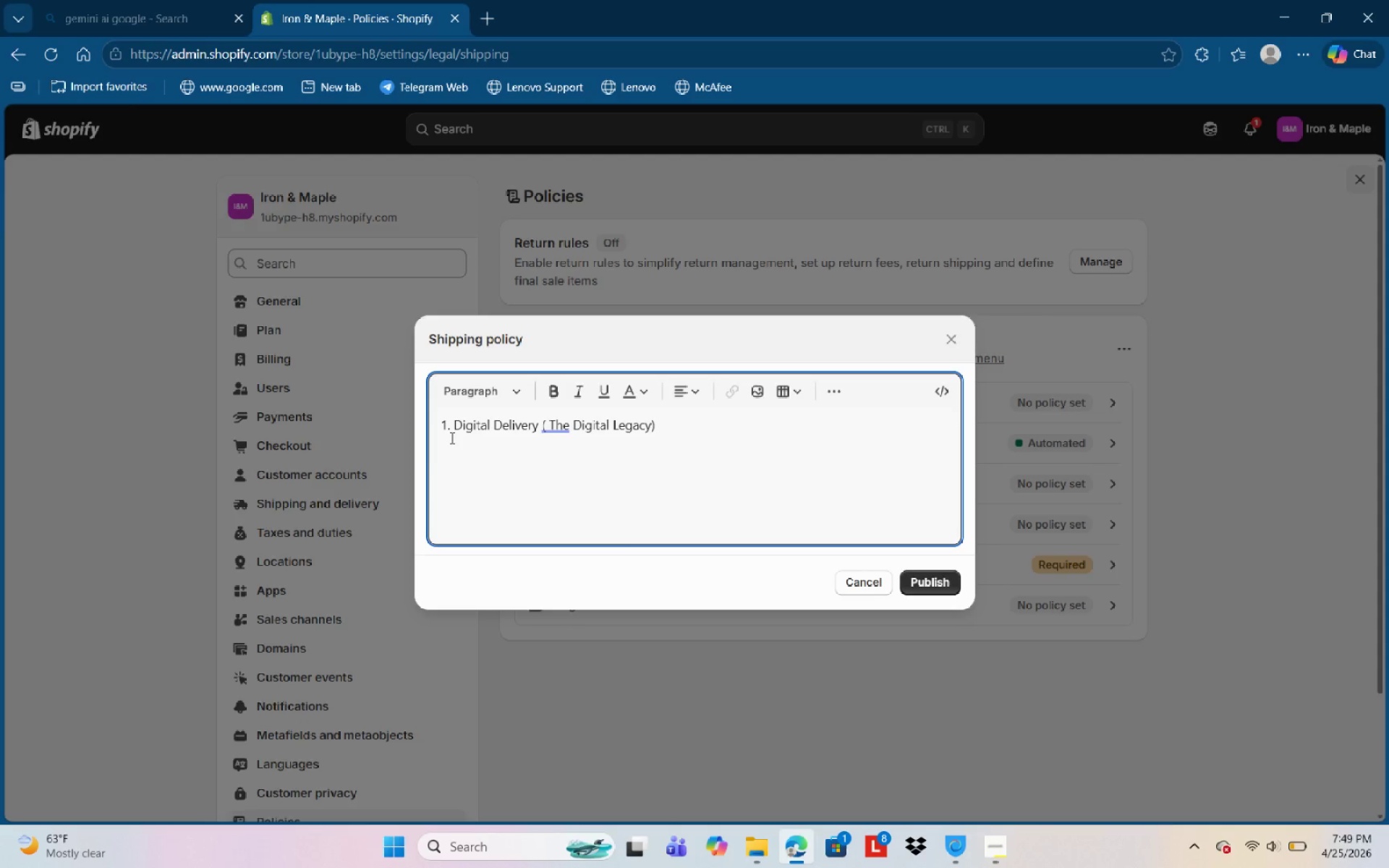 
key(ArrowLeft)
 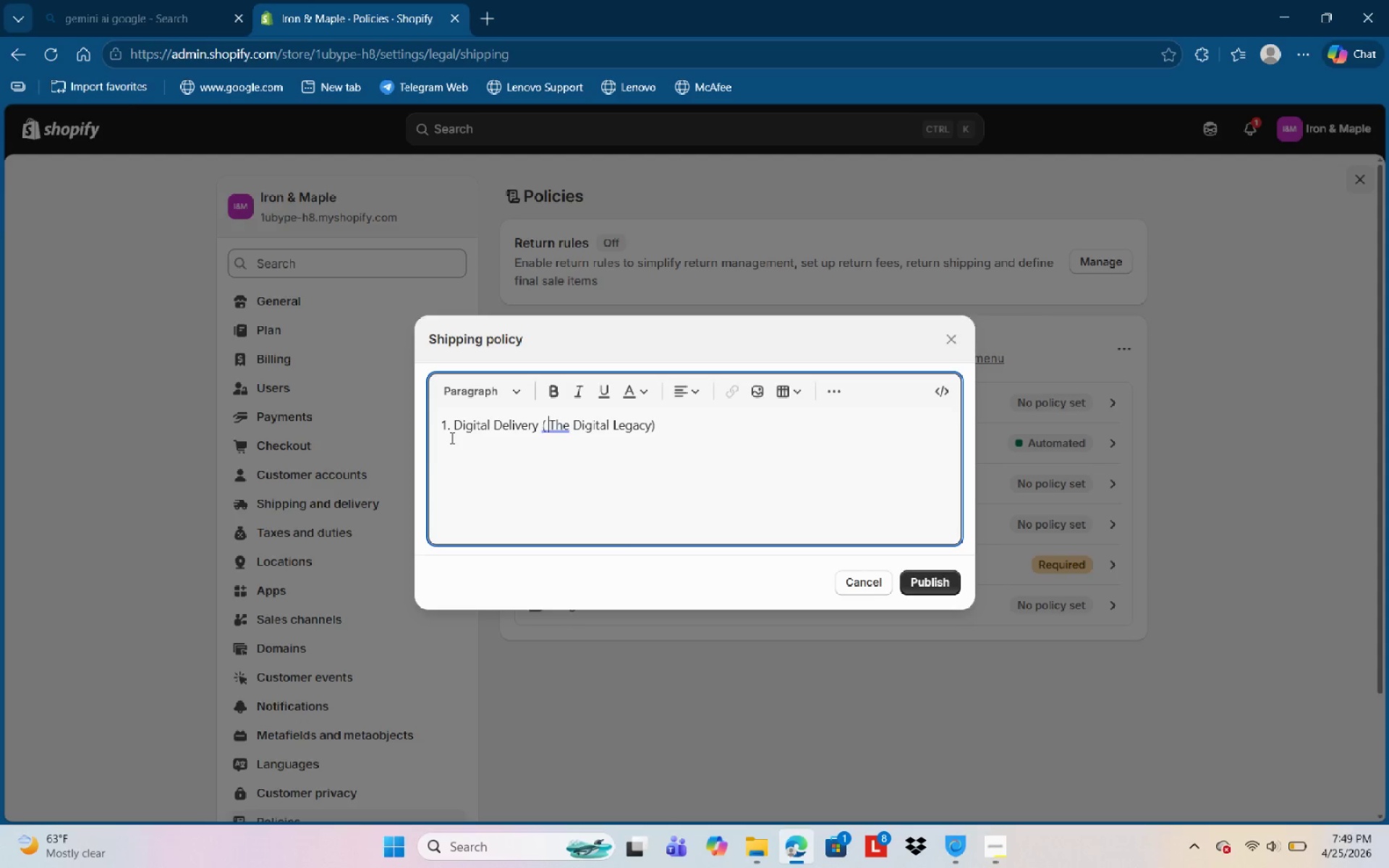 
key(Backspace)
 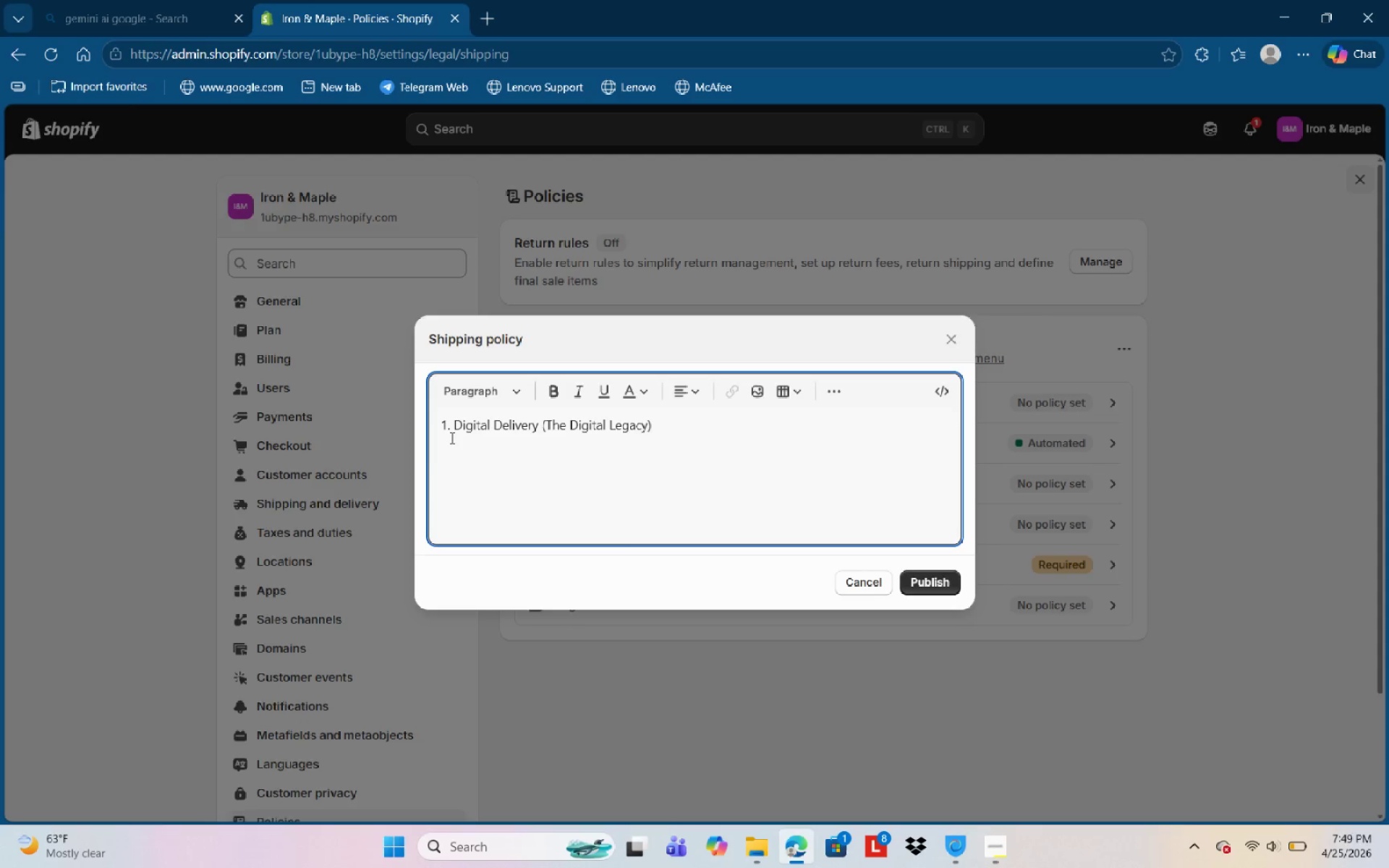 
key(Control+ArrowRight)
 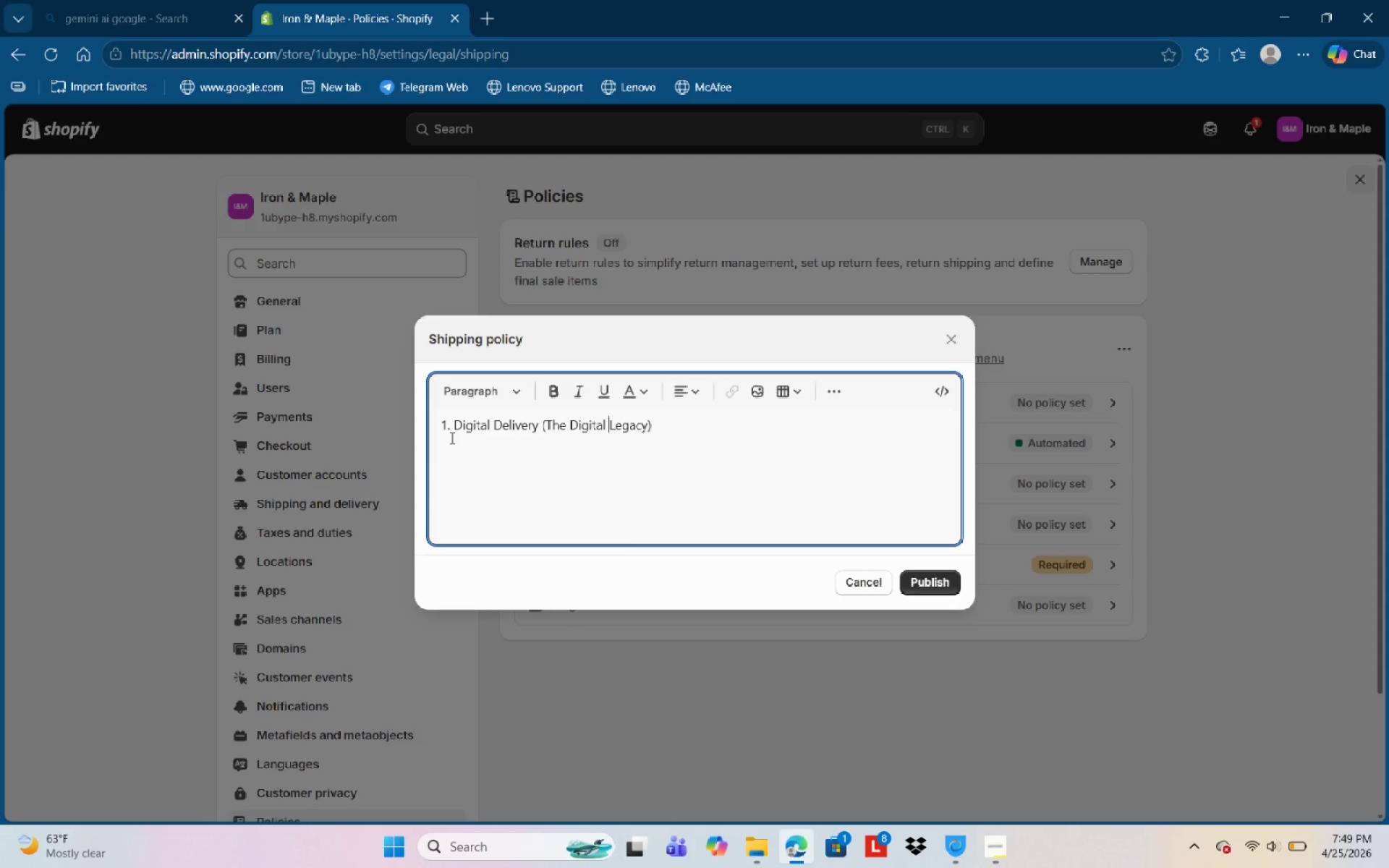 
key(Control+ArrowRight)
 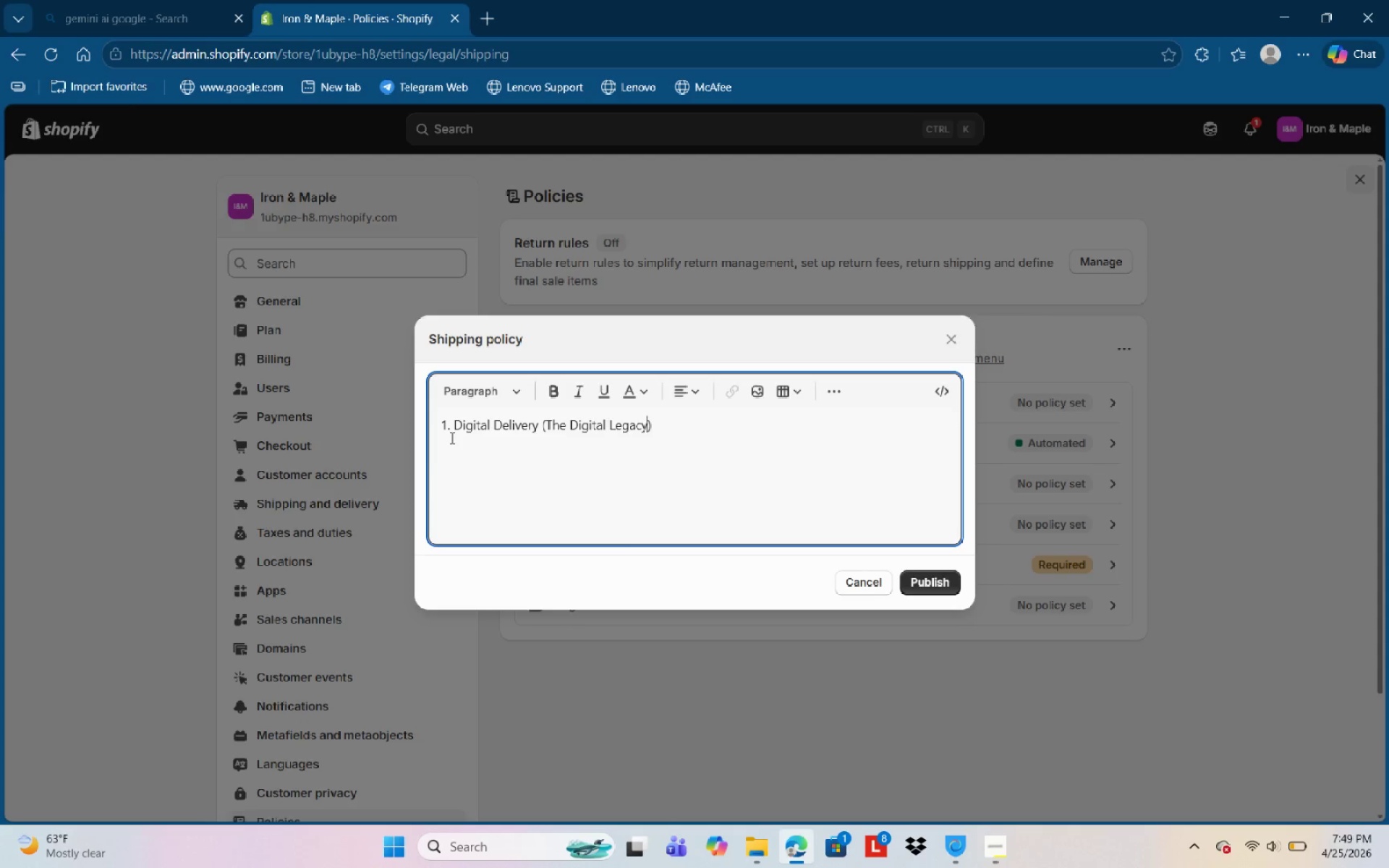 
key(Control+ArrowRight)
 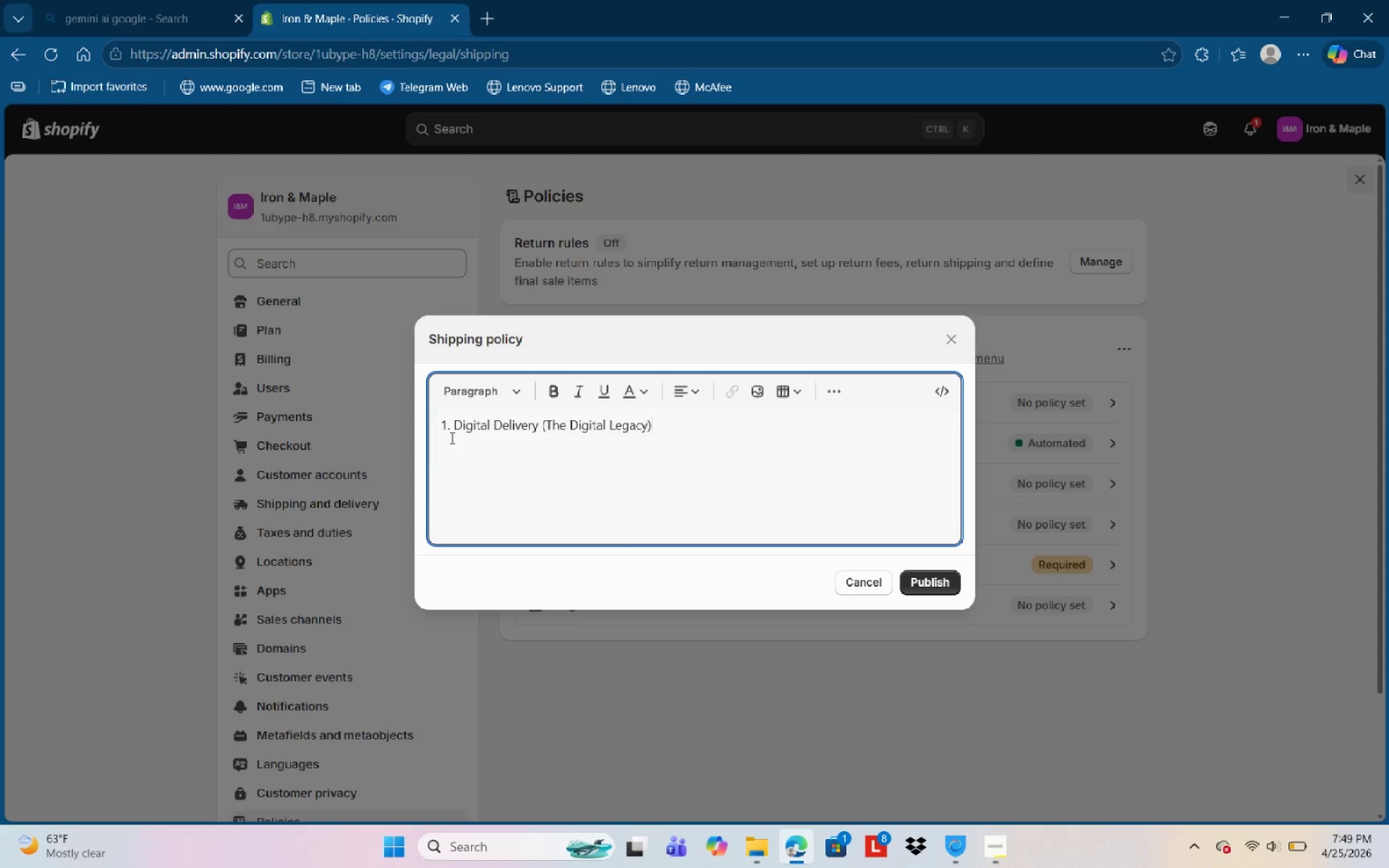 
key(Control+ArrowRight)
 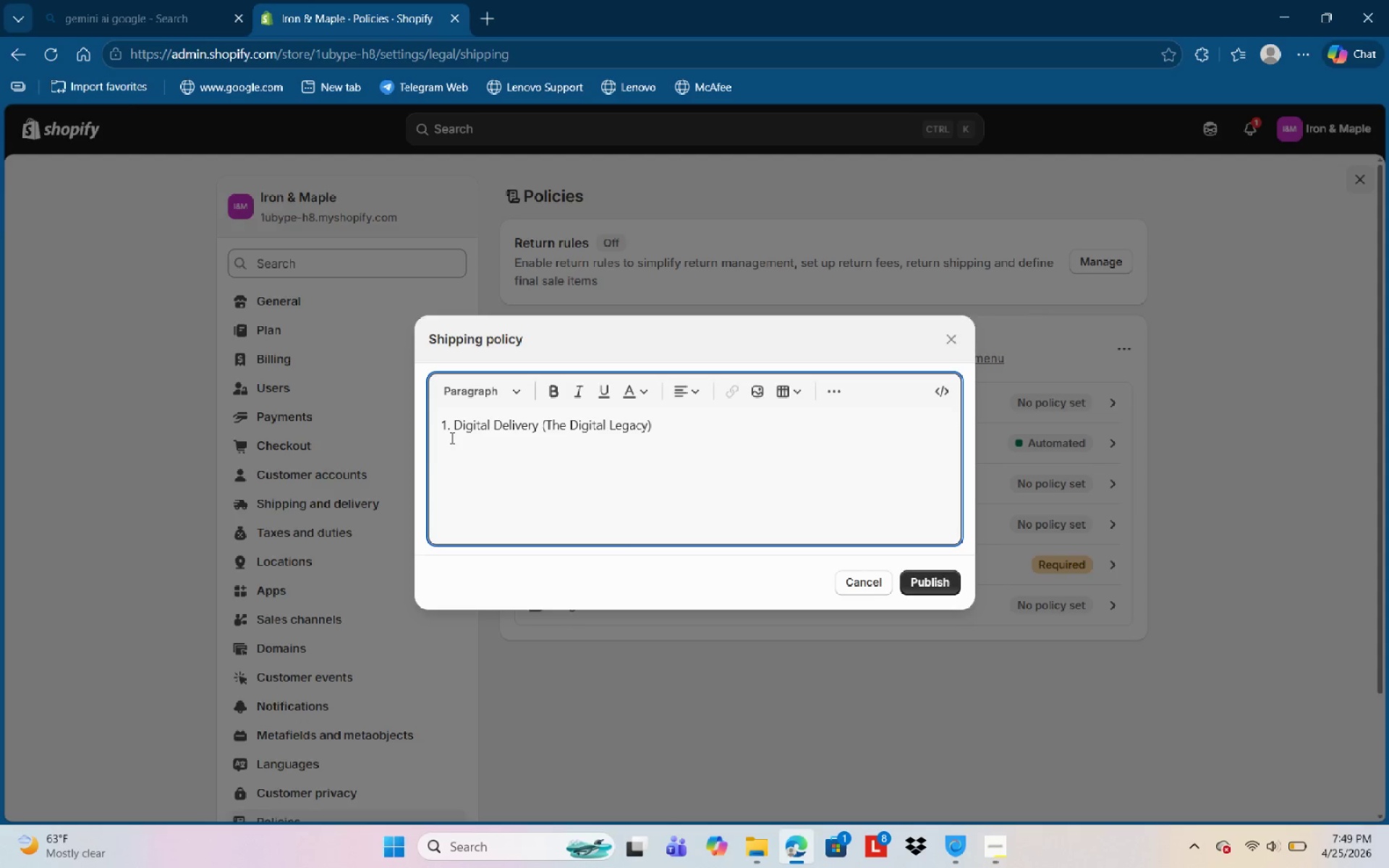 
key(ArrowLeft)
 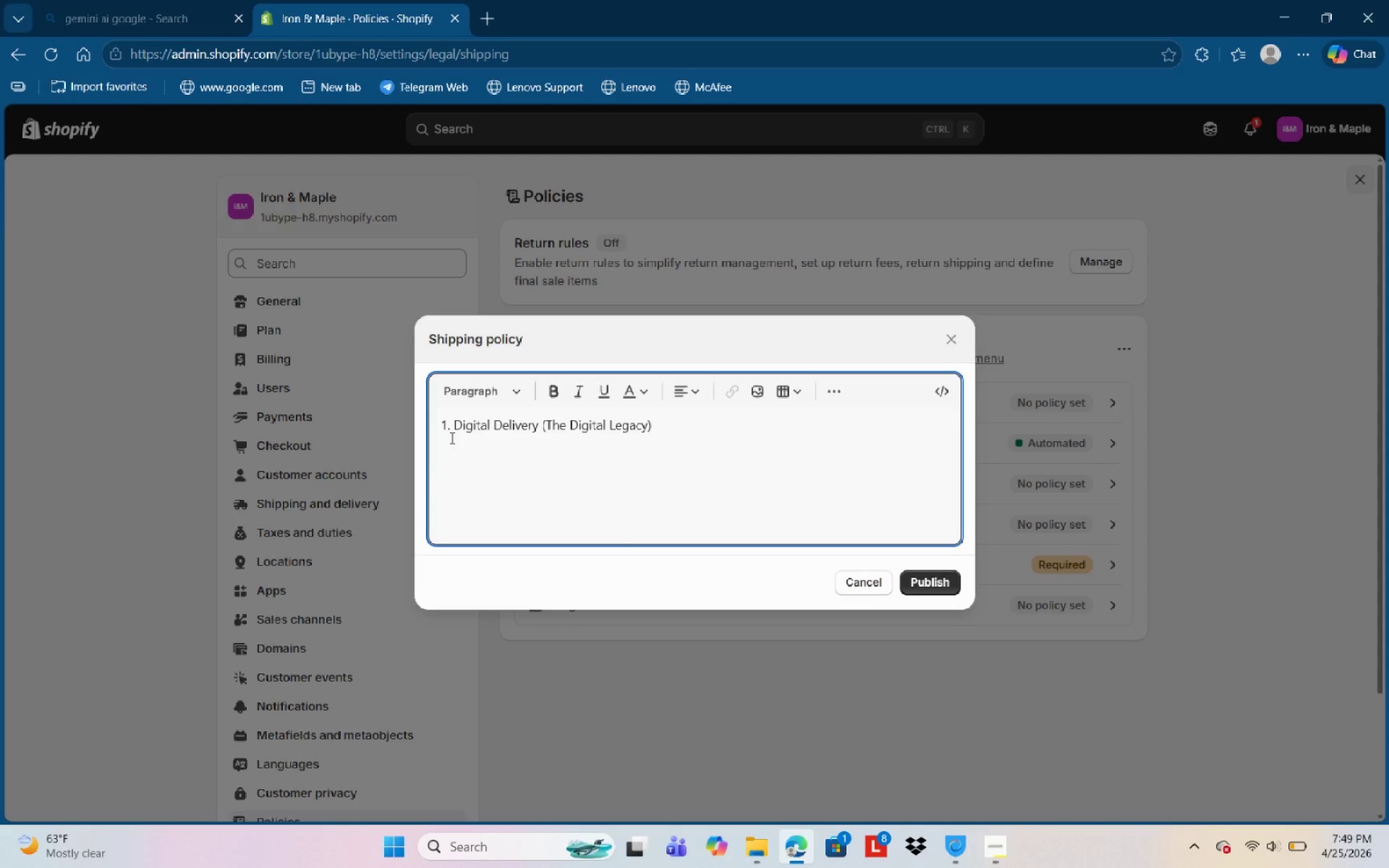 
type( Vault & PDF DIRECTUO)
key(Backspace)
key(Backspace)
type(IONS)
 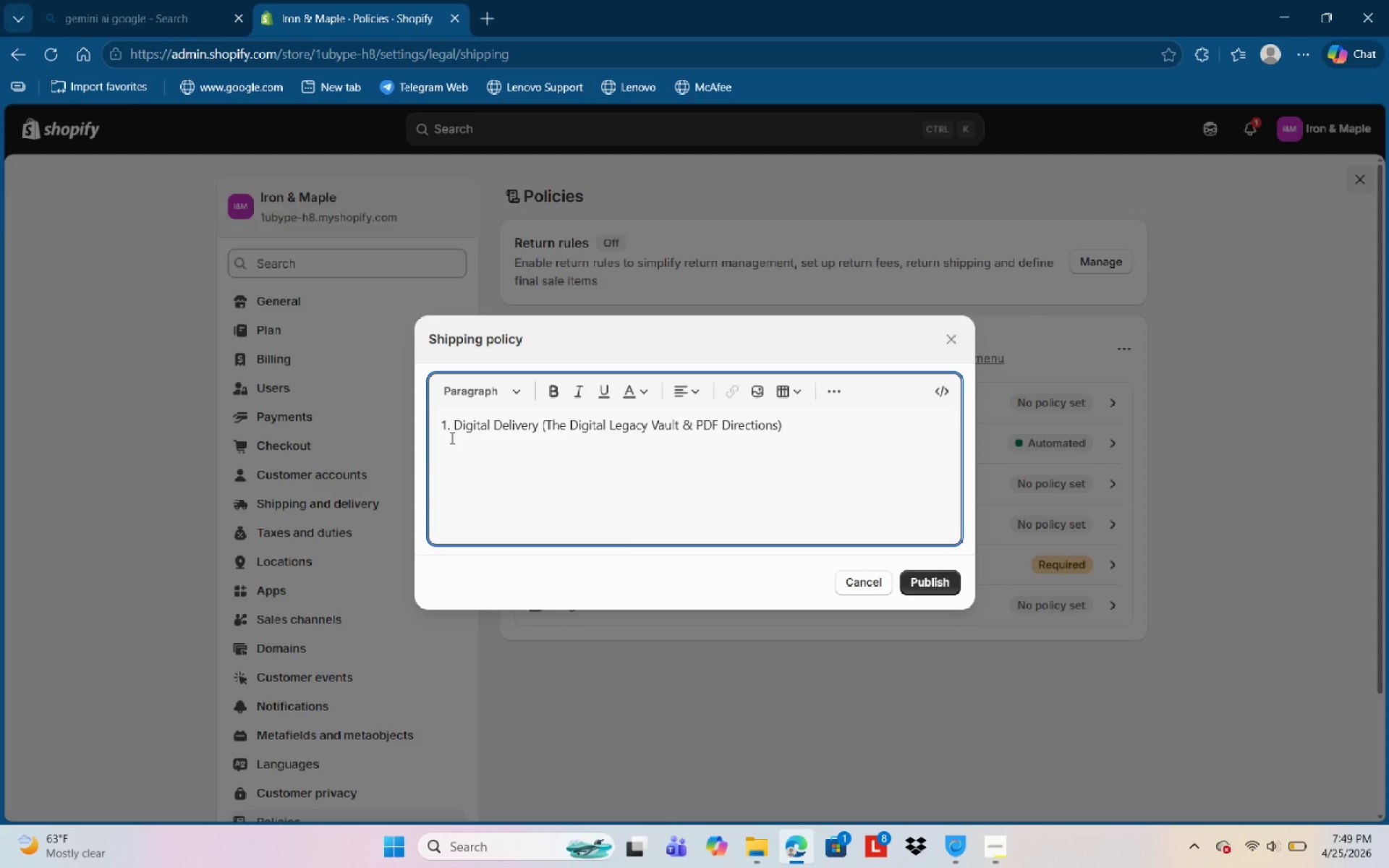 
key(Control+Shift+ArrowRight)
 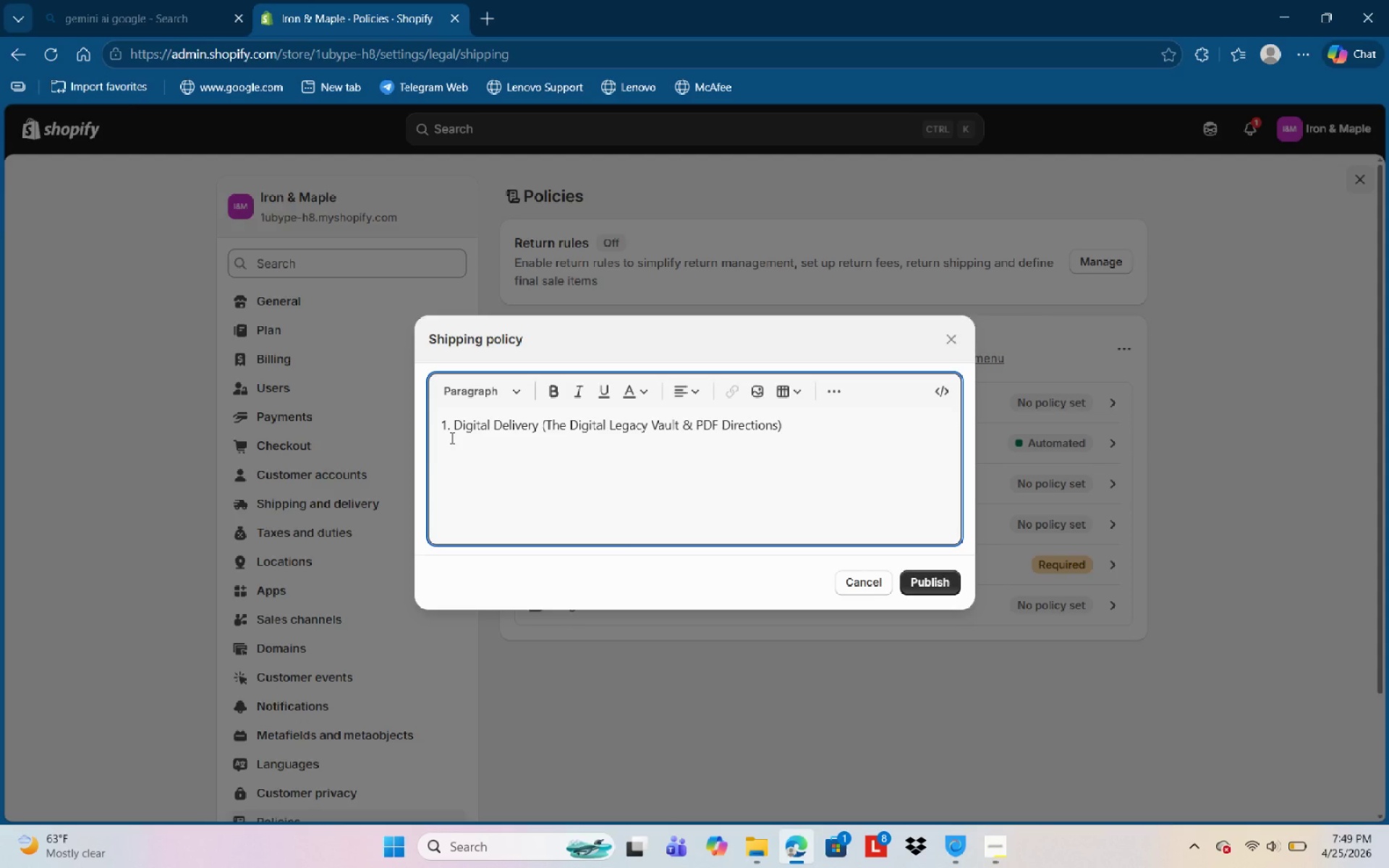 
key(Control+Shift+ArrowLeft)
 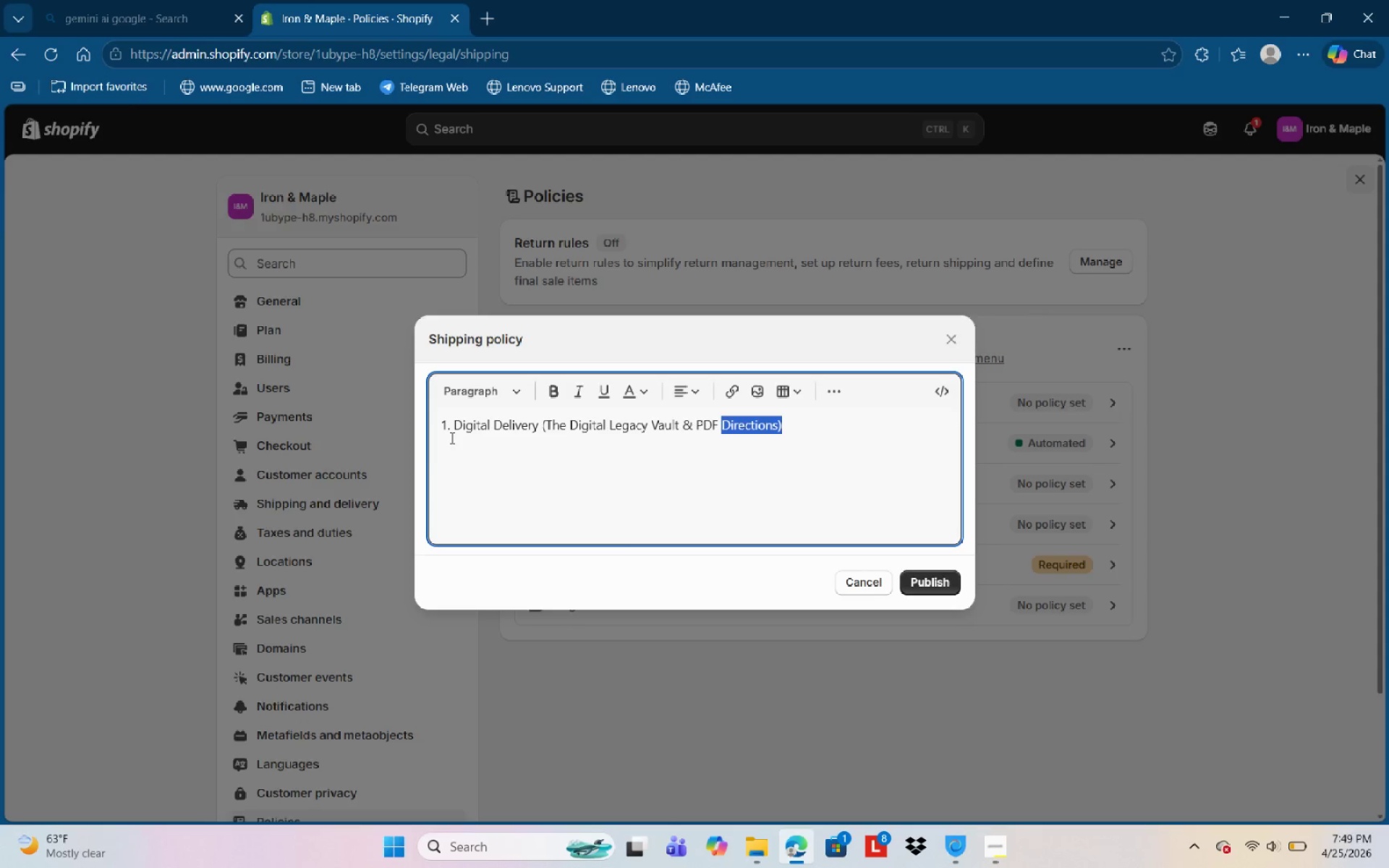 
key(Control+Shift+ArrowLeft)
 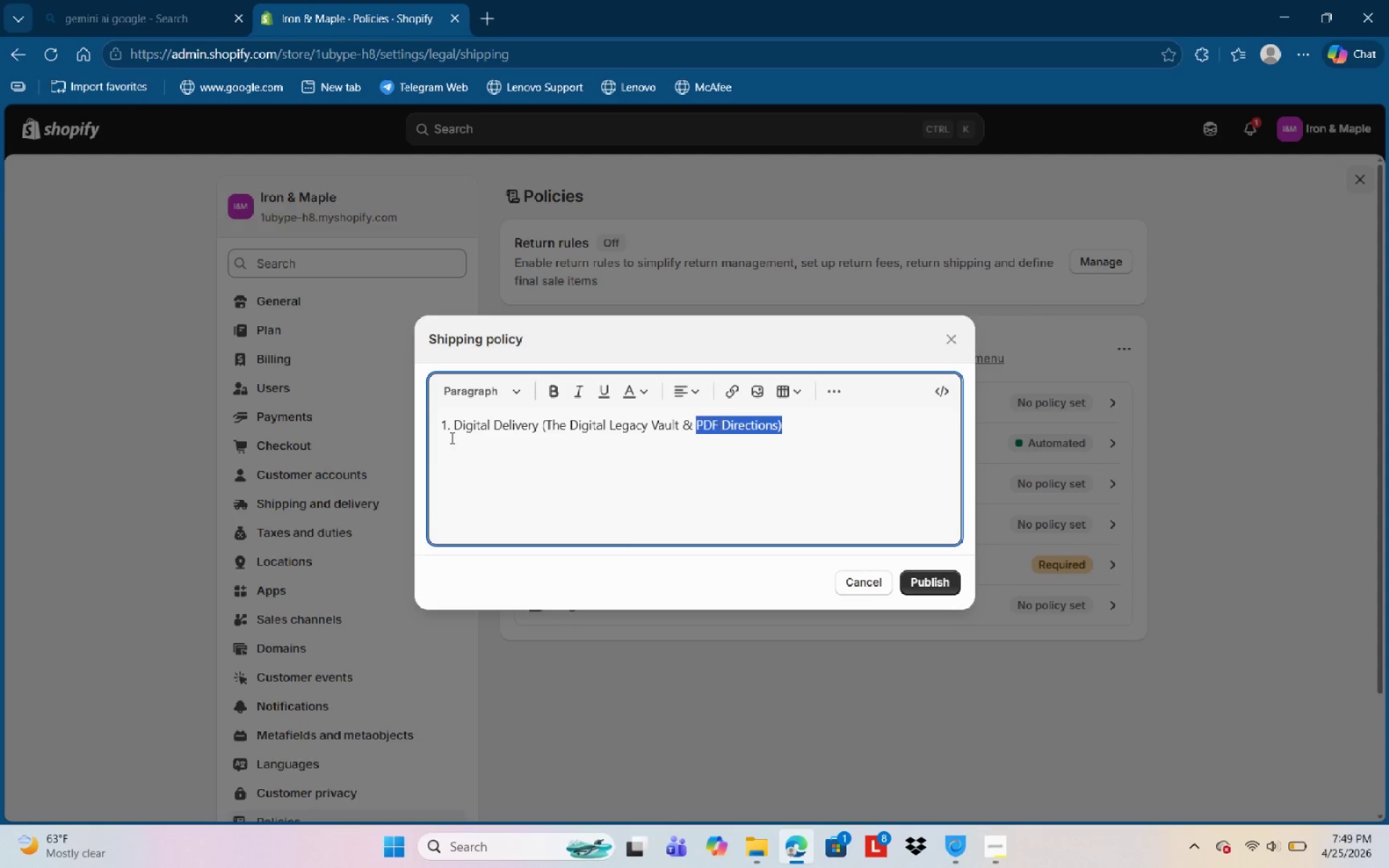 
key(Control+Shift+ArrowLeft)
 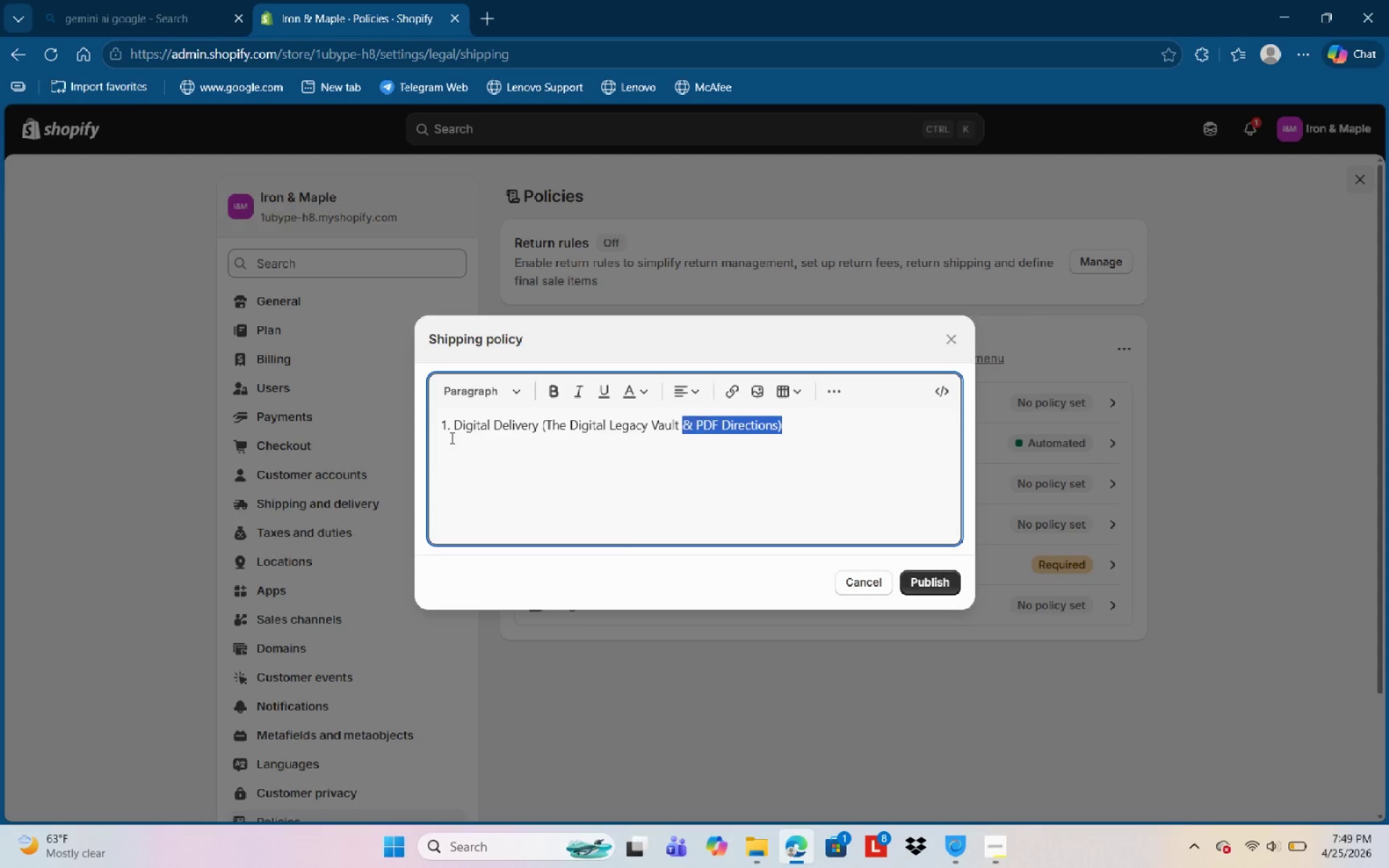 
key(Control+Shift+ArrowLeft)
 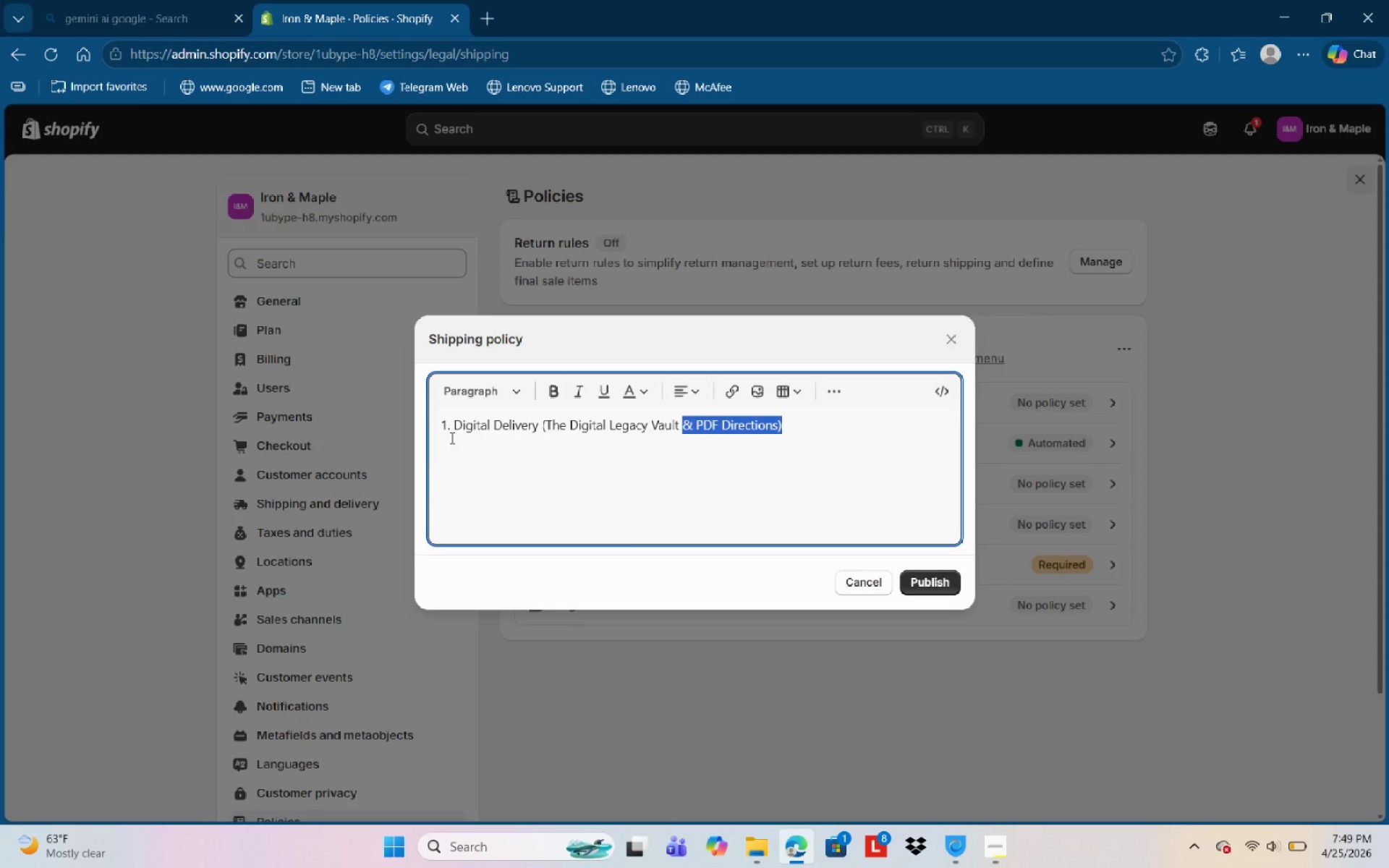 
key(Control+Shift+ArrowLeft)
 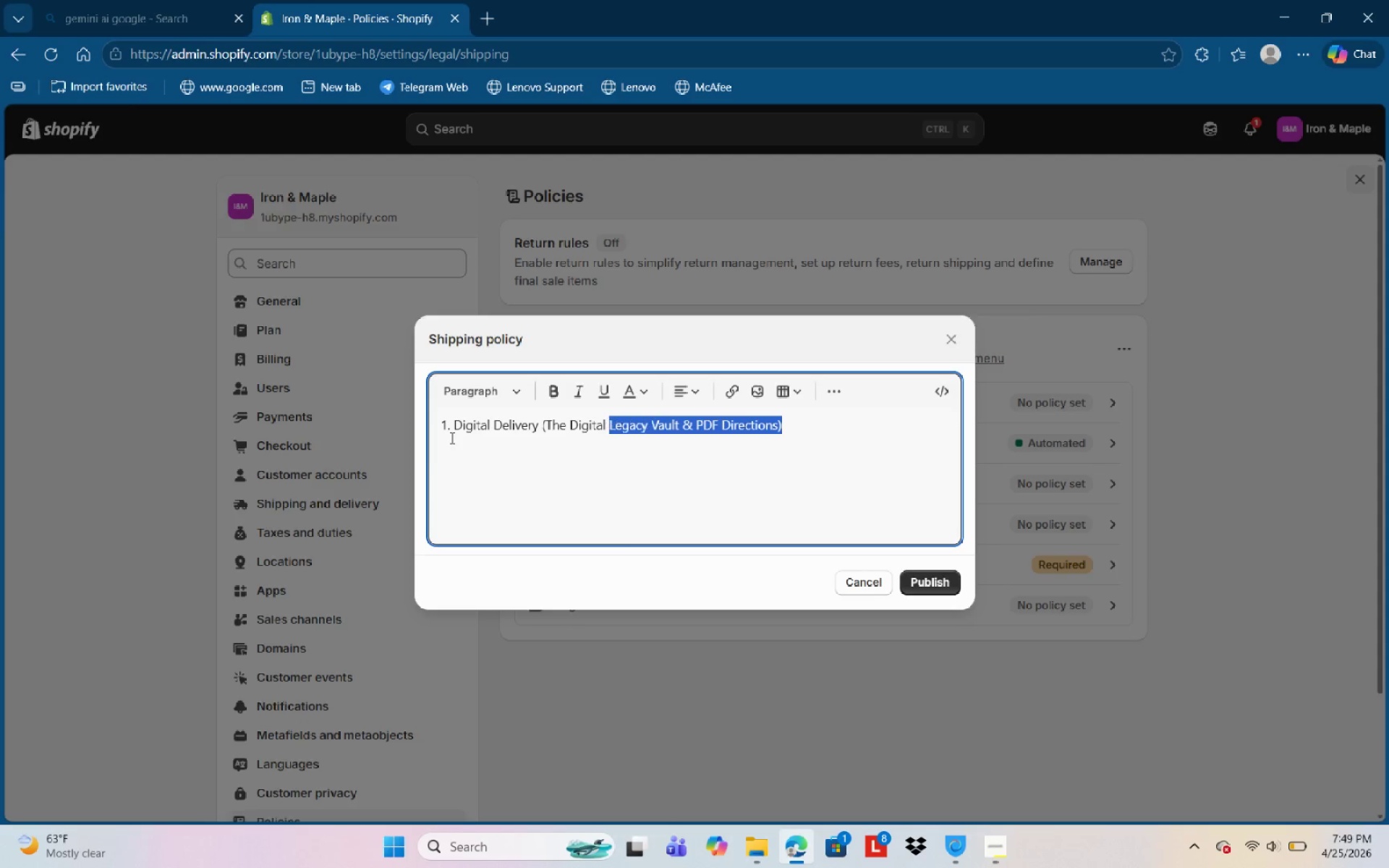 
hold_key(key=ArrowLeft, duration=0.31)
 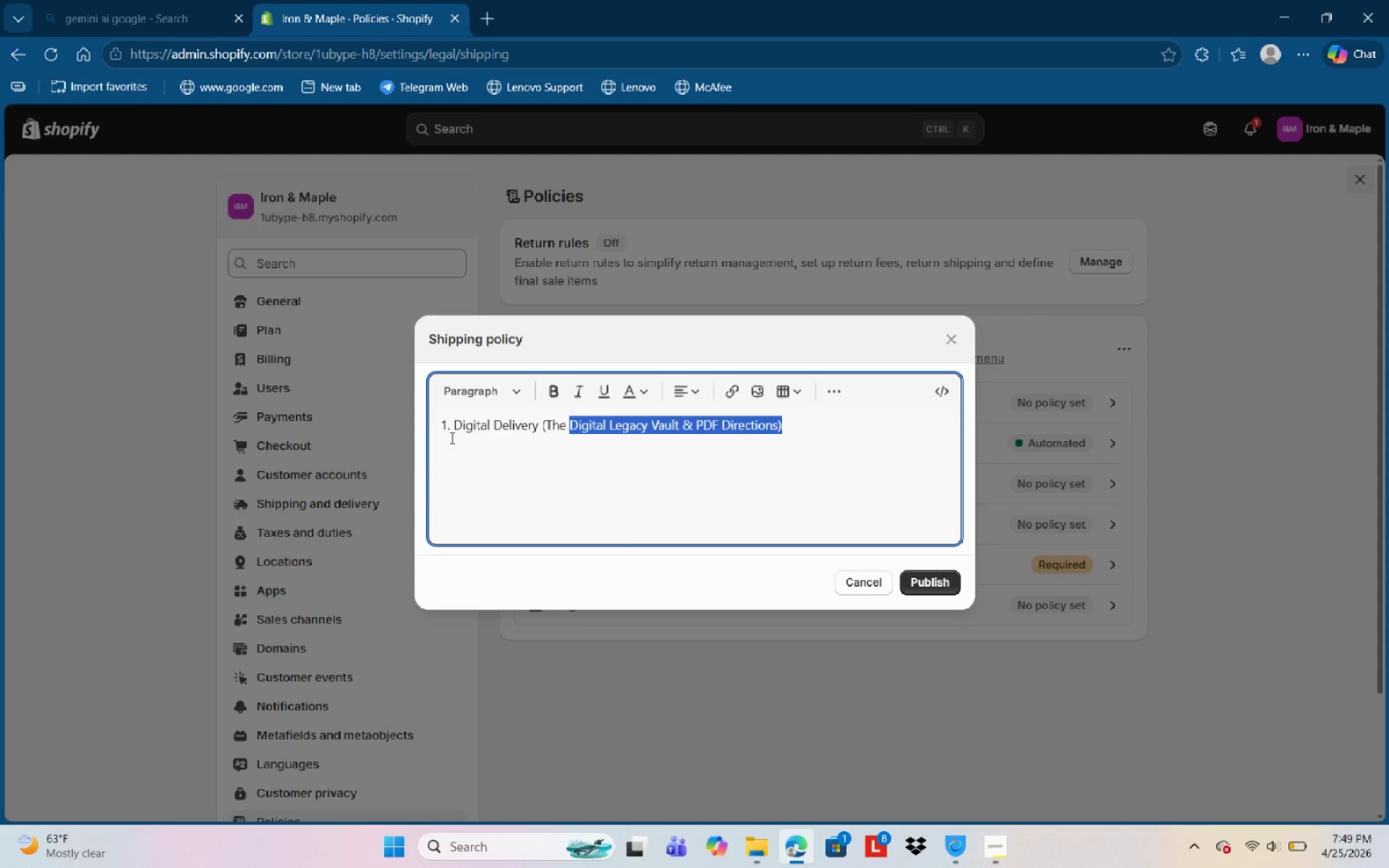 
key(Control+Shift+ArrowLeft)
 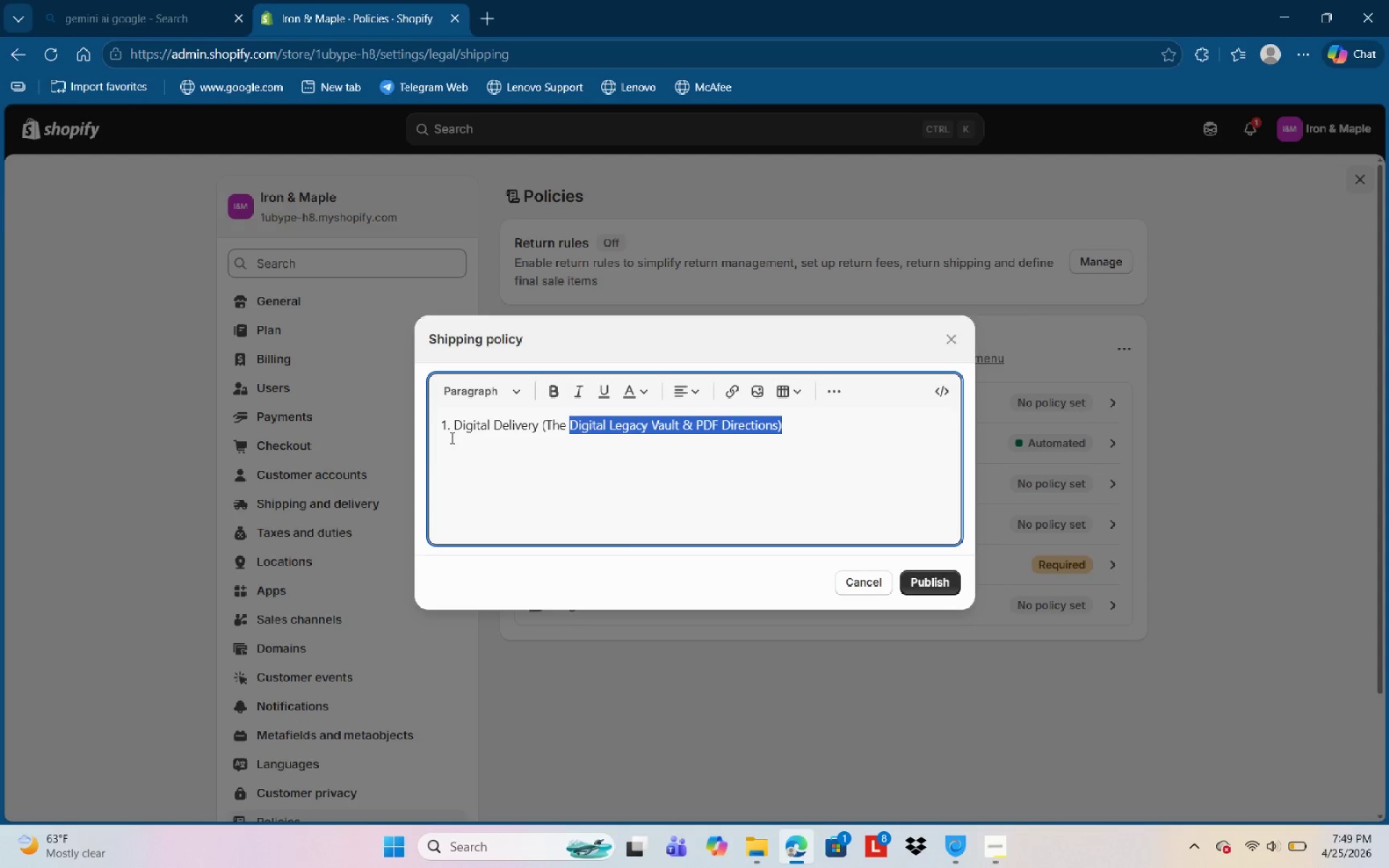 
key(Control+Shift+ArrowLeft)
 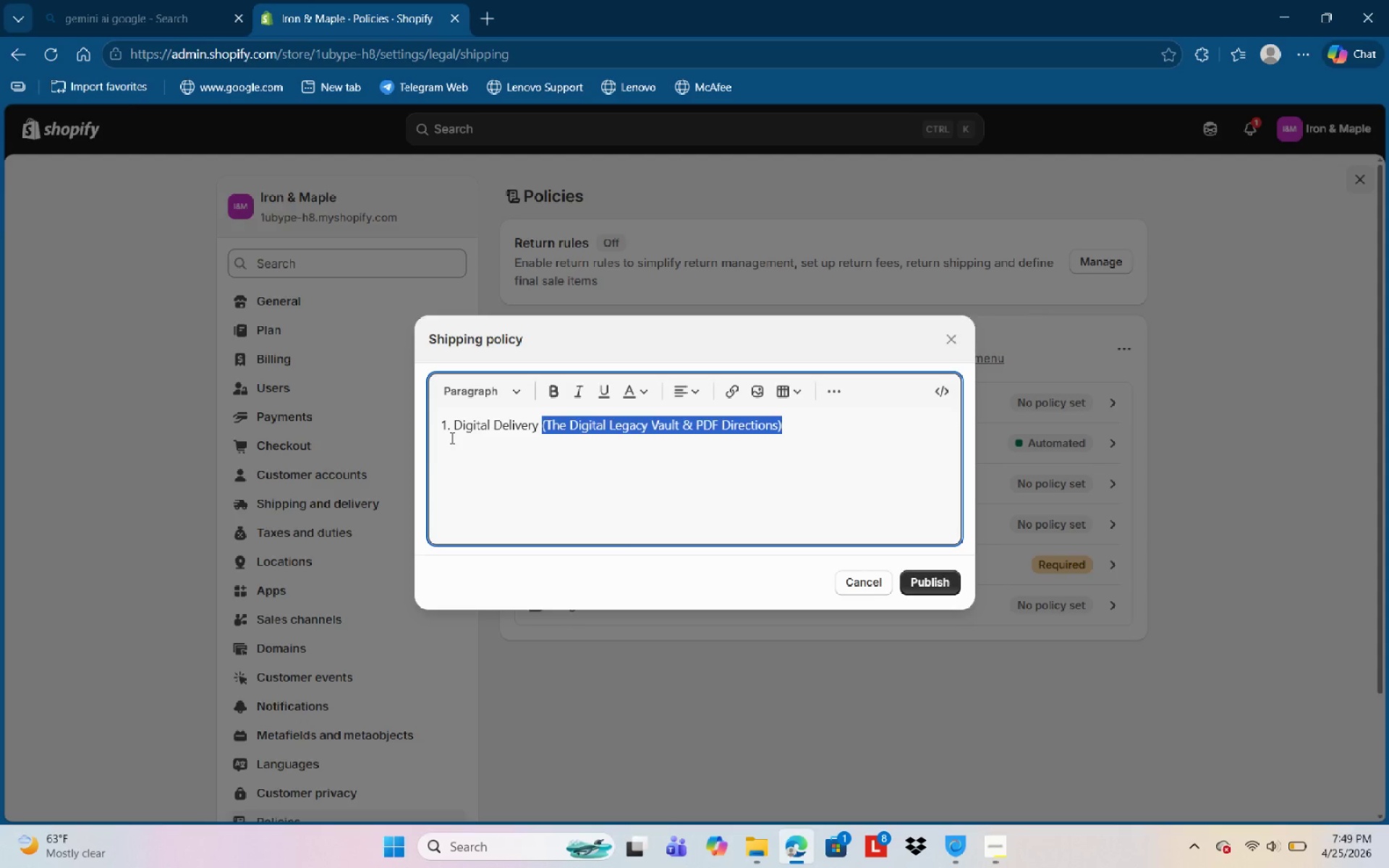 
key(Control+Shift+ArrowLeft)
 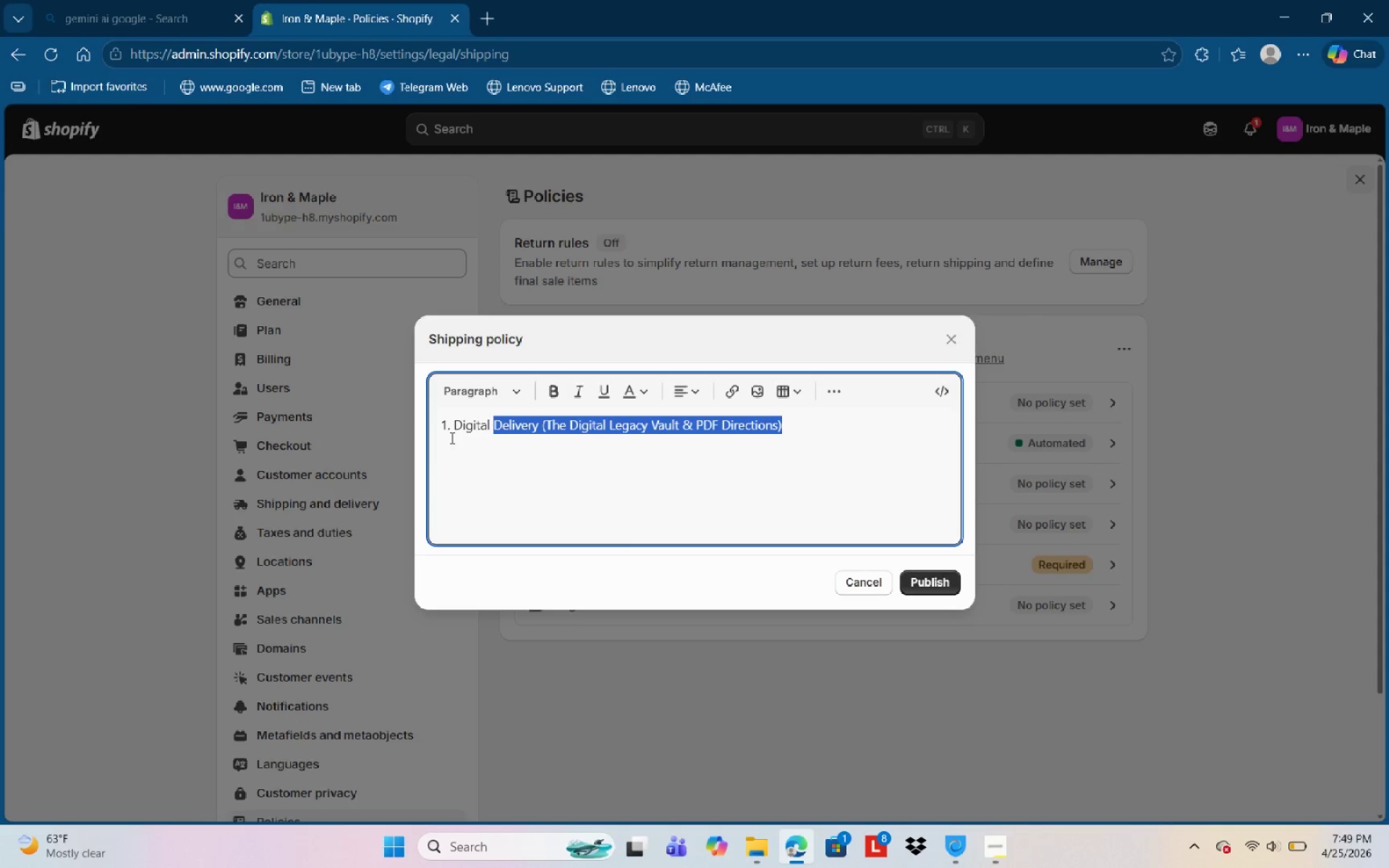 
key(Control+Shift+ArrowLeft)
 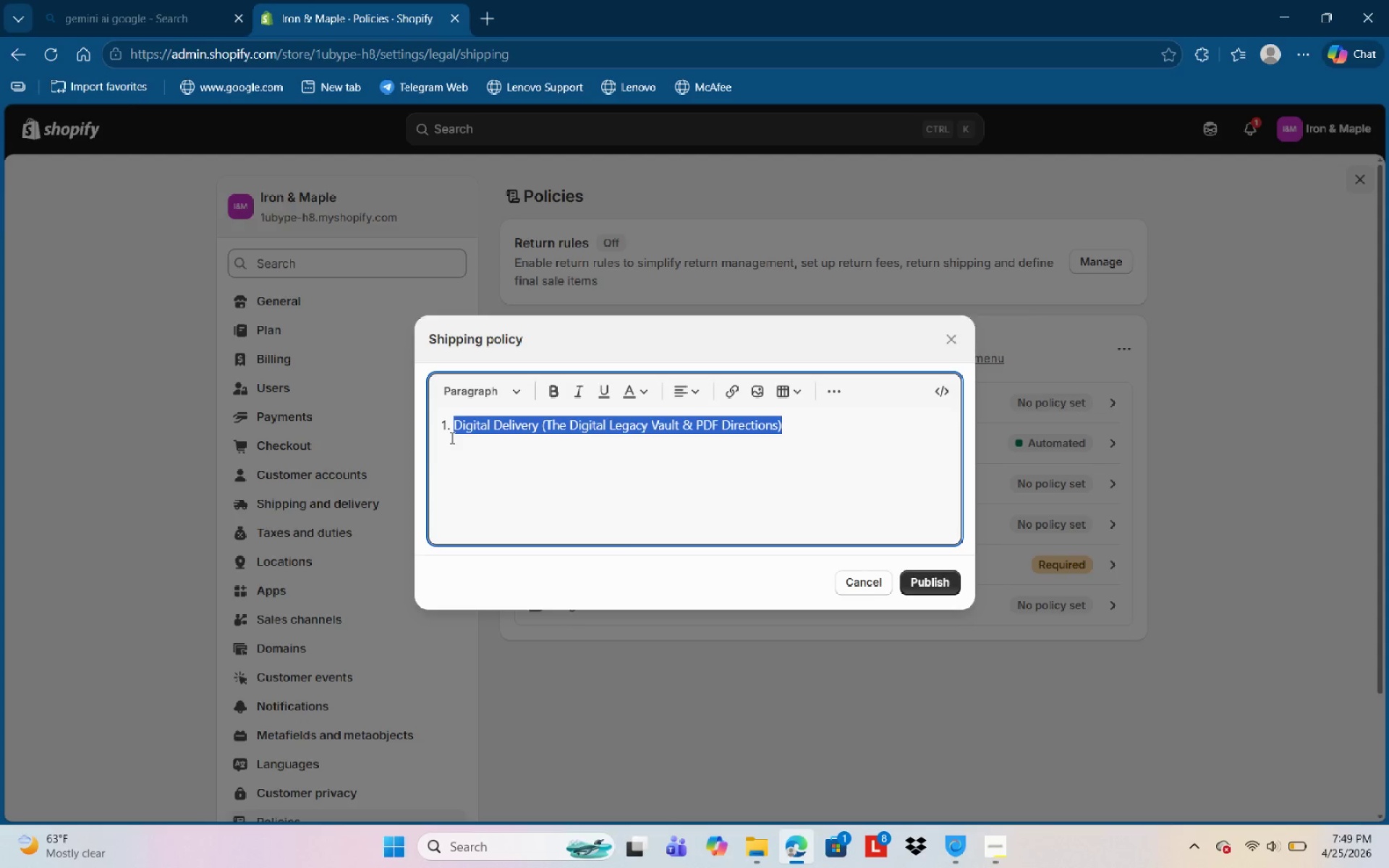 
key(Control+Shift+ArrowLeft)
 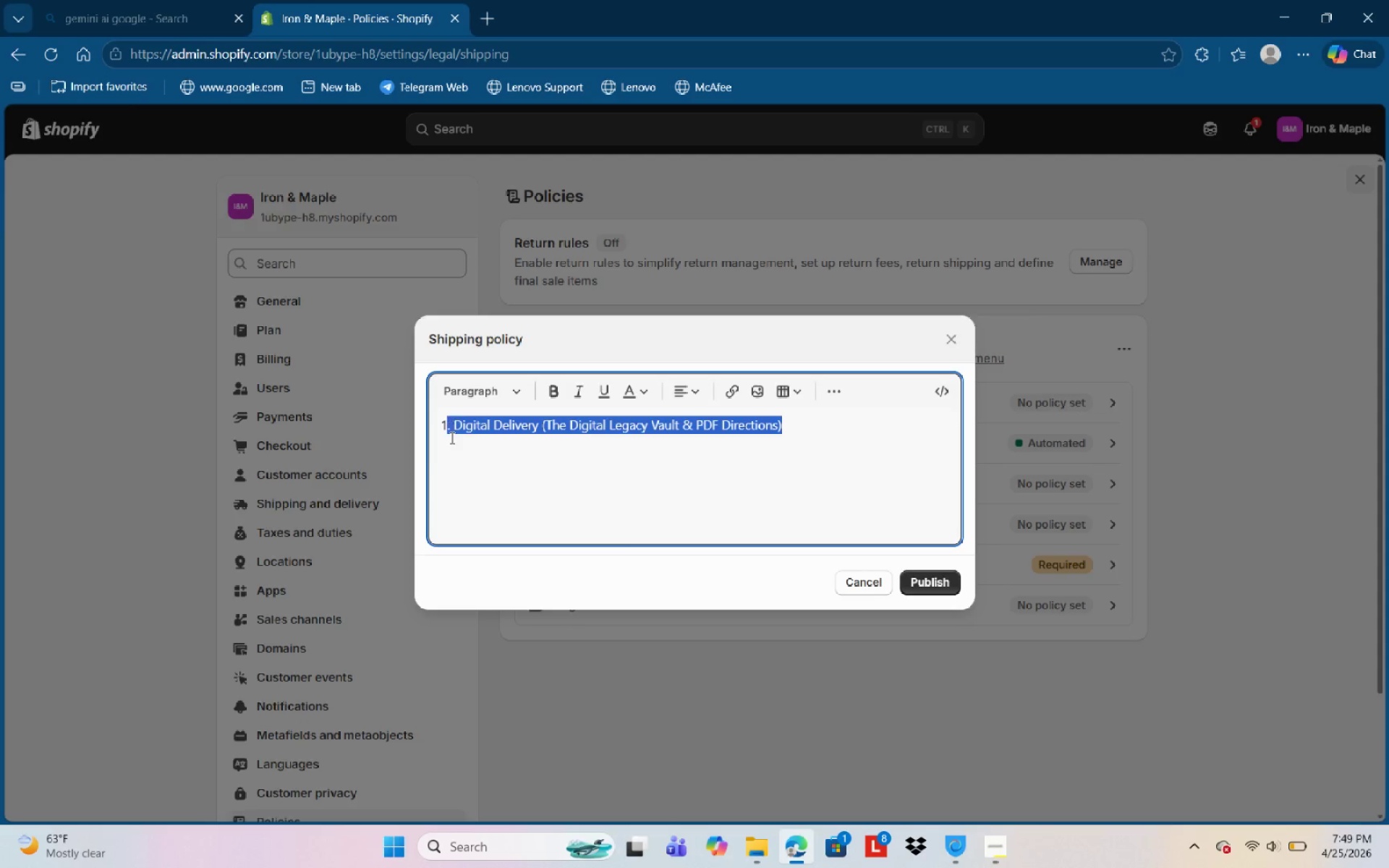 
key(Control+Shift+ArrowLeft)
 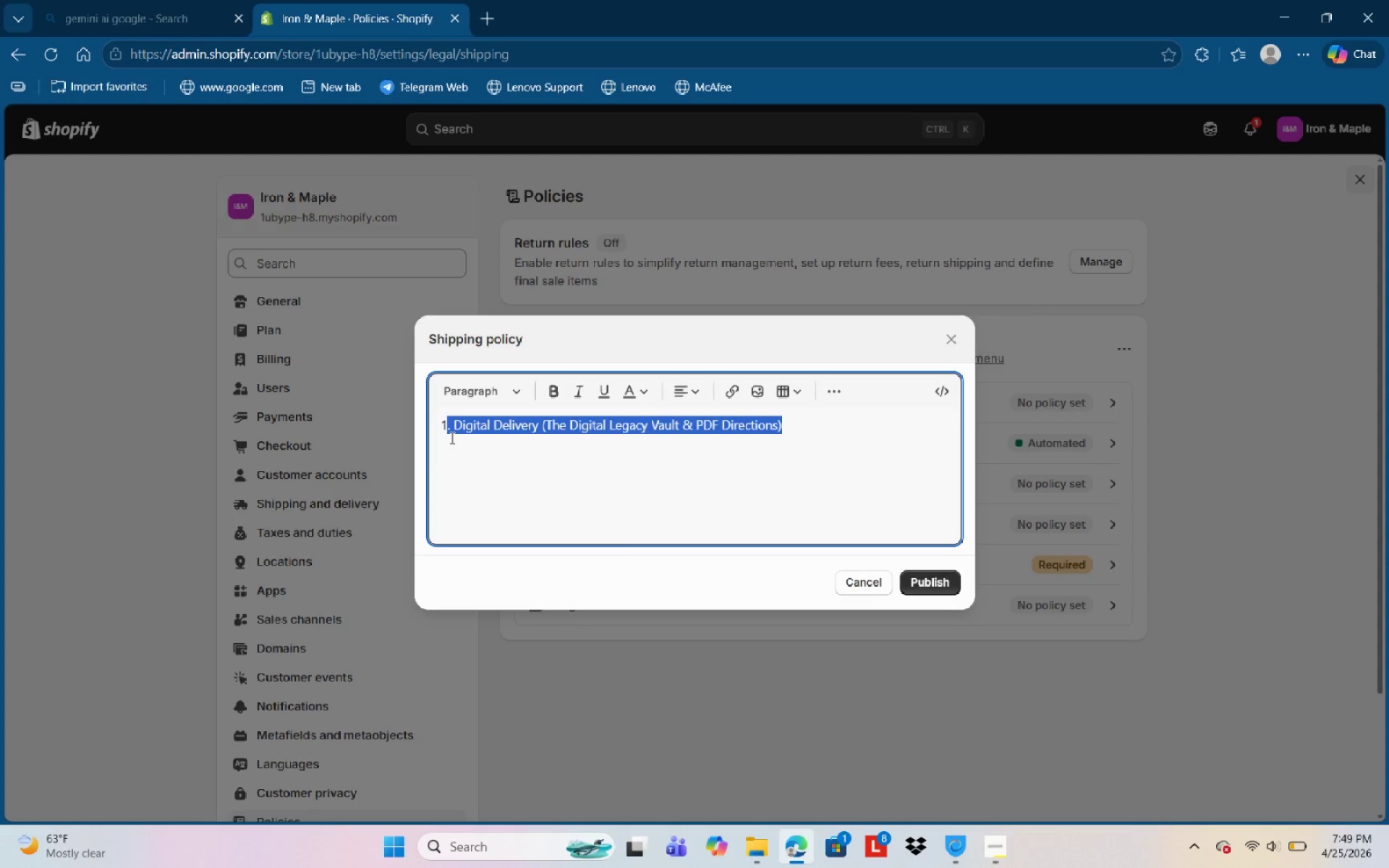 
key(Control+Shift+ArrowLeft)
 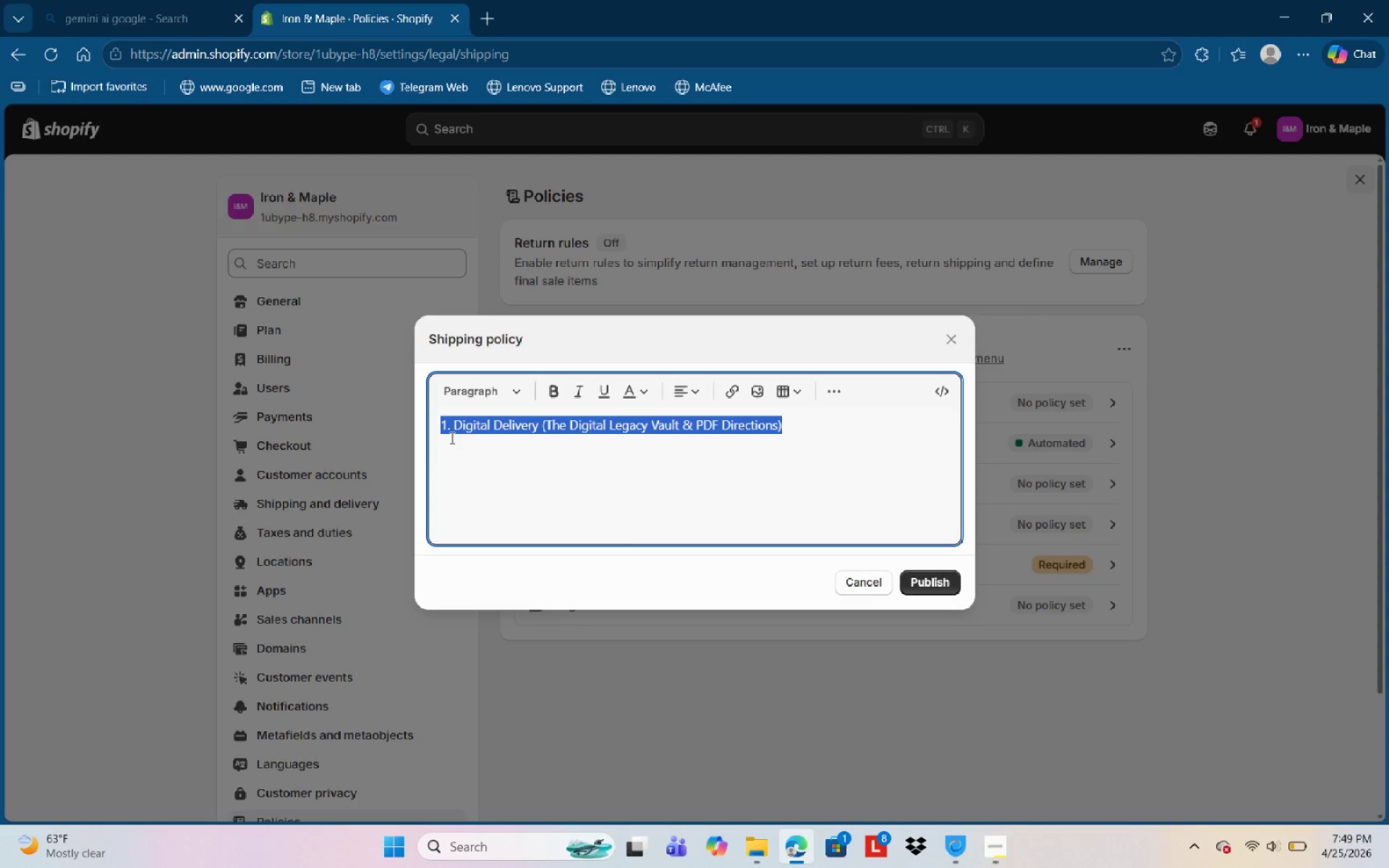 
key(Control+Shift+ArrowLeft)
 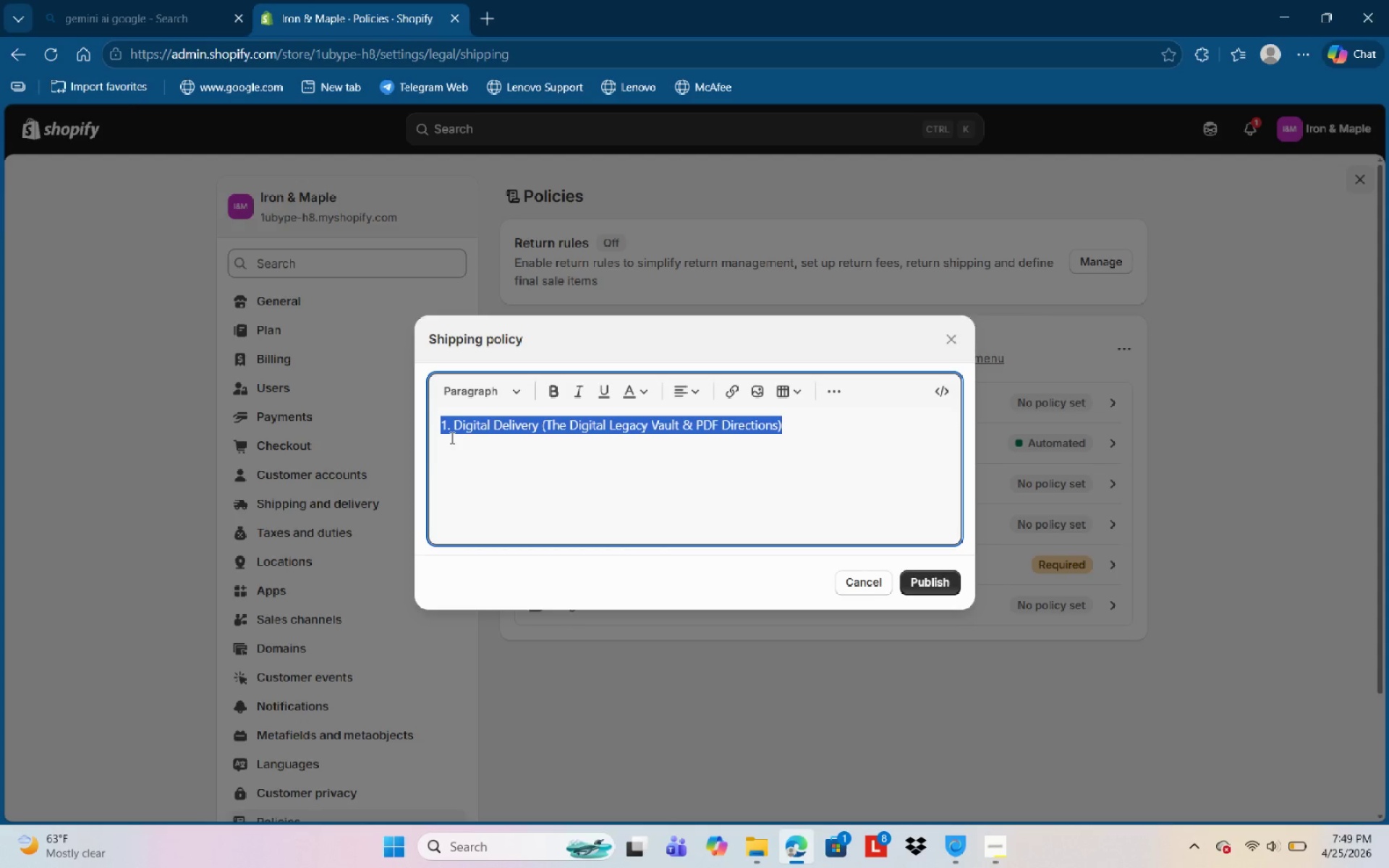 
key(Control+Shift+B)
 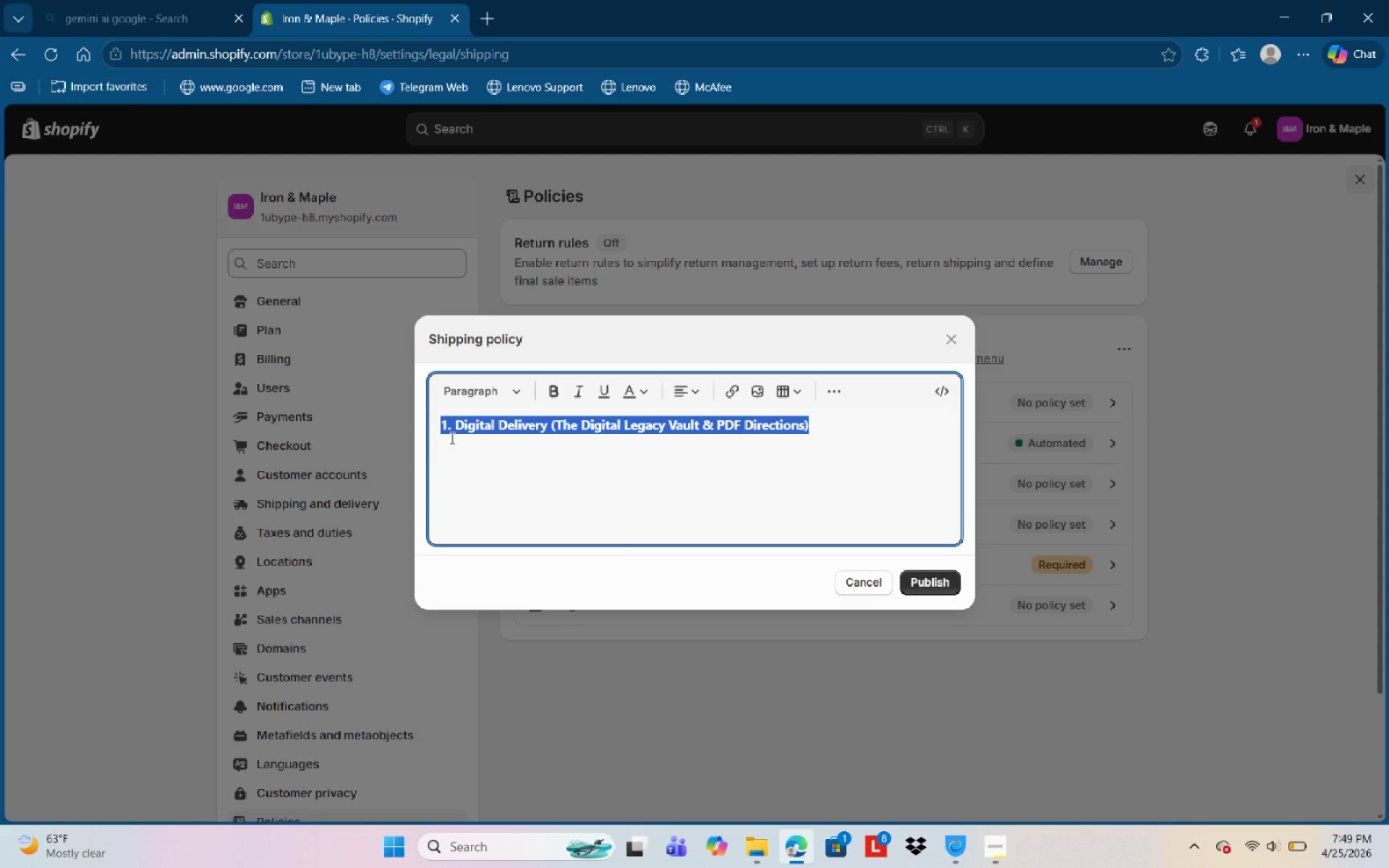 
key(Shift+ArrowRight)
 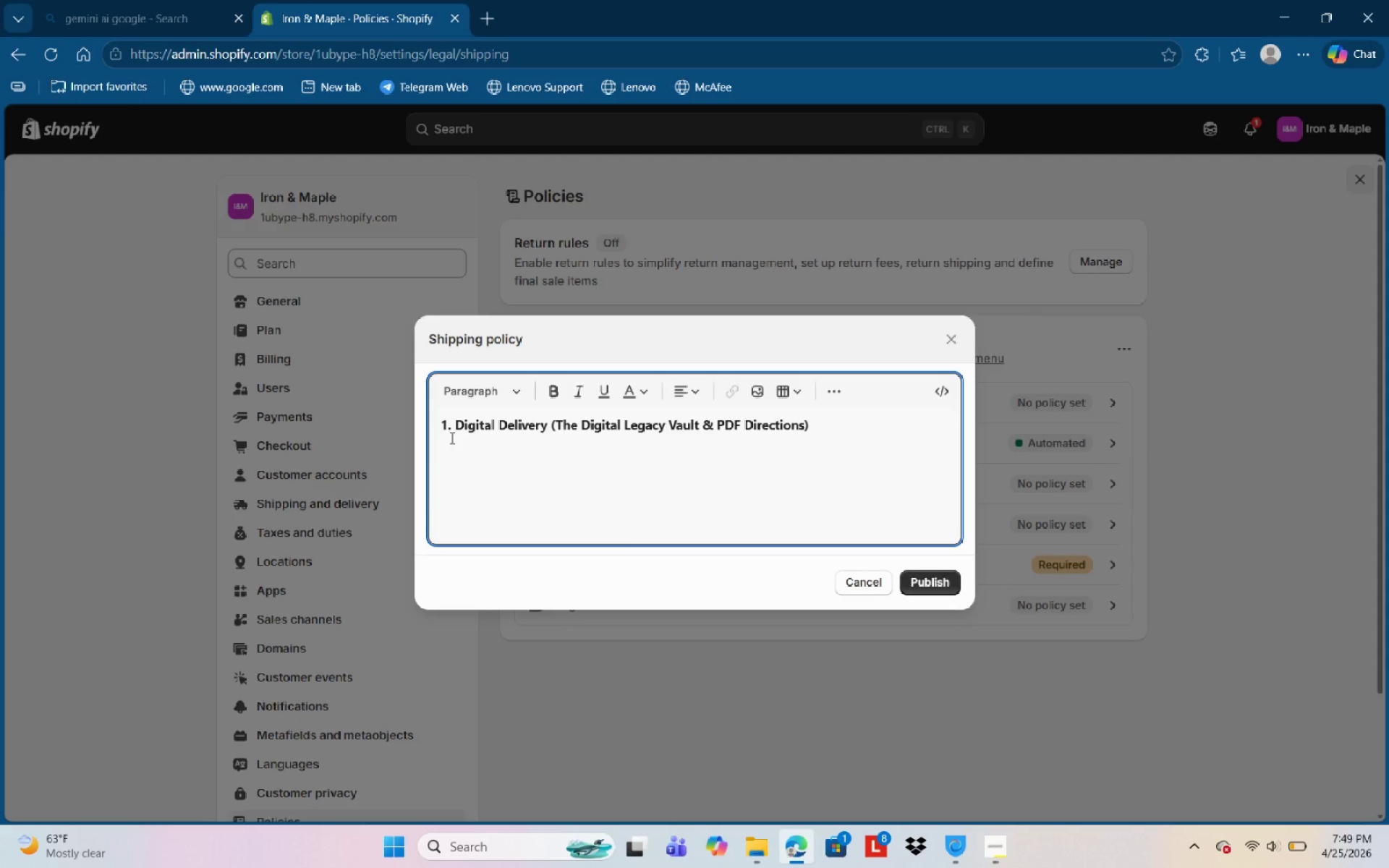 
key(Shift+Enter)
 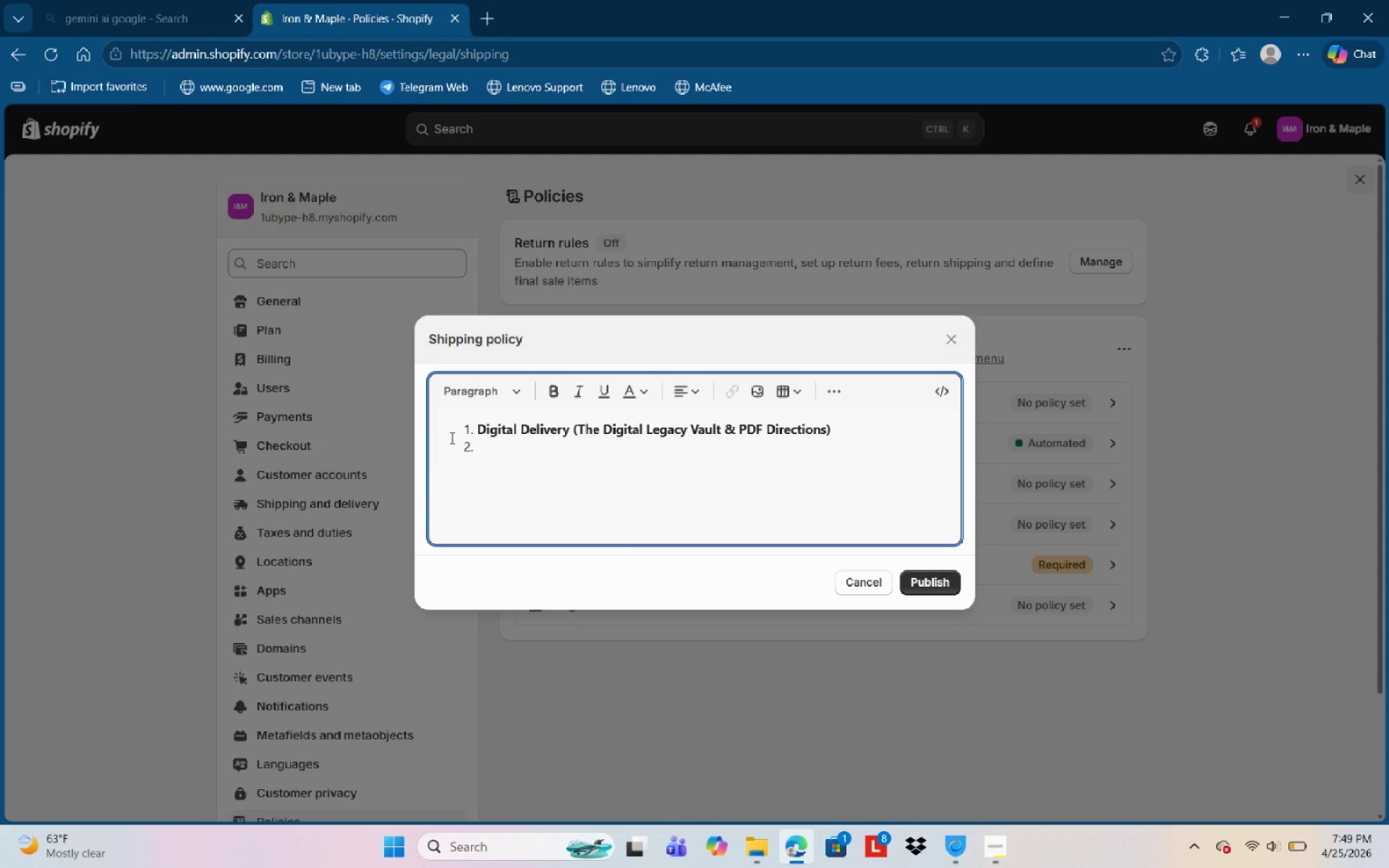 
key(Shift+Backspace)
 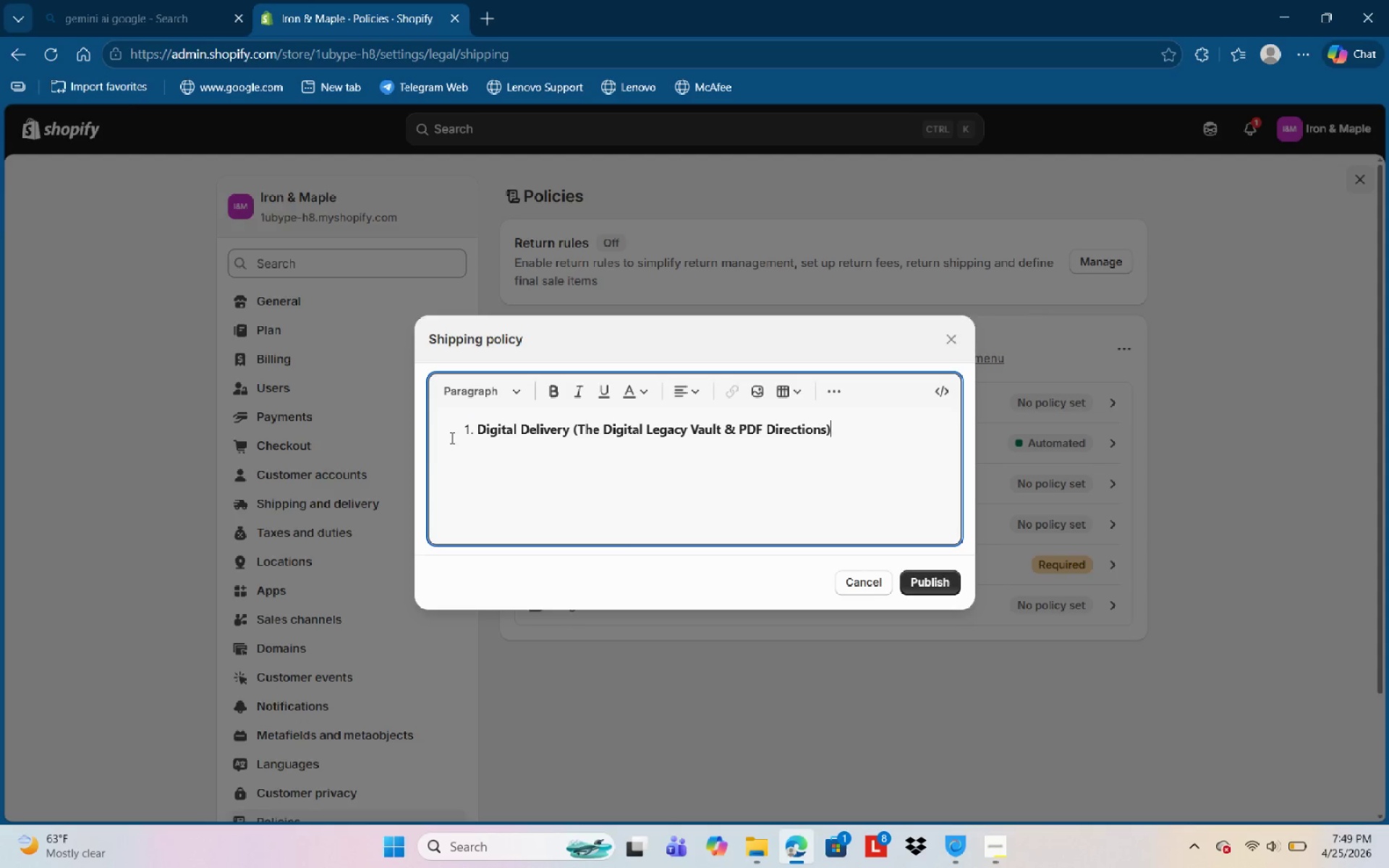 
key(Shift+Backspace)
 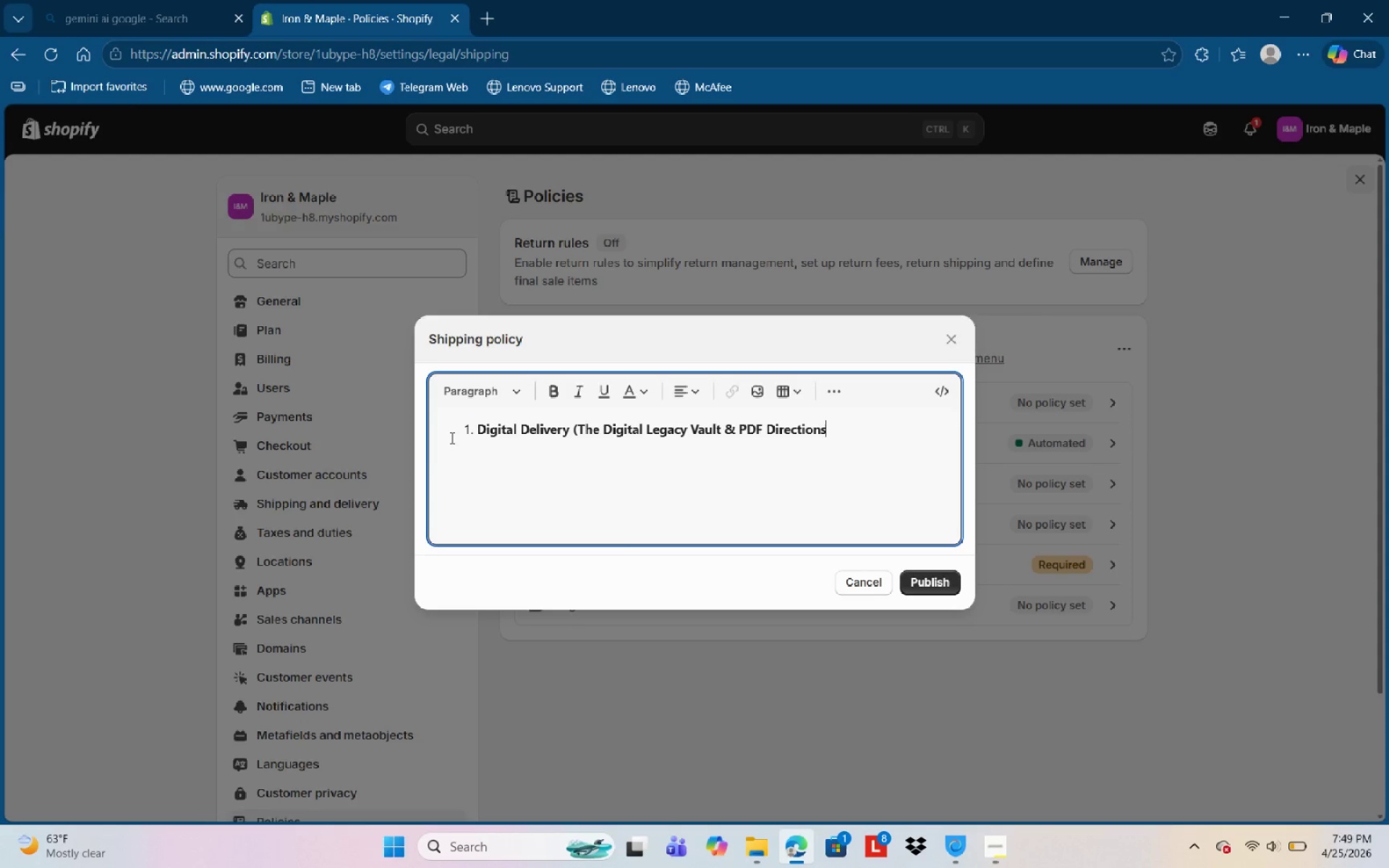 
key(Control+Shift+Z)
 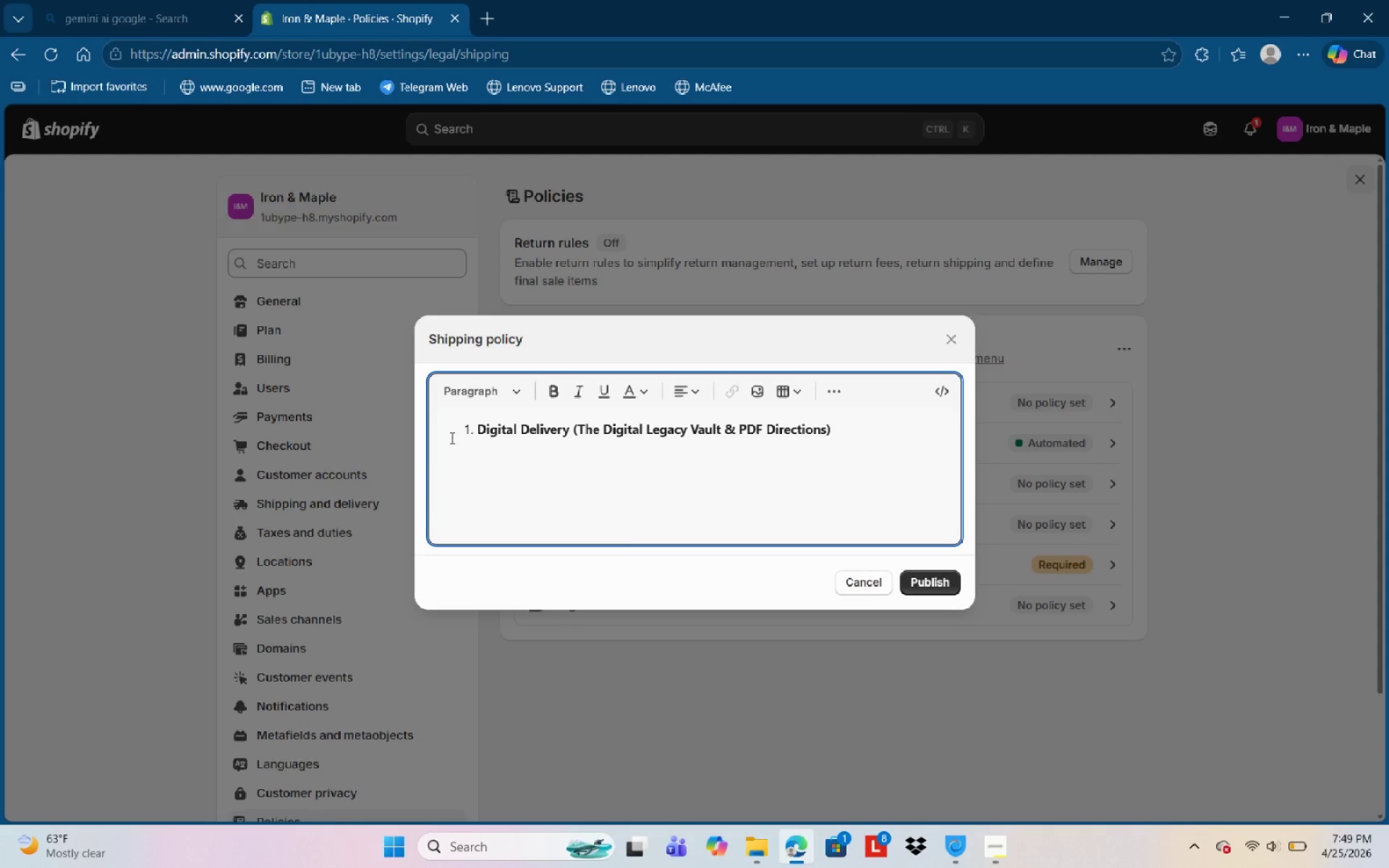 
key(Shift+ArrowRight)
 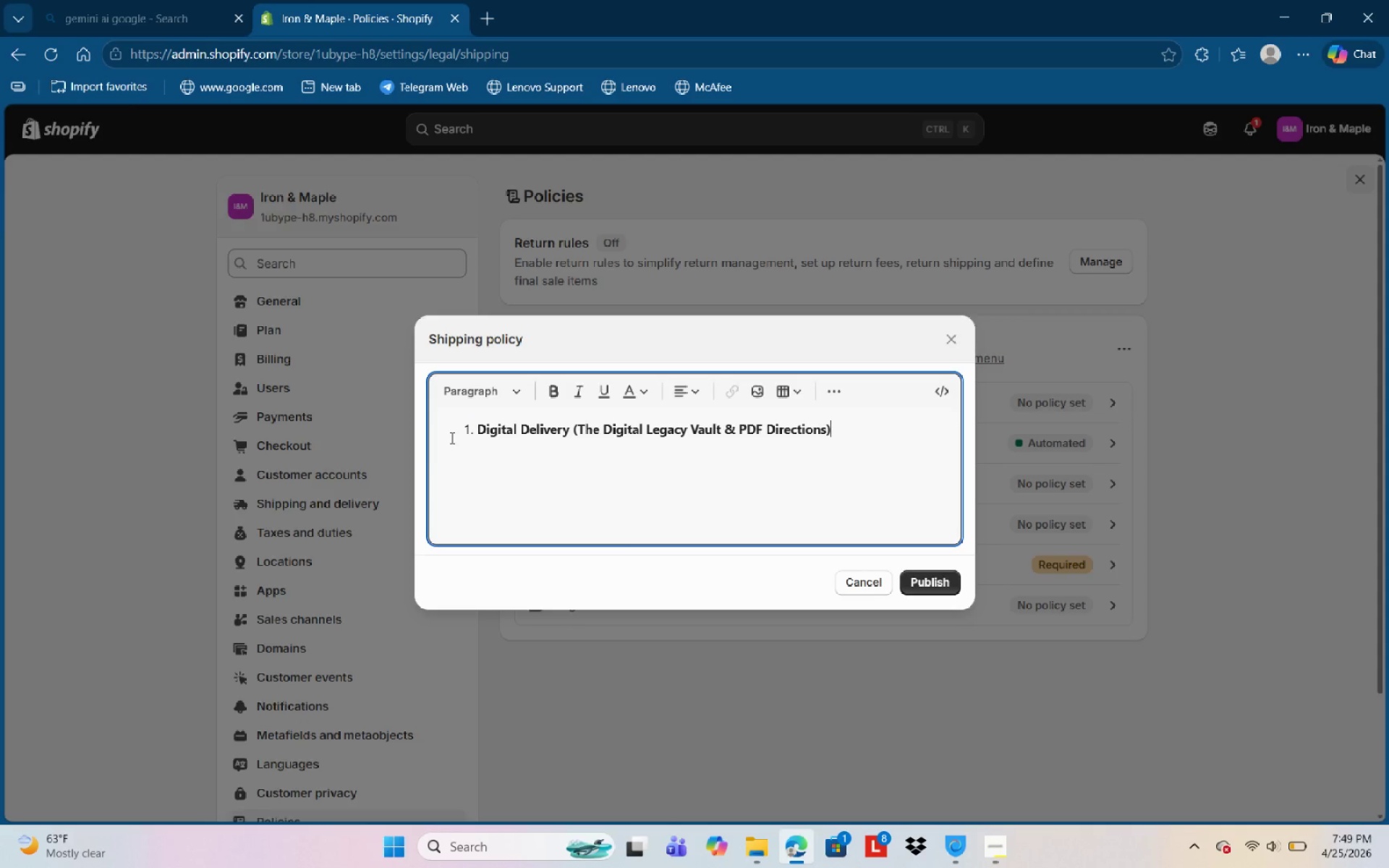 
key(Shift+Enter)
 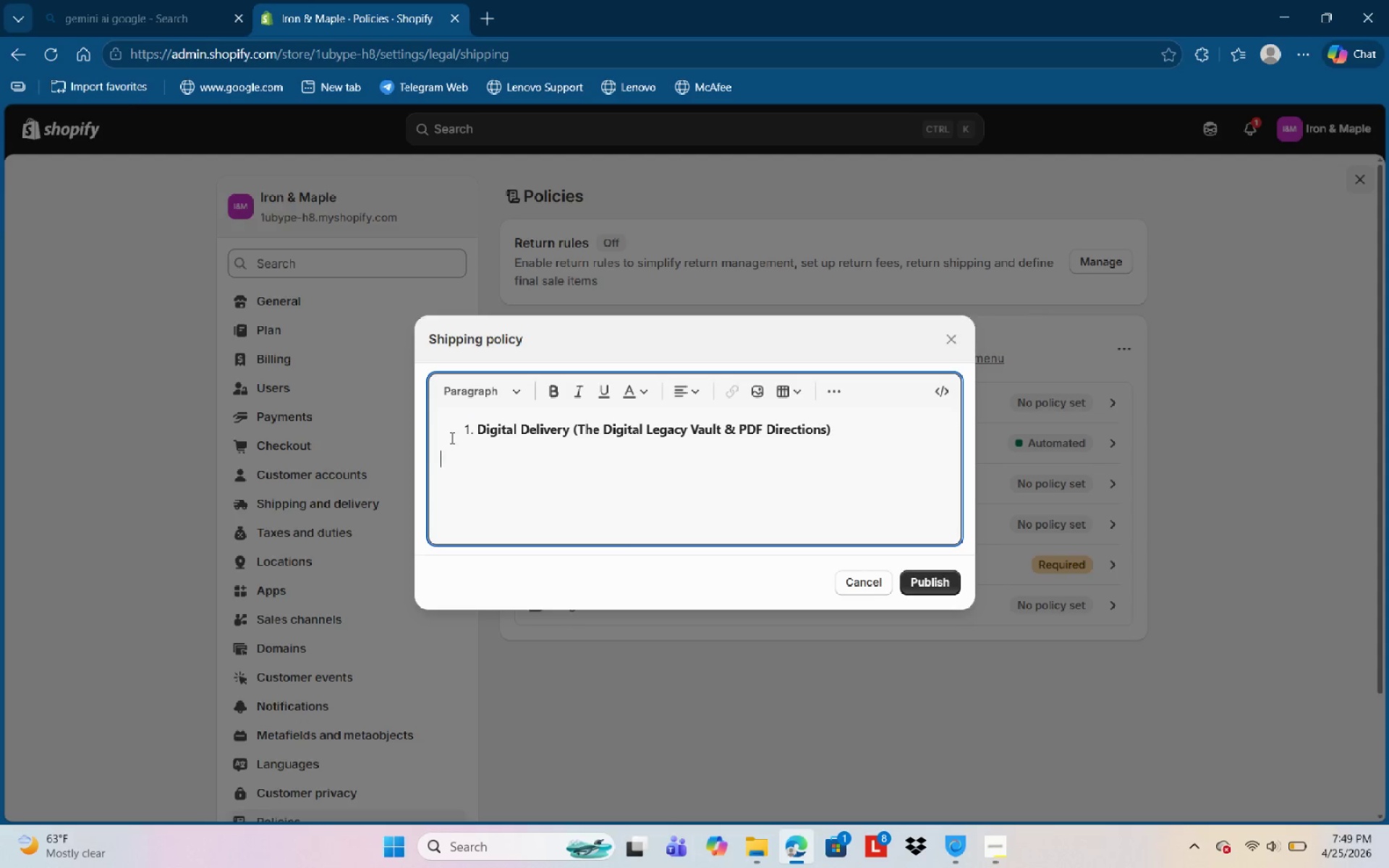 
key(Shift+Enter)
 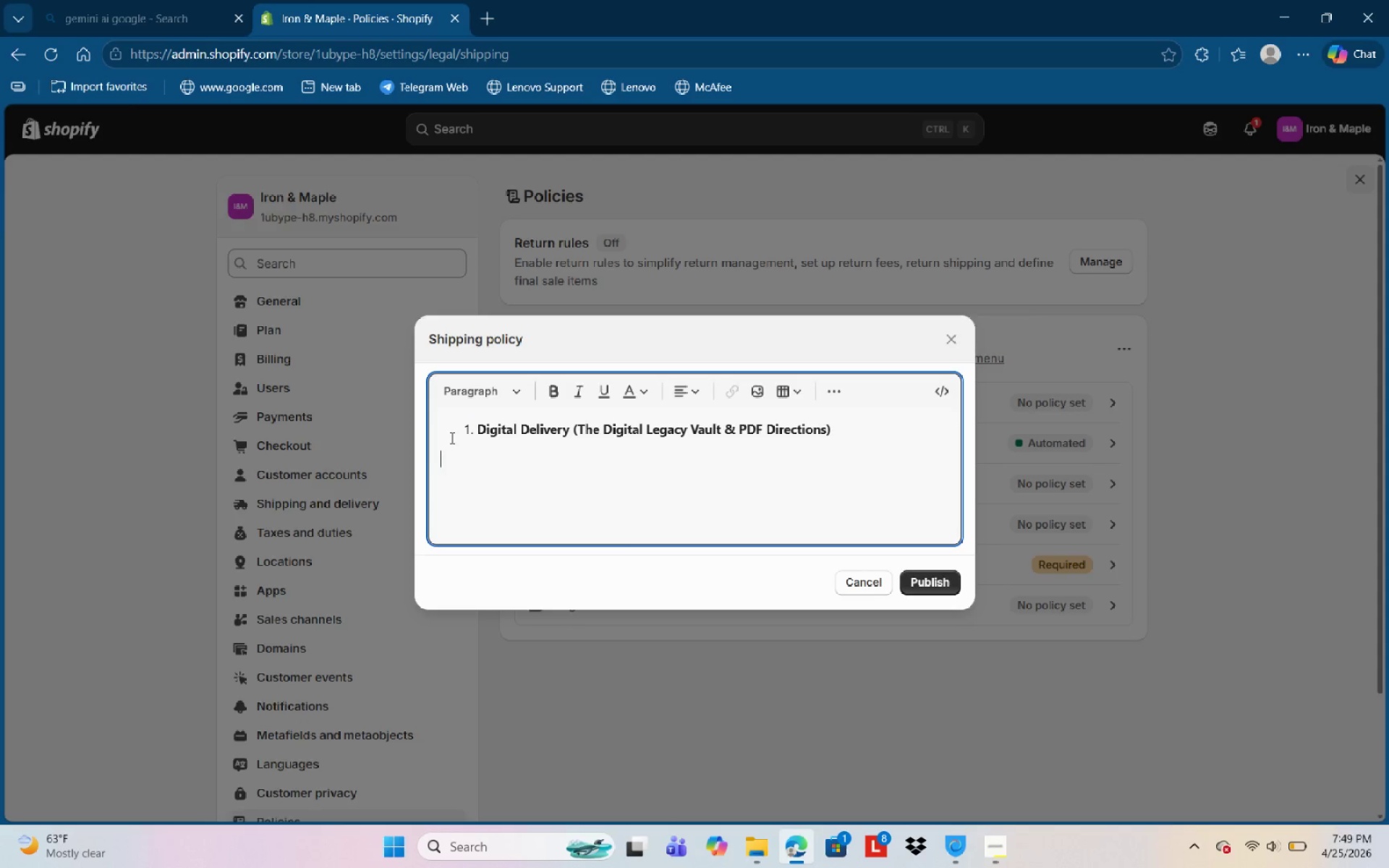 
key(Control+Shift+Z)
 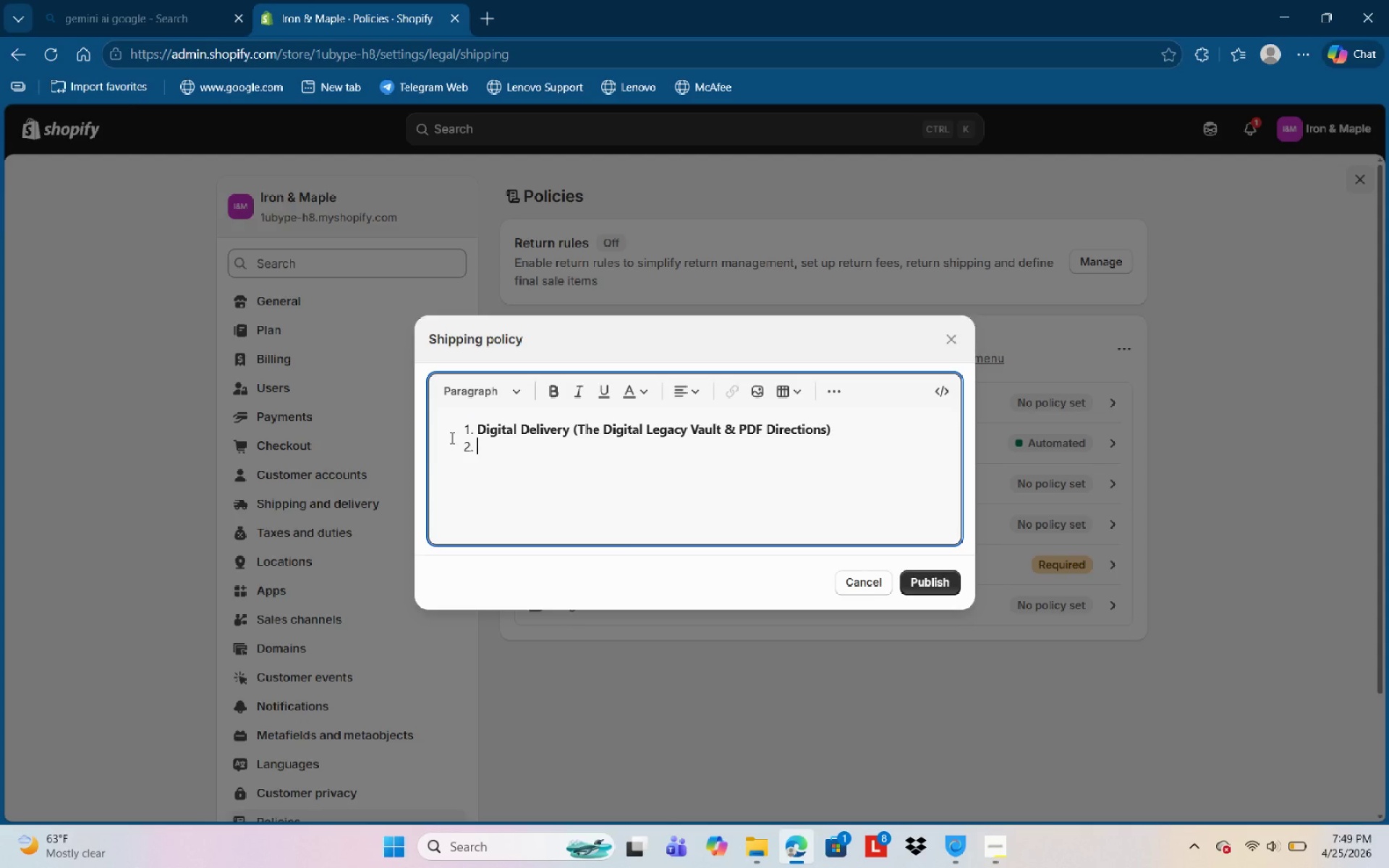 
key(Control+Shift+Z)
 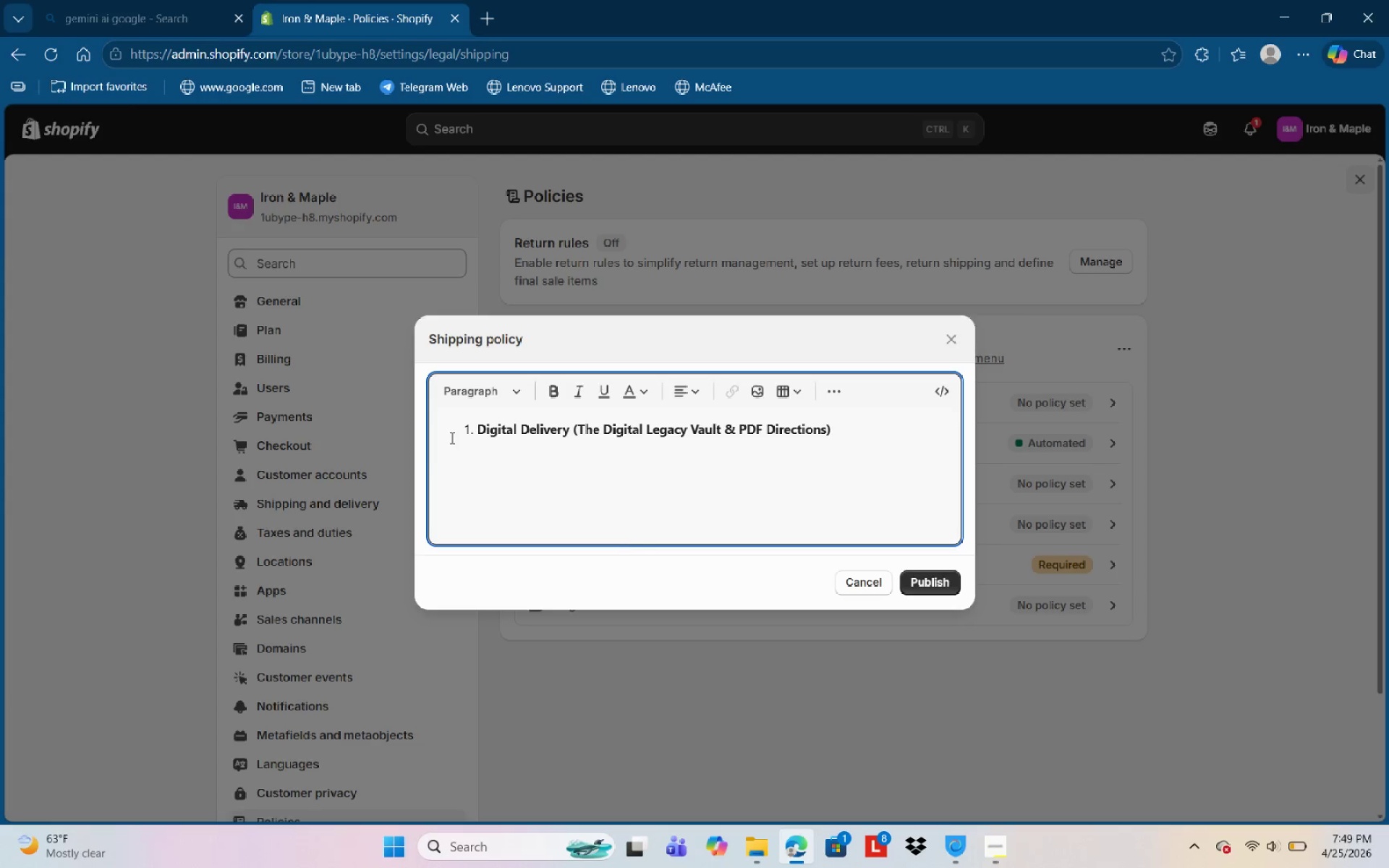 
key(Control+Shift+Z)
 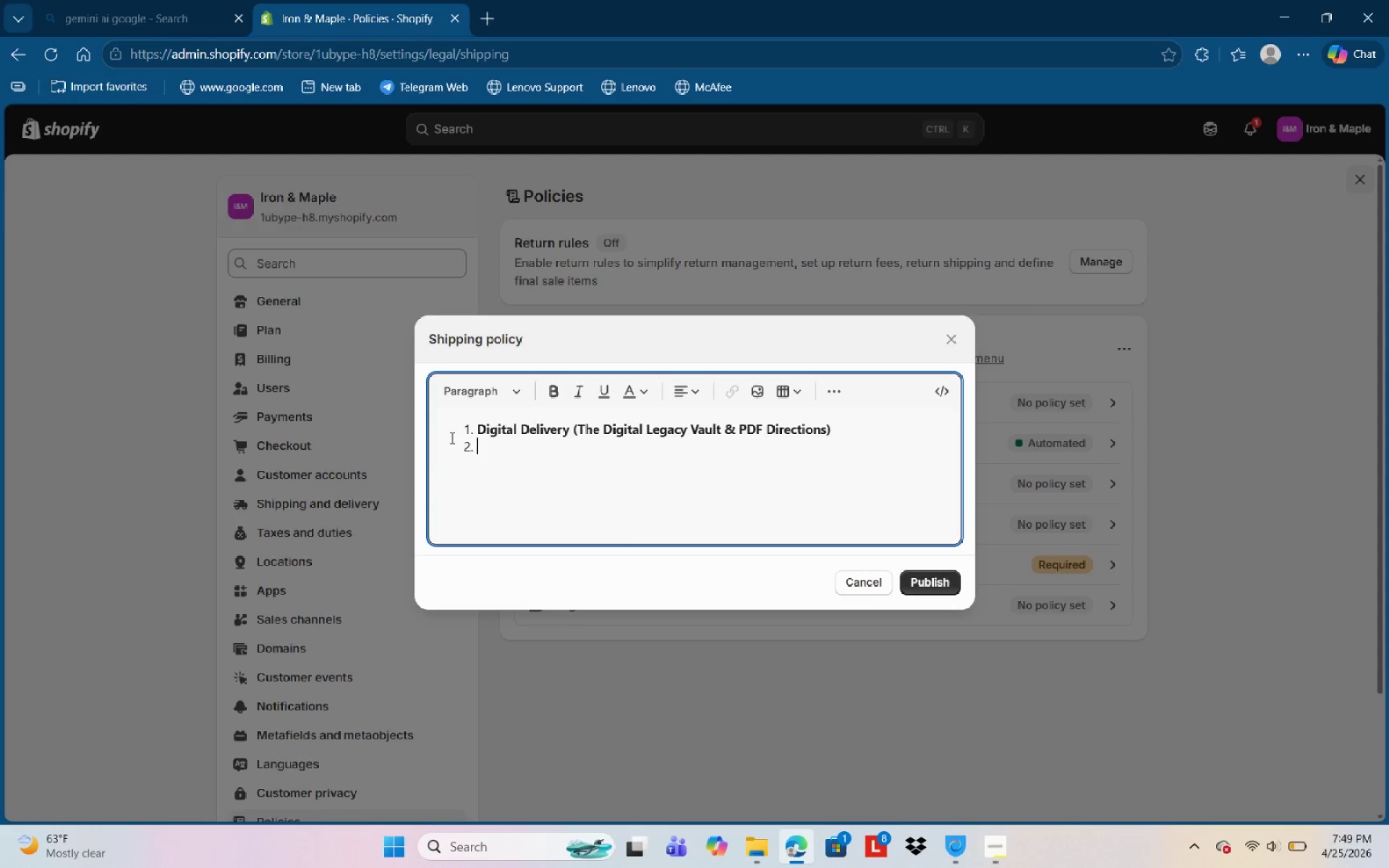 
key(Control+Shift+Z)
 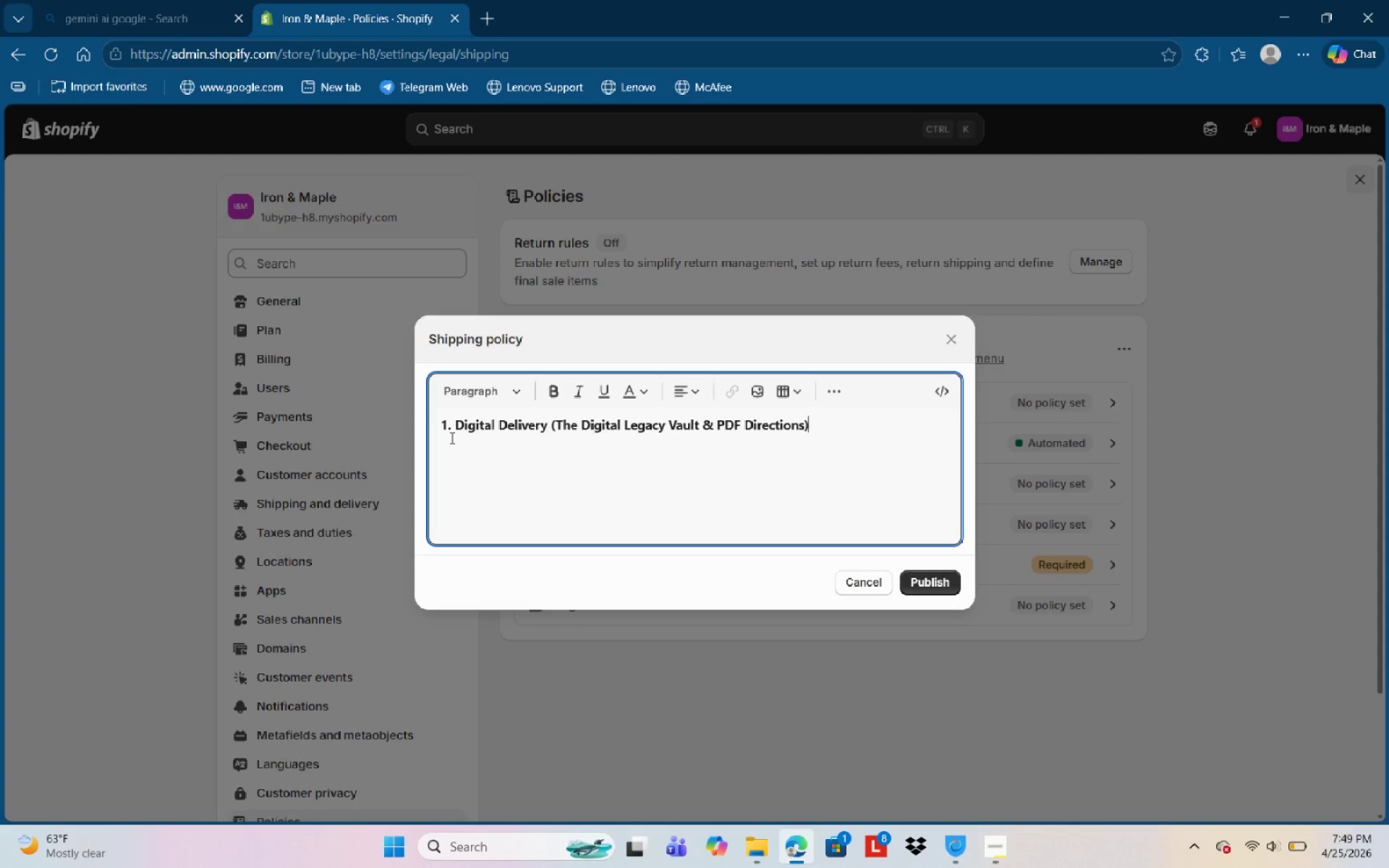 
key(Control+Shift+Z)
 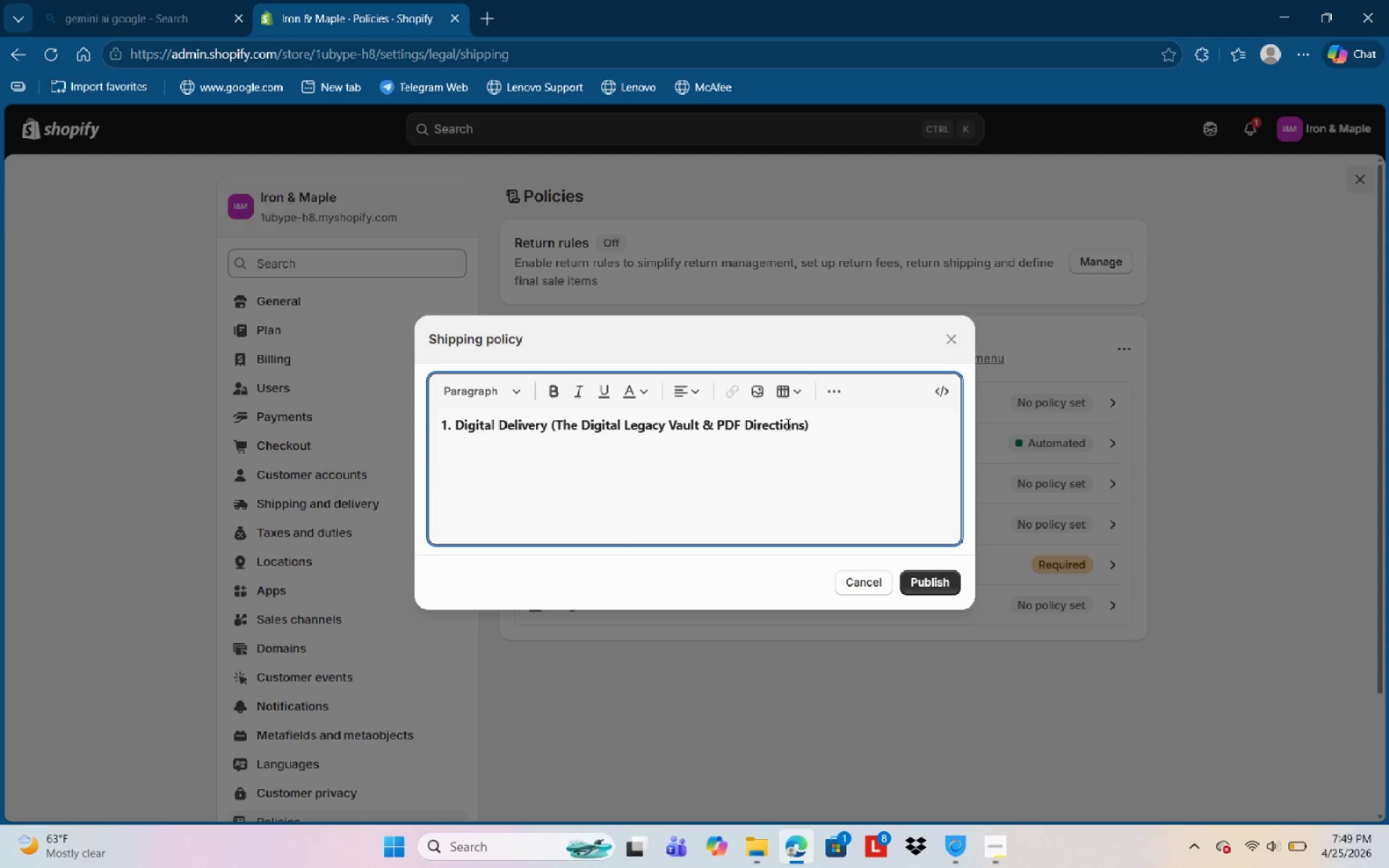 
left_click_drag(start_coordinate=[812, 427], to_coordinate=[432, 466])
 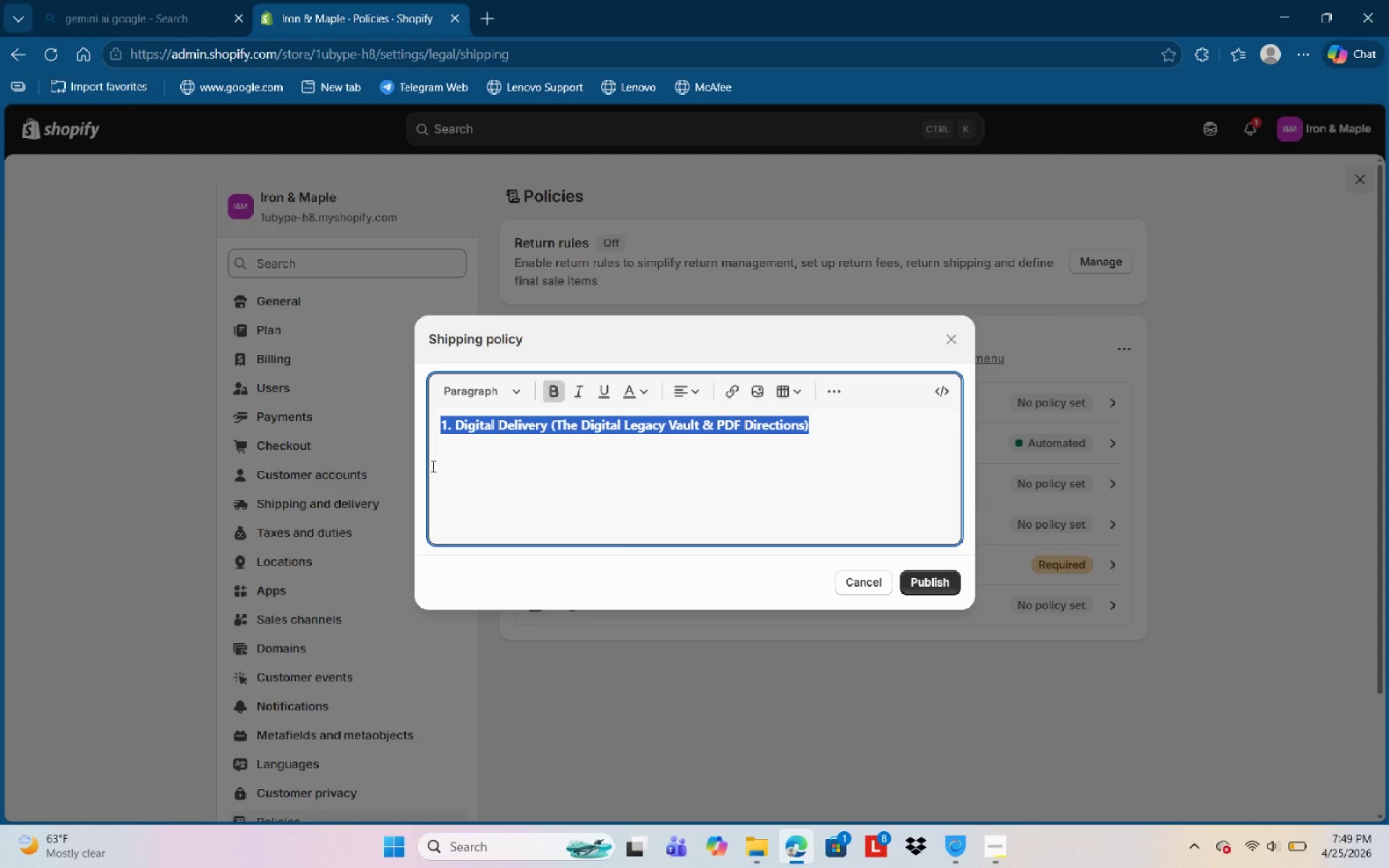 
key(Control+B)
 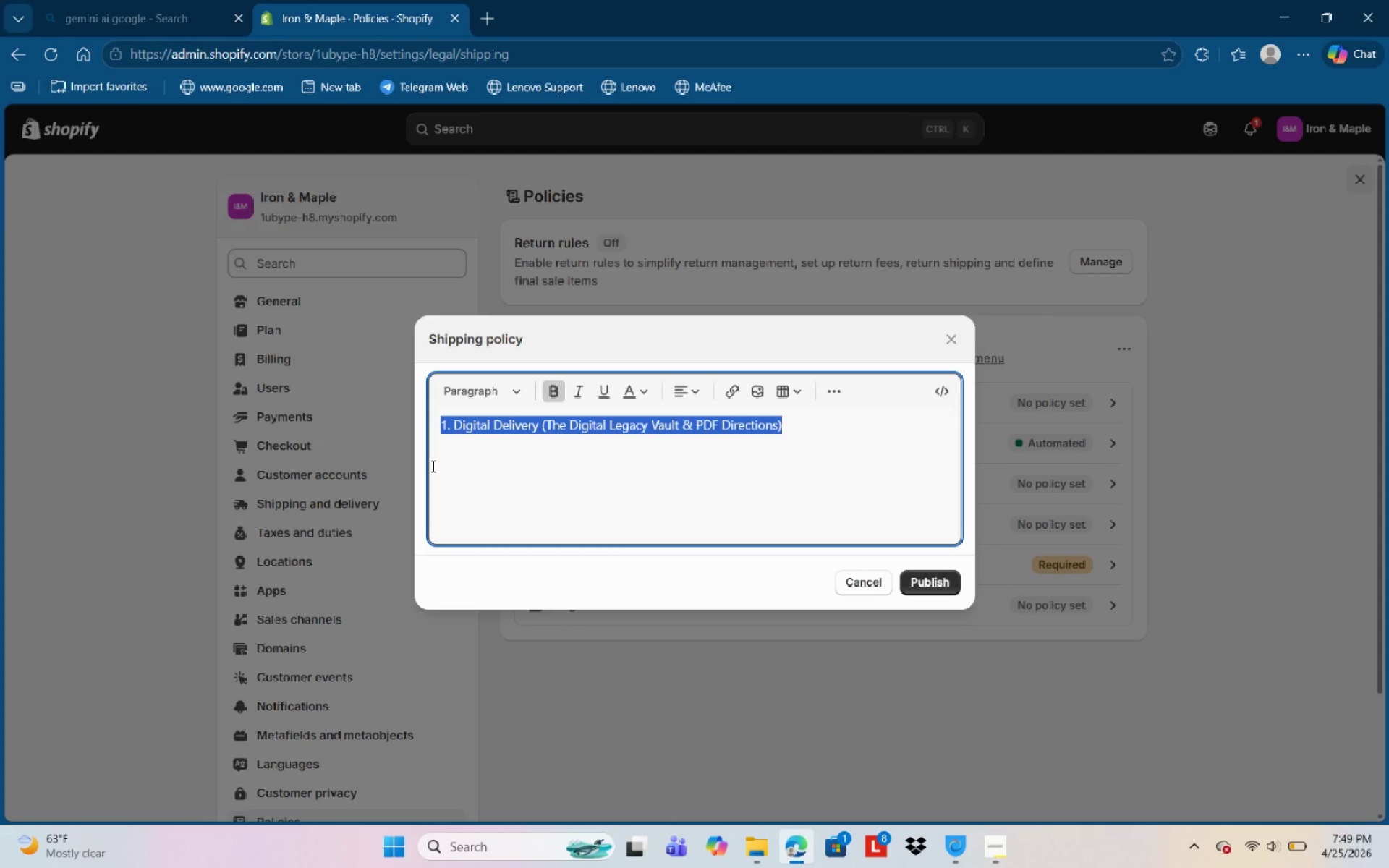 
key(Control+B)
 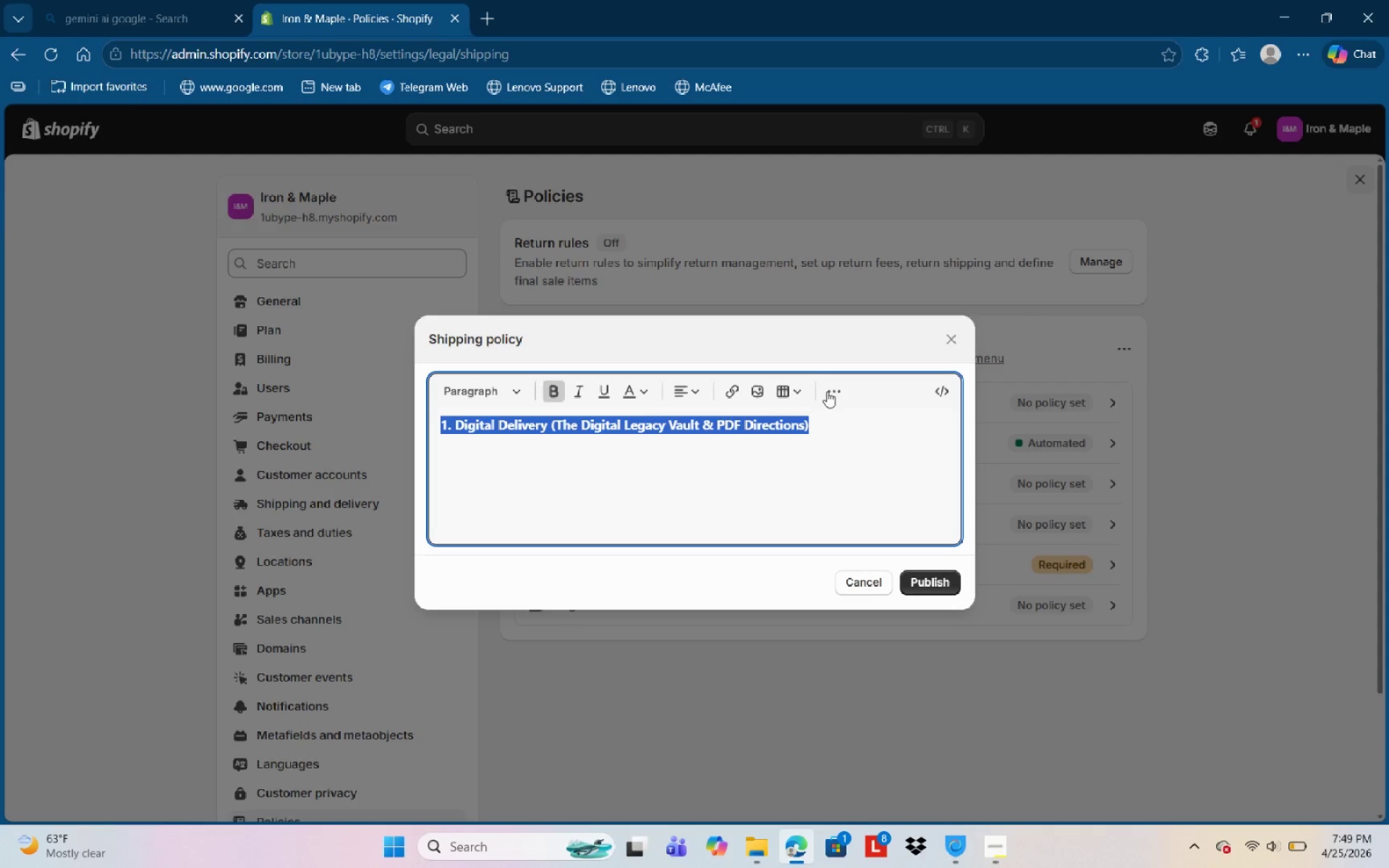 
left_click([833, 415])
 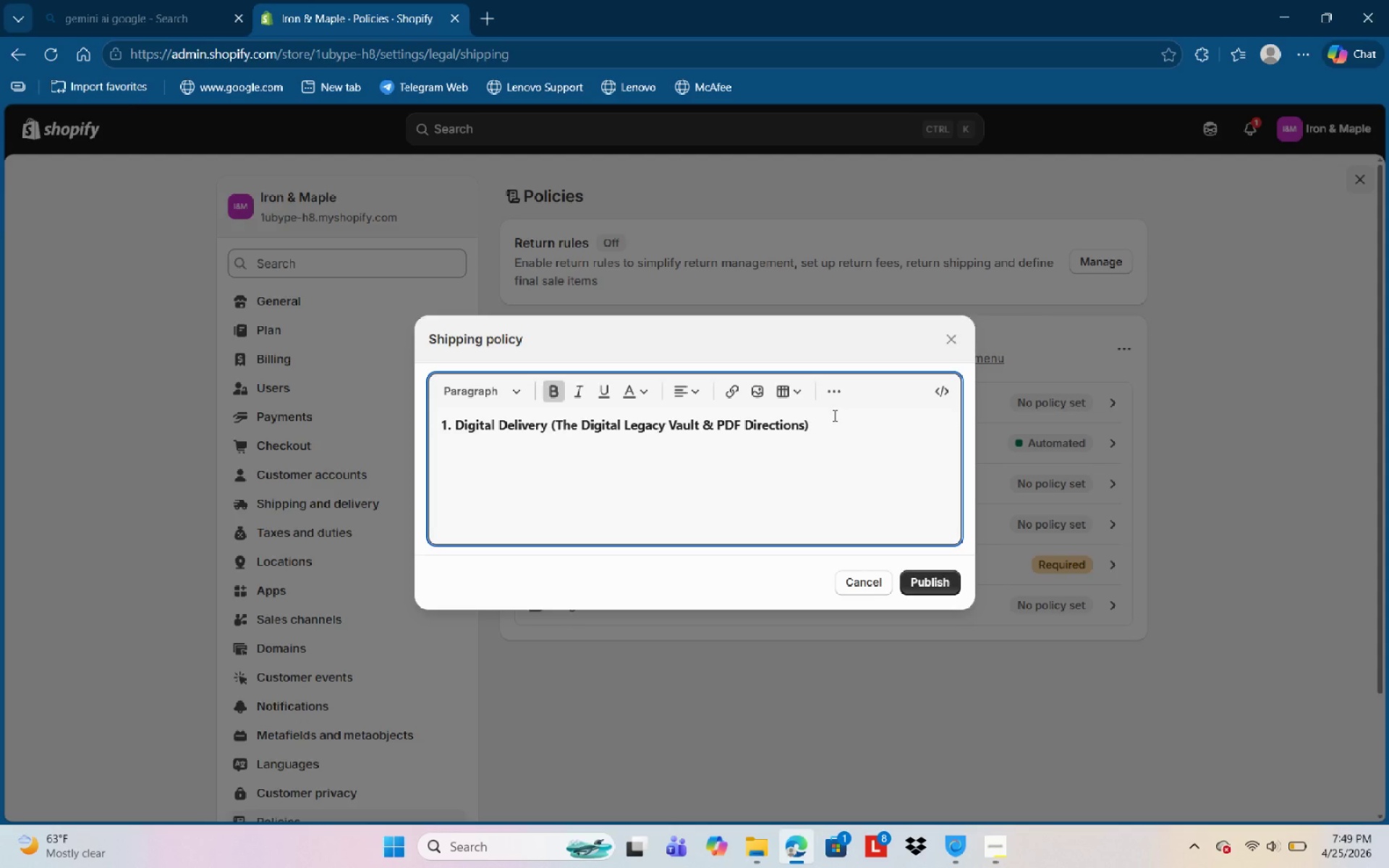 
key(Enter)
 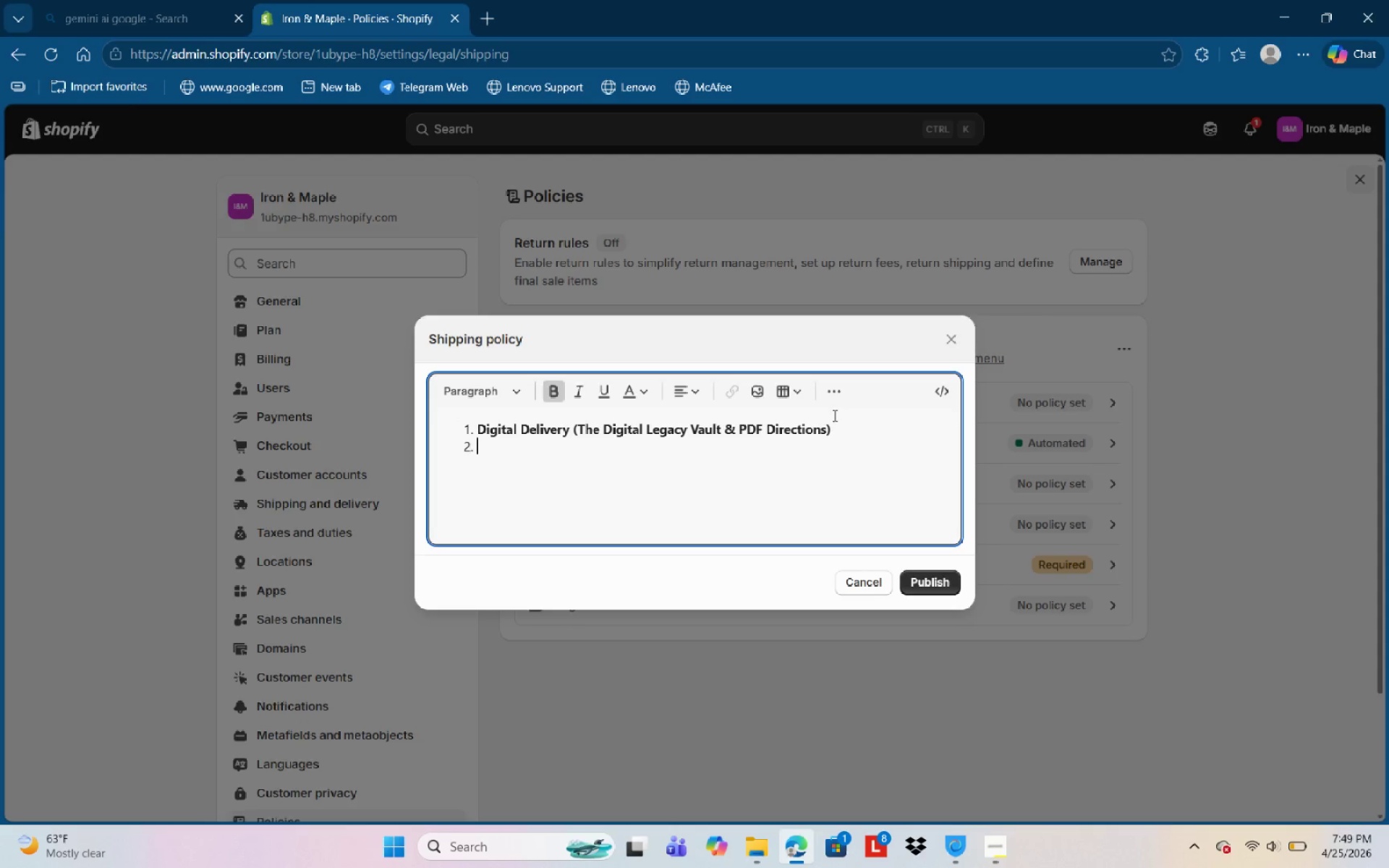 
key(Enter)
 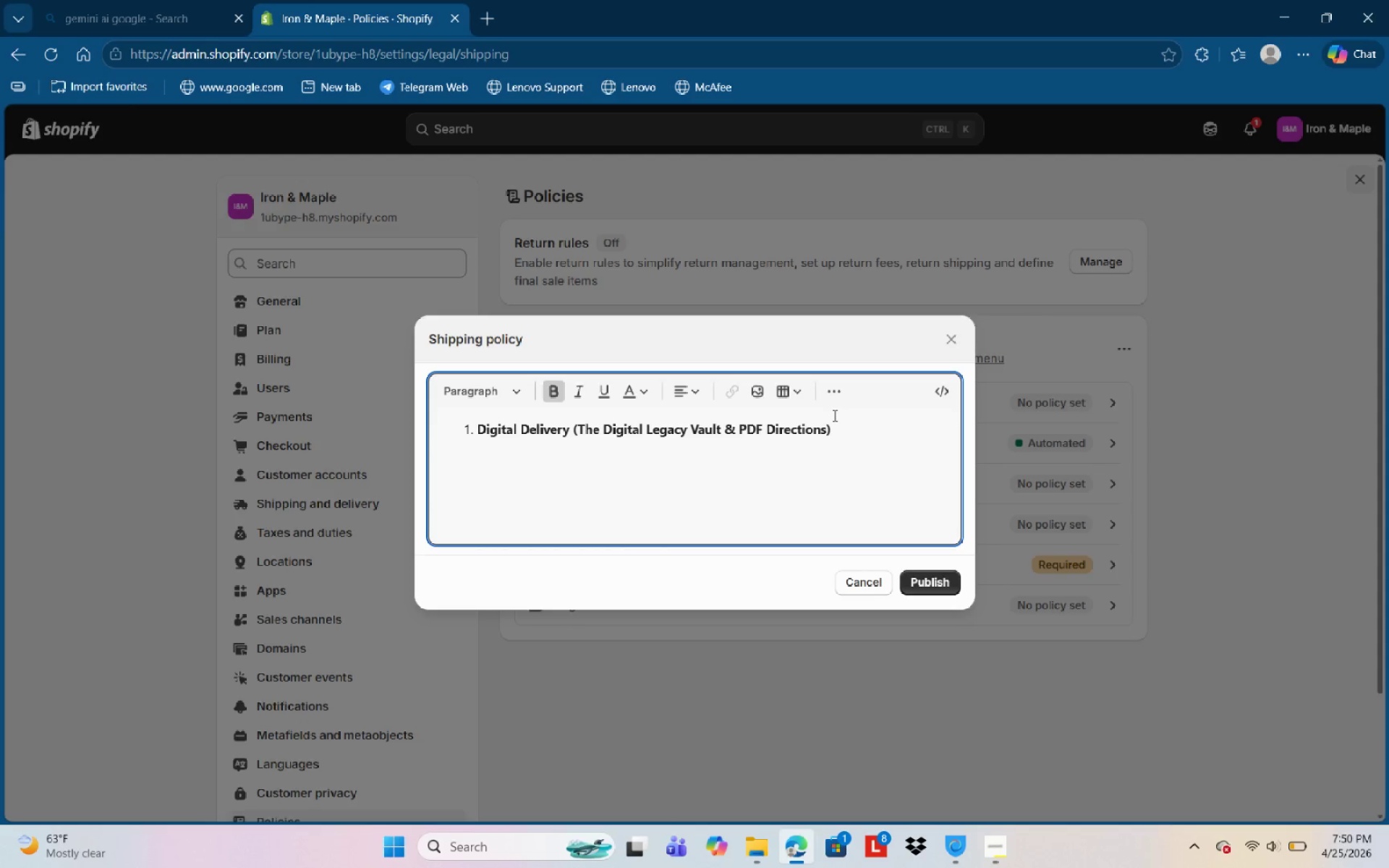 
type(- Immediate Ace)
key(Backspace)
type(ccess: )
 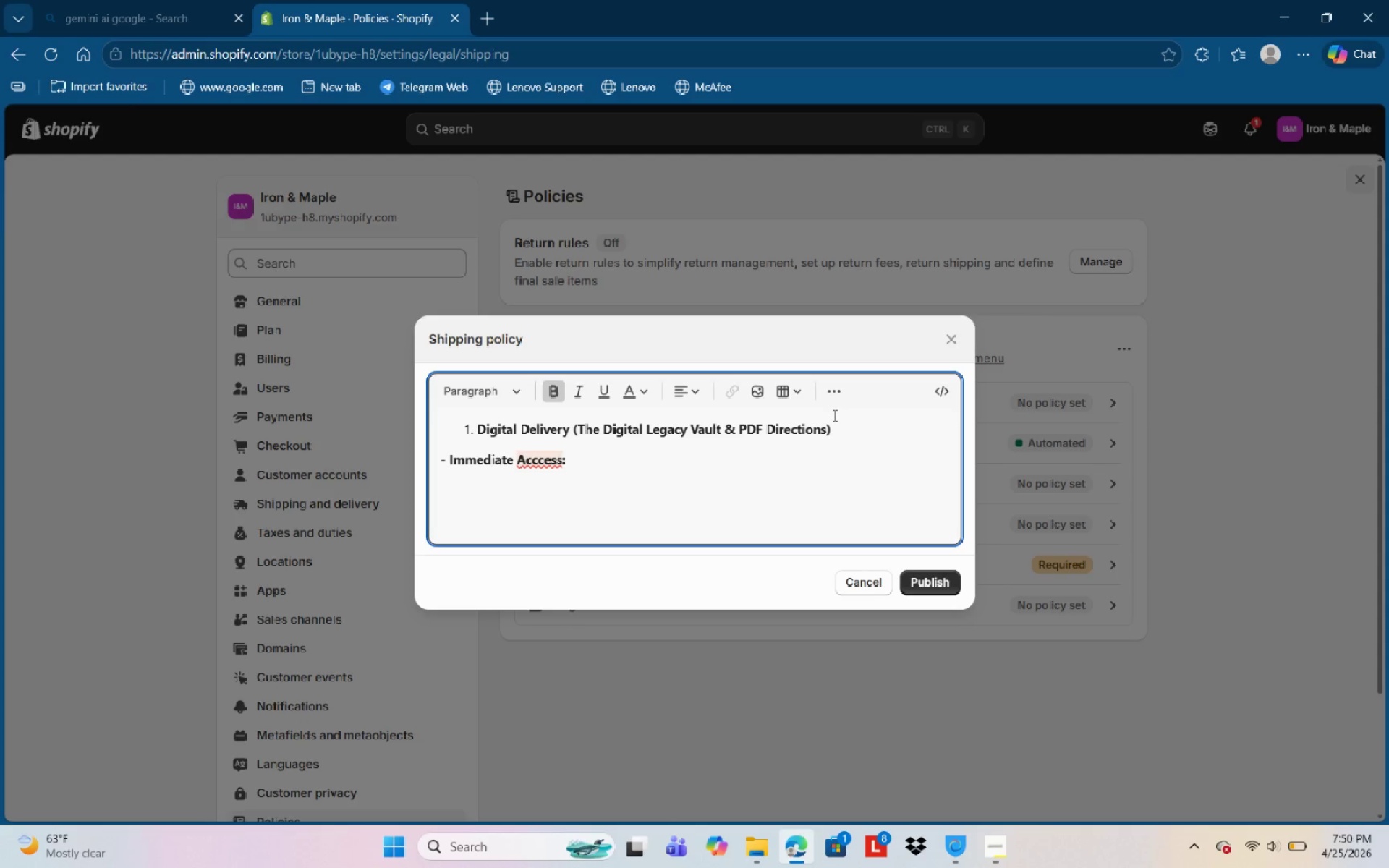 
key(ArrowLeft)
 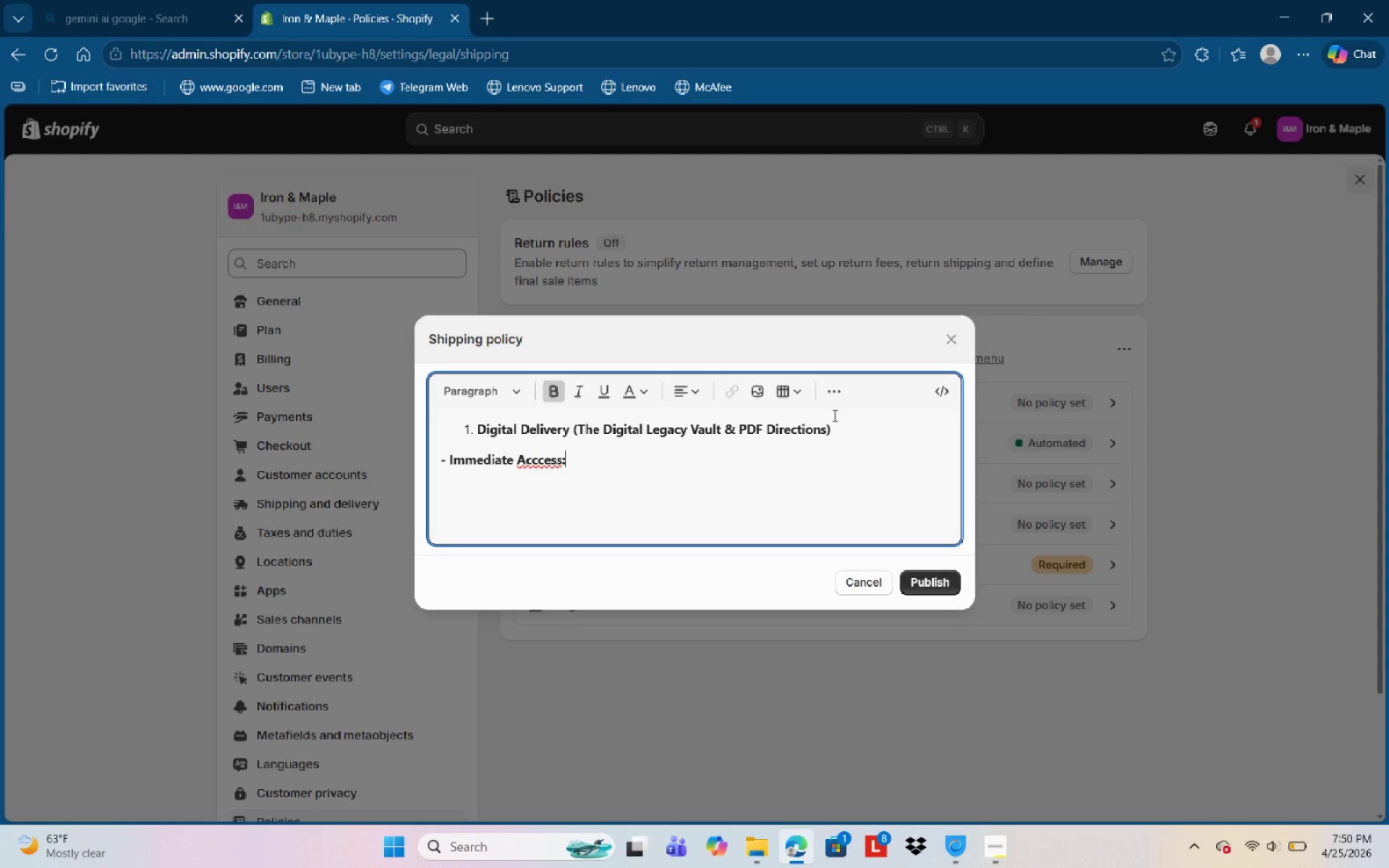 
key(ArrowLeft)
 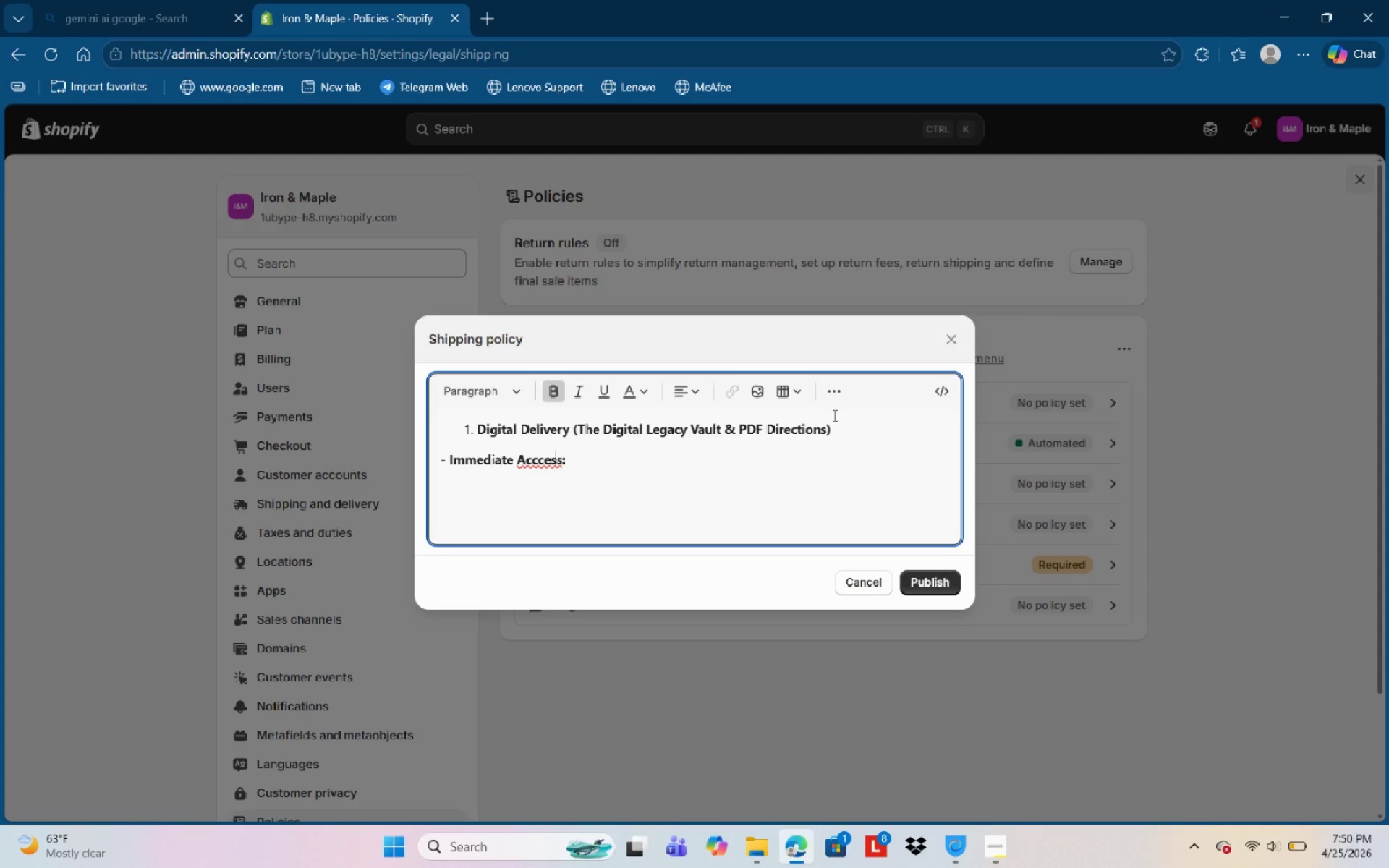 
key(ArrowLeft)
 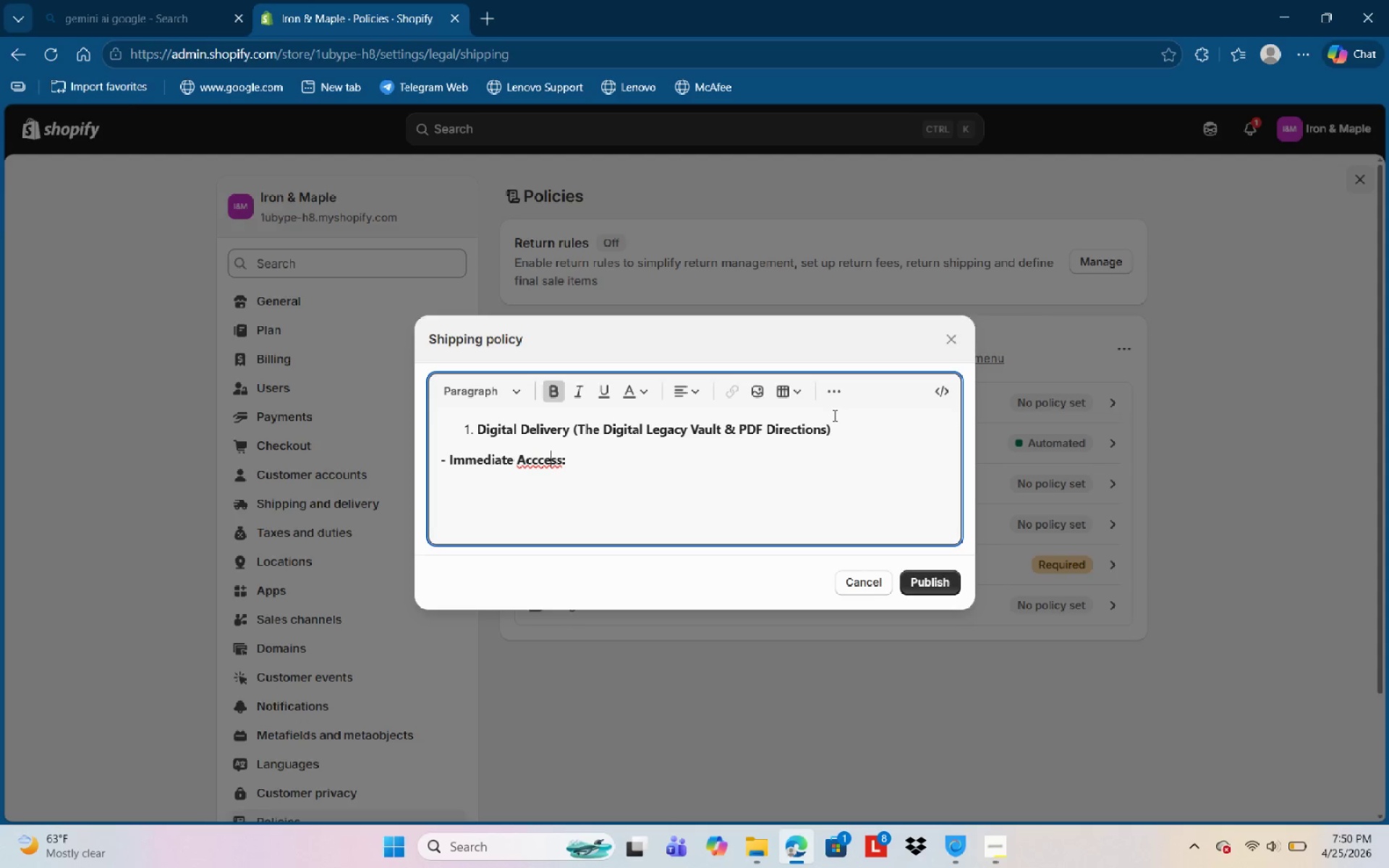 
key(ArrowLeft)
 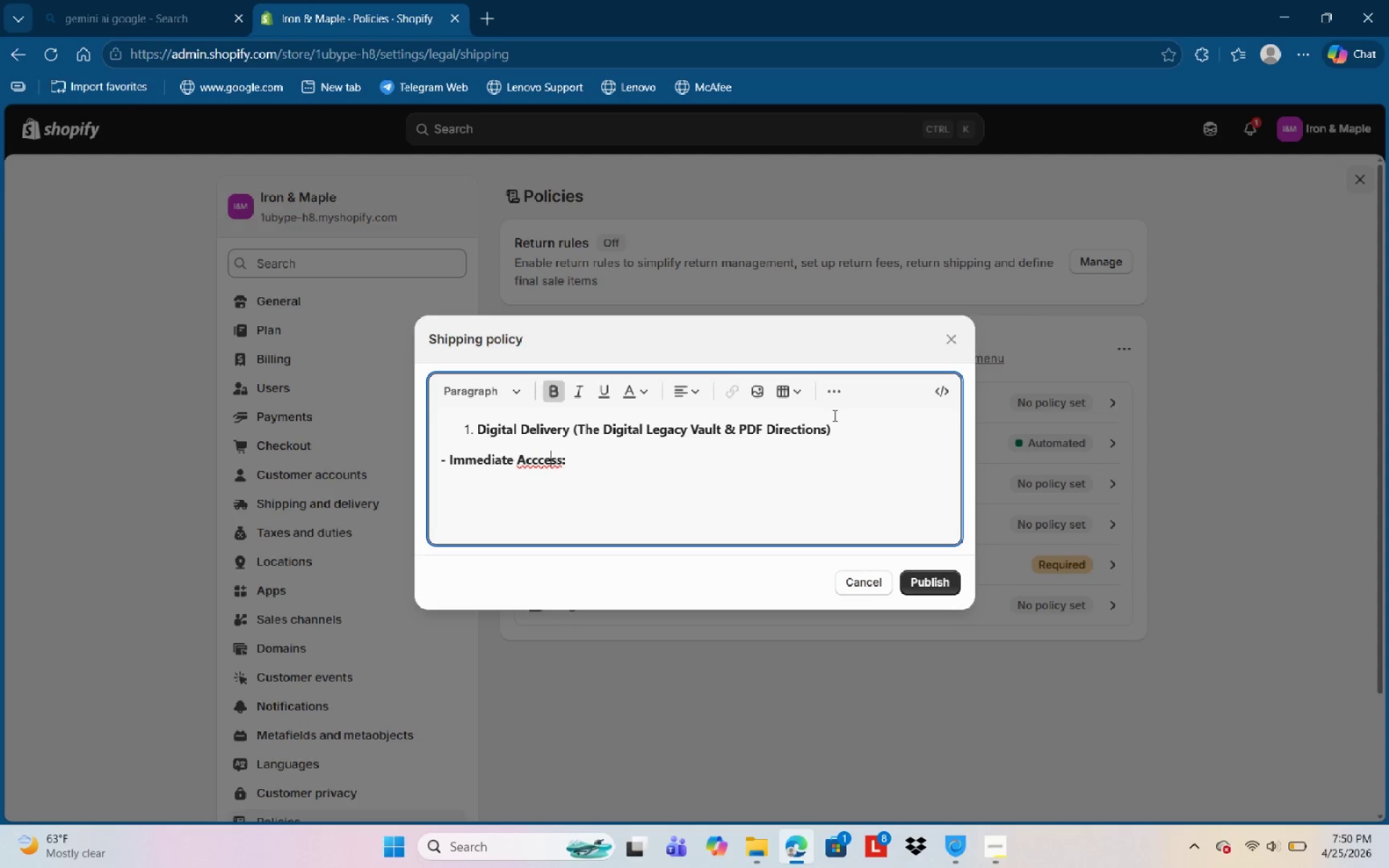 
key(ArrowLeft)
 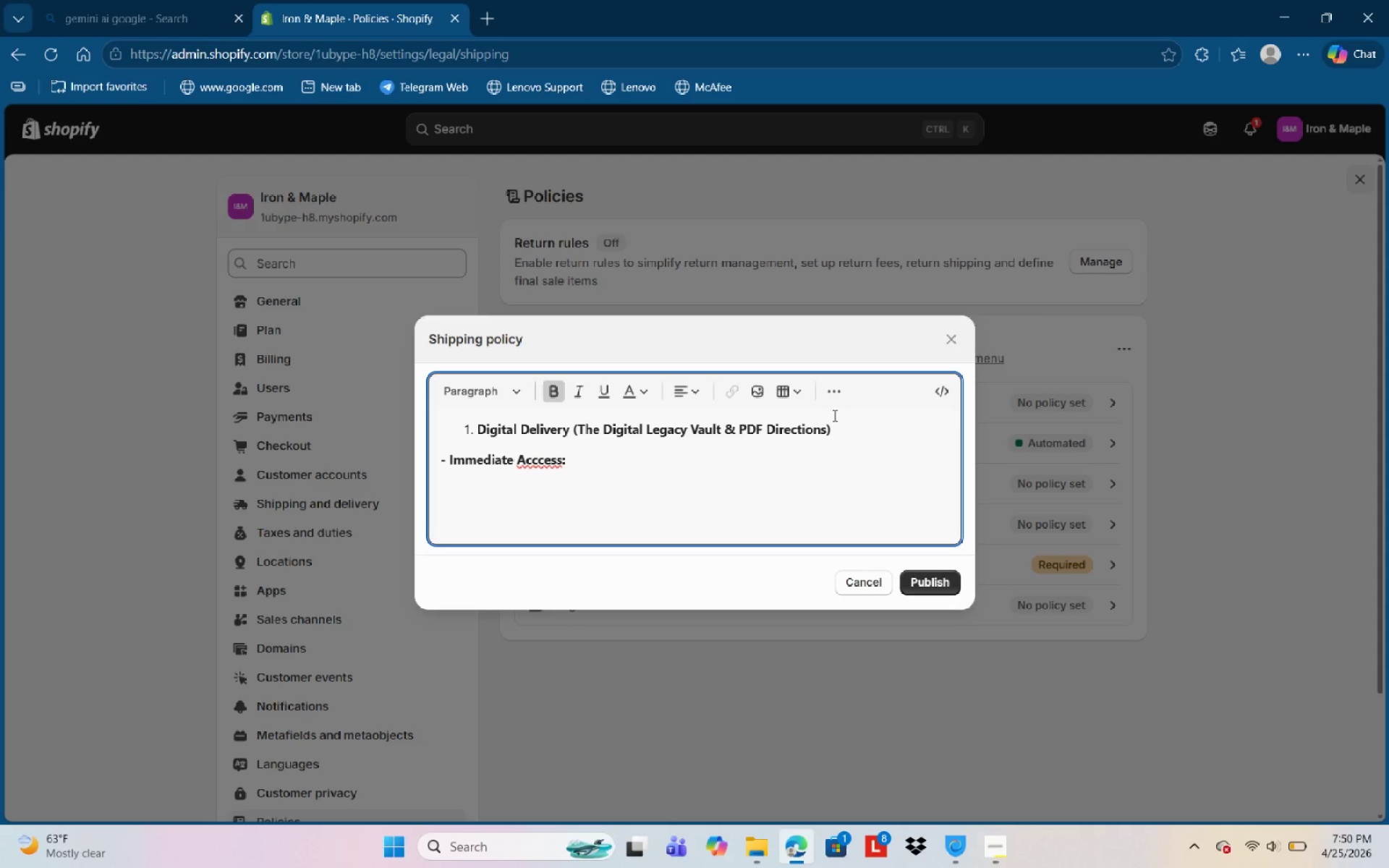 
key(Backspace)
 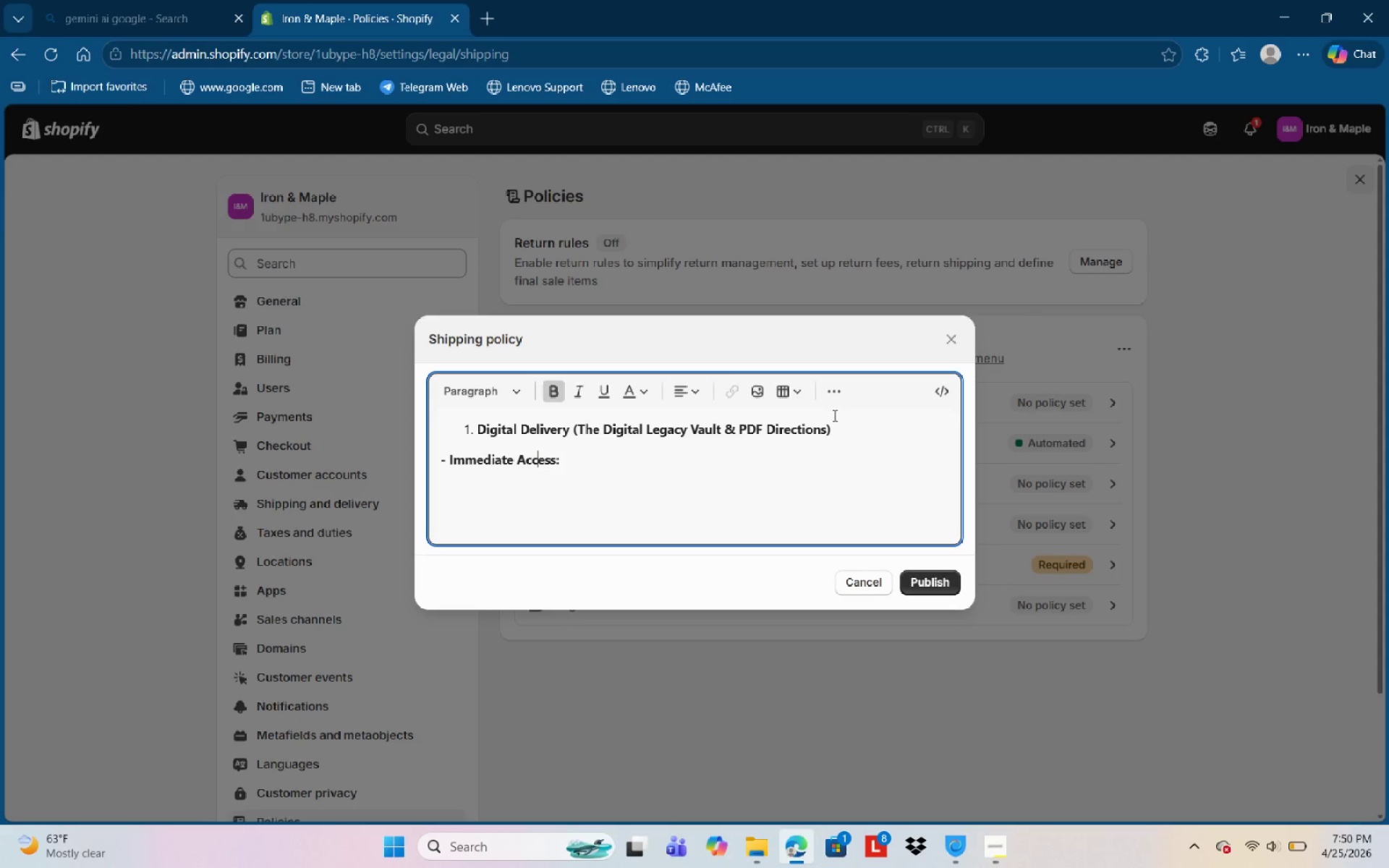 
key(Control+ArrowRight)
 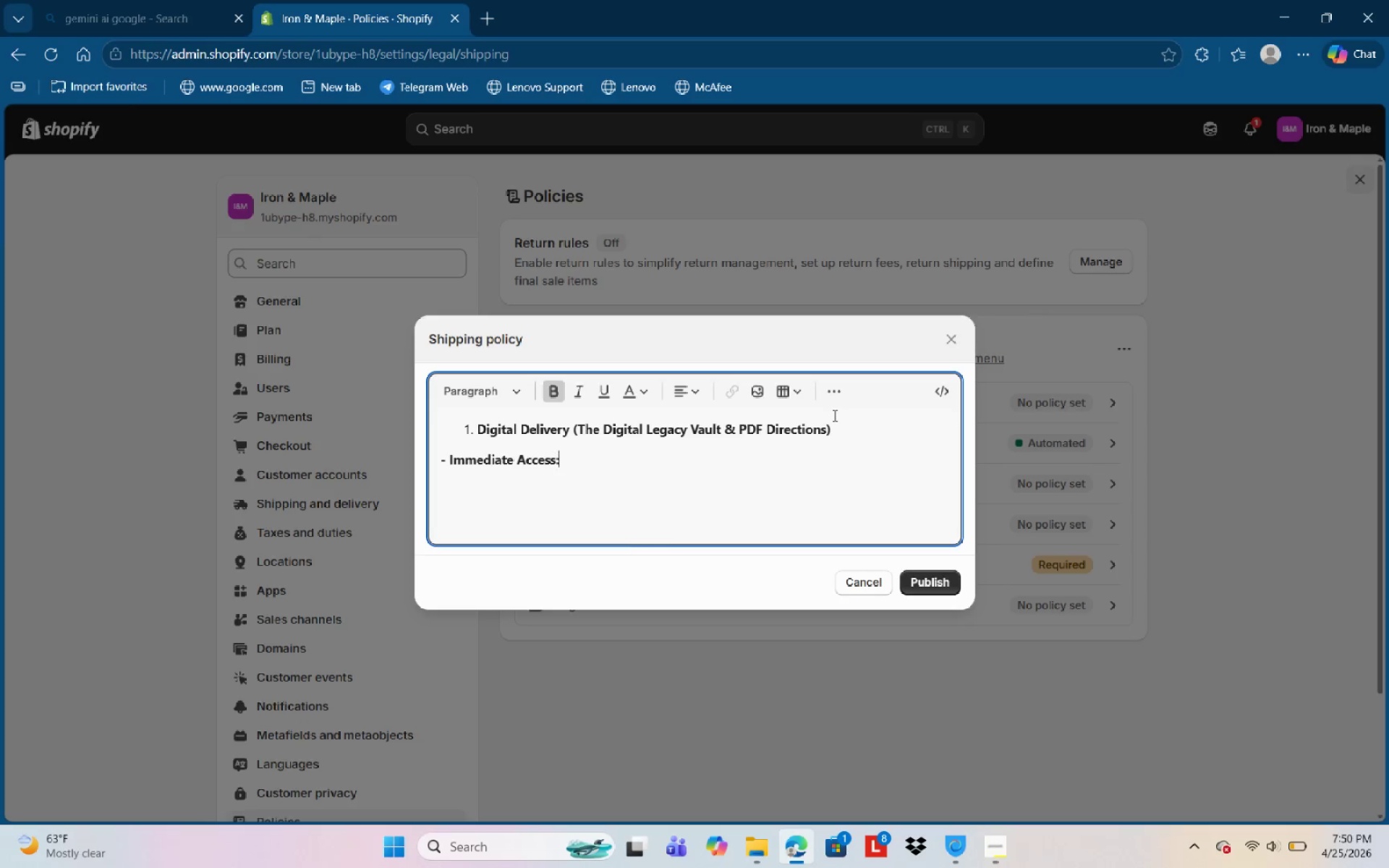 
key(Control+ArrowRight)
 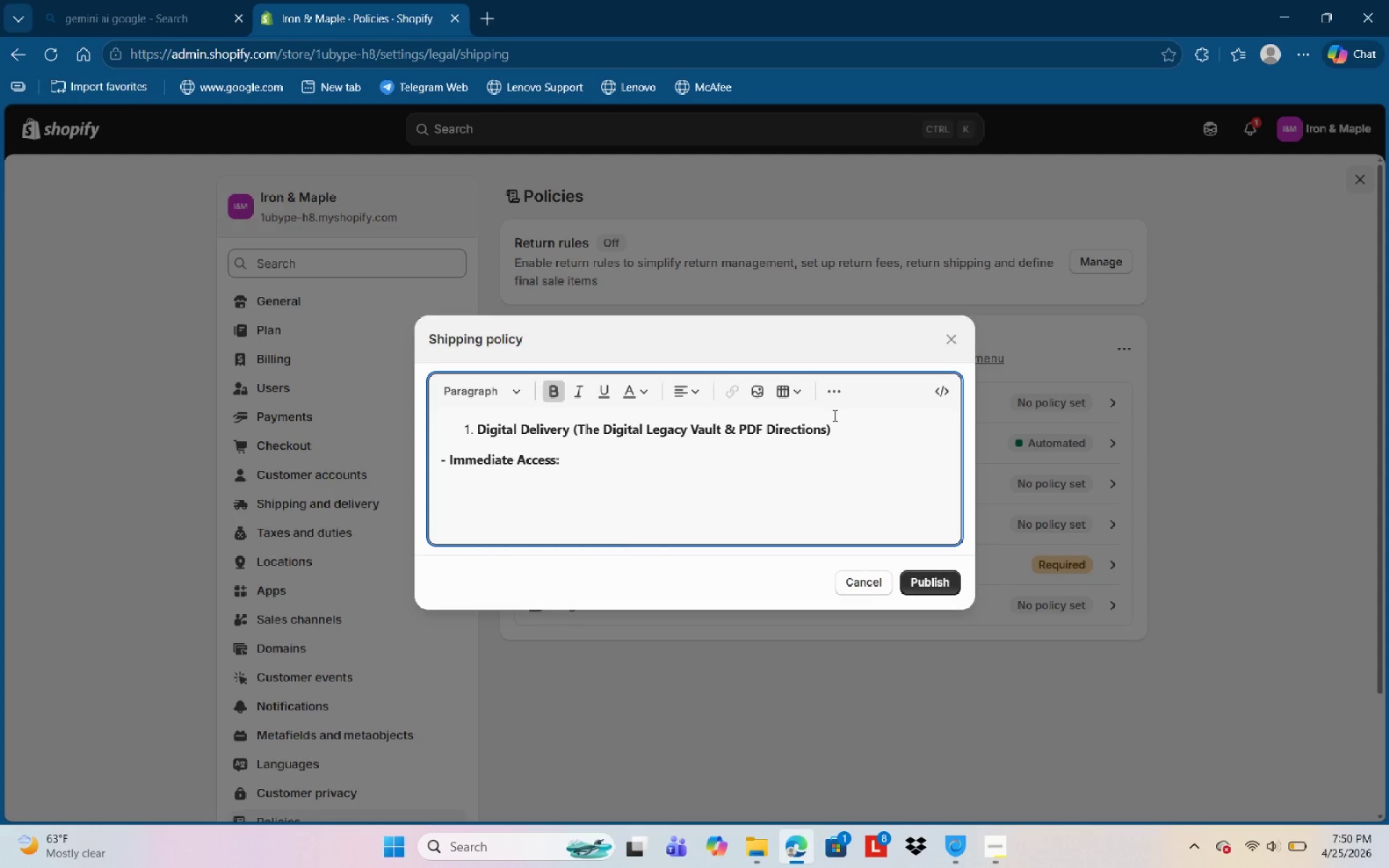 
key(Space)
 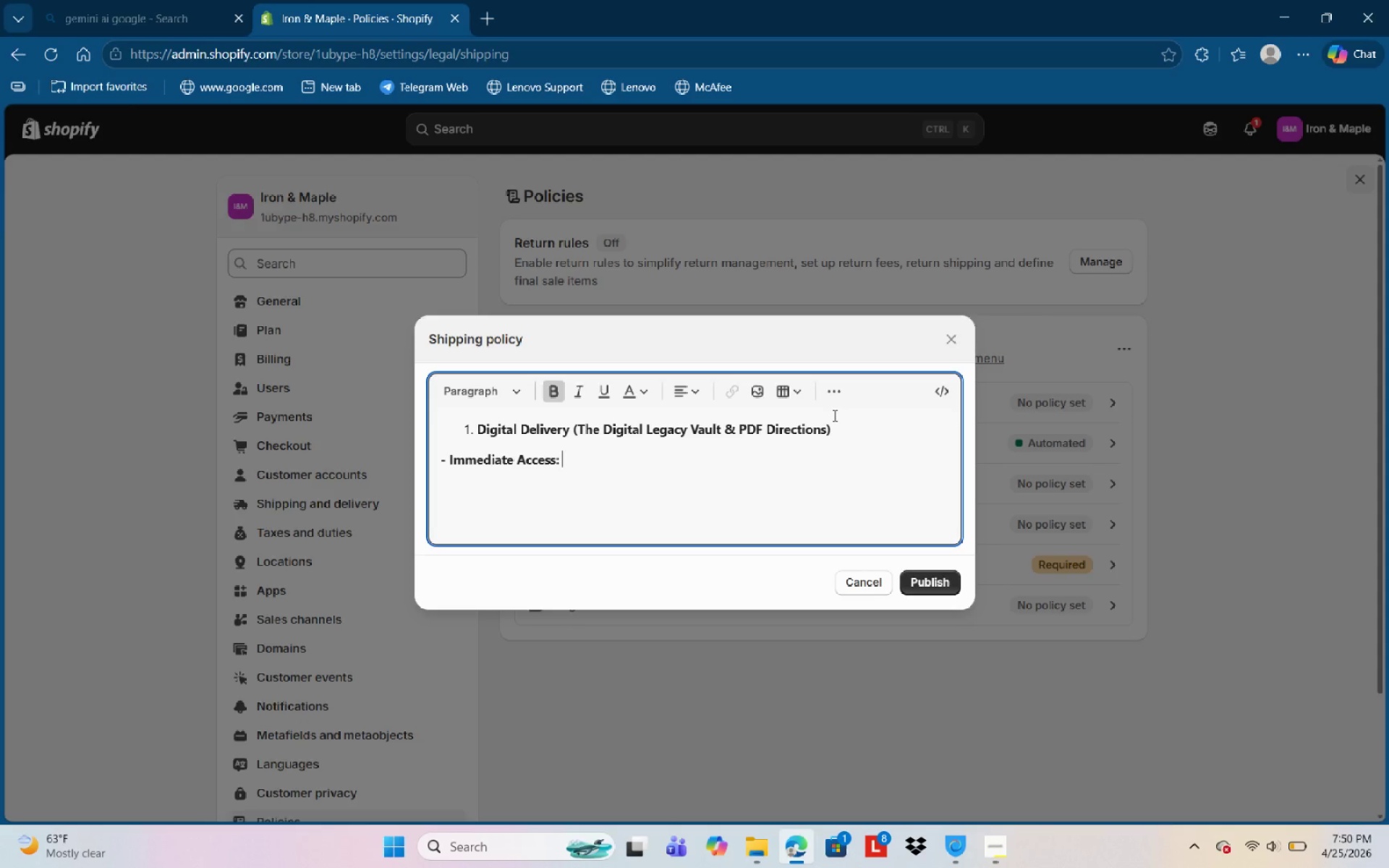 
wait(10.89)
 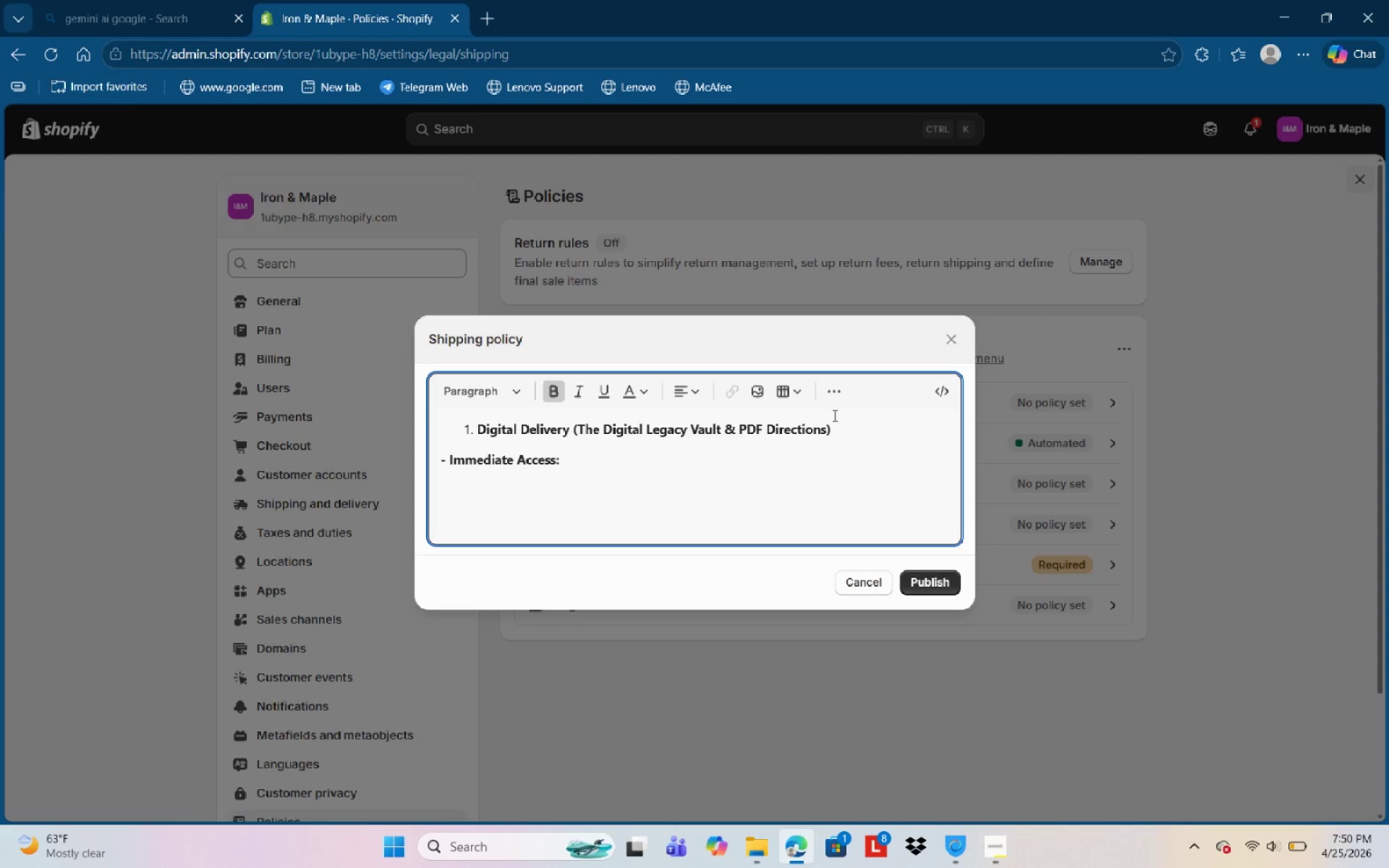 
key(Control+H)
 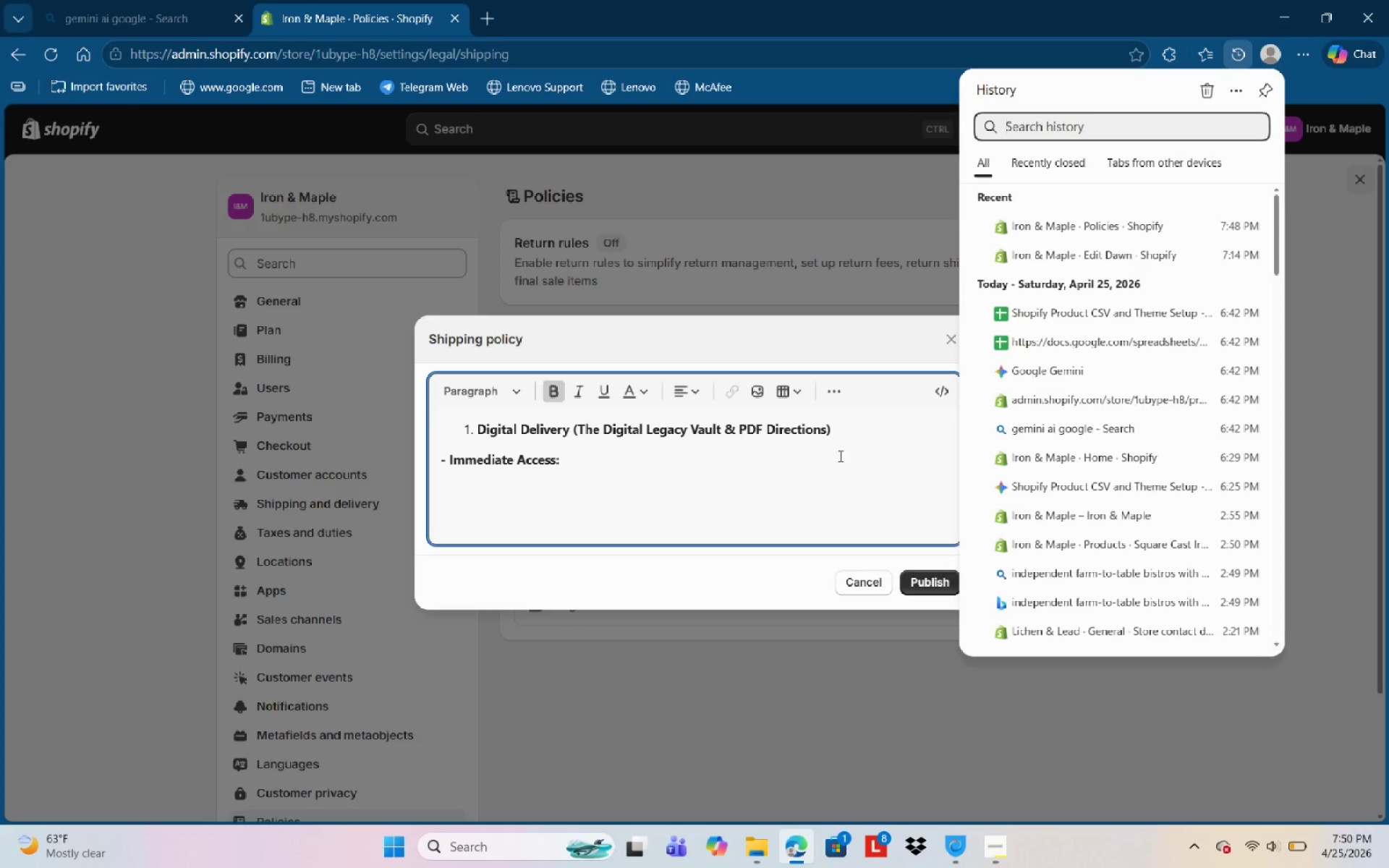 
left_click([795, 473])
 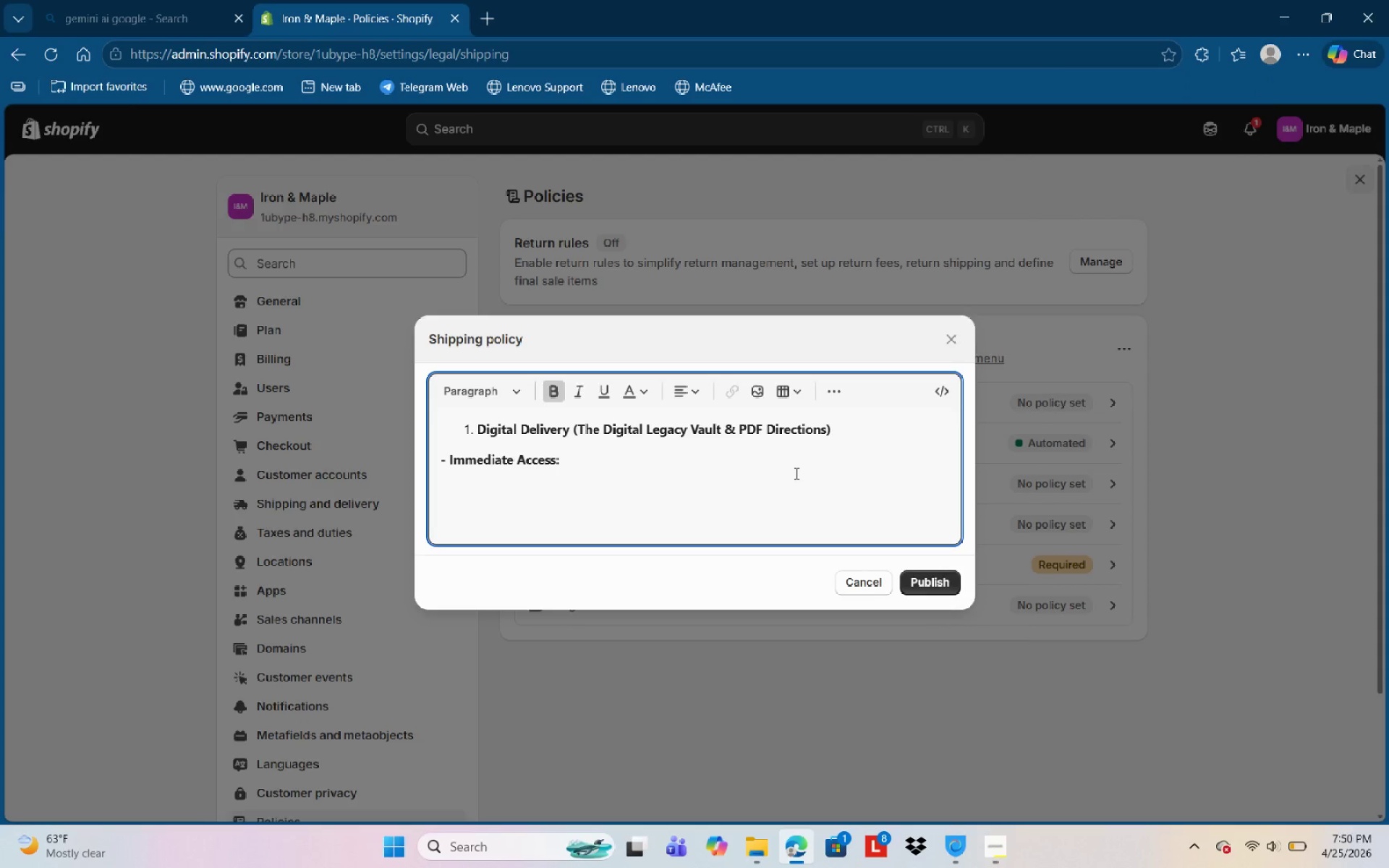 
key(Meta+H)
 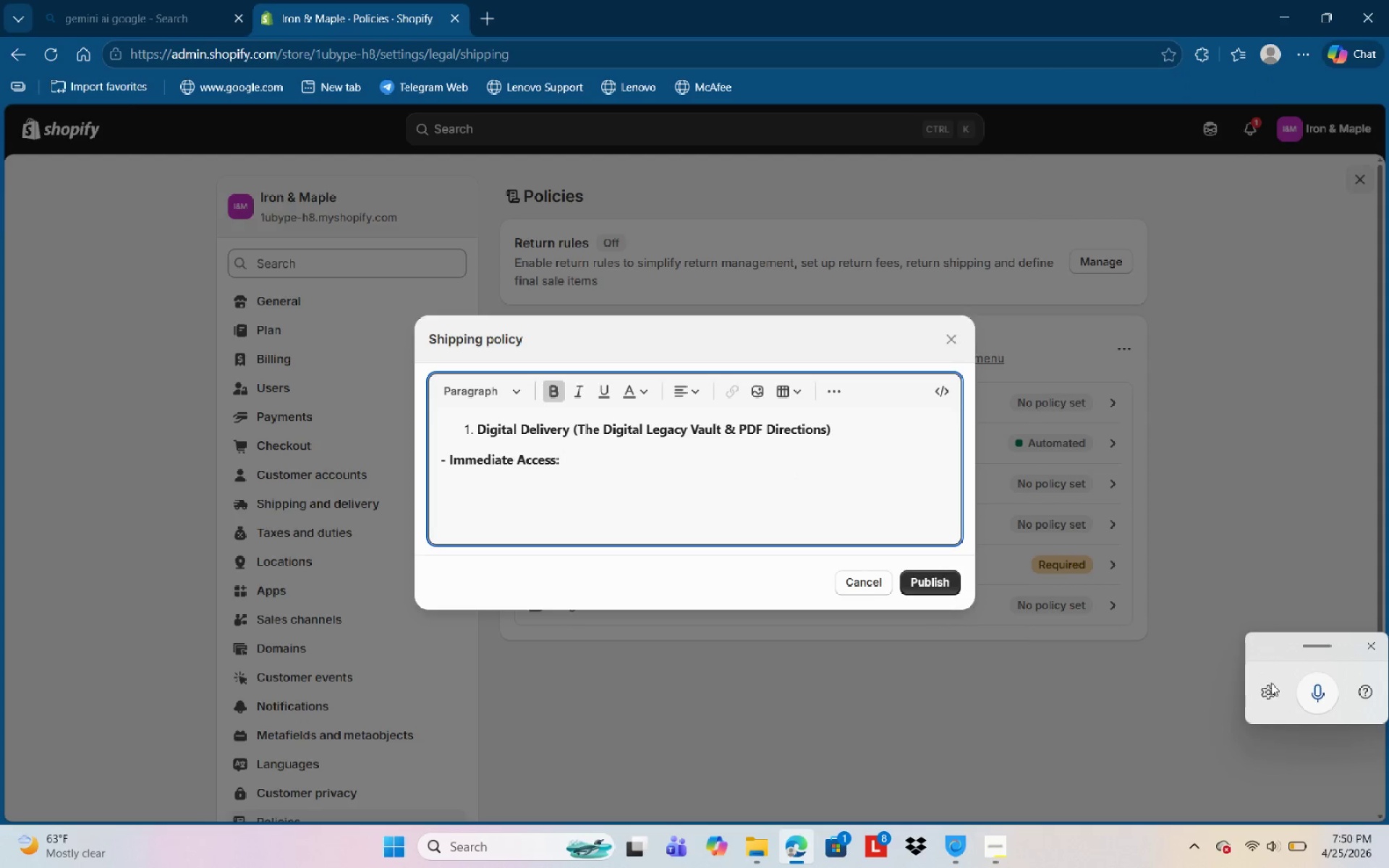 
left_click([1325, 686])
 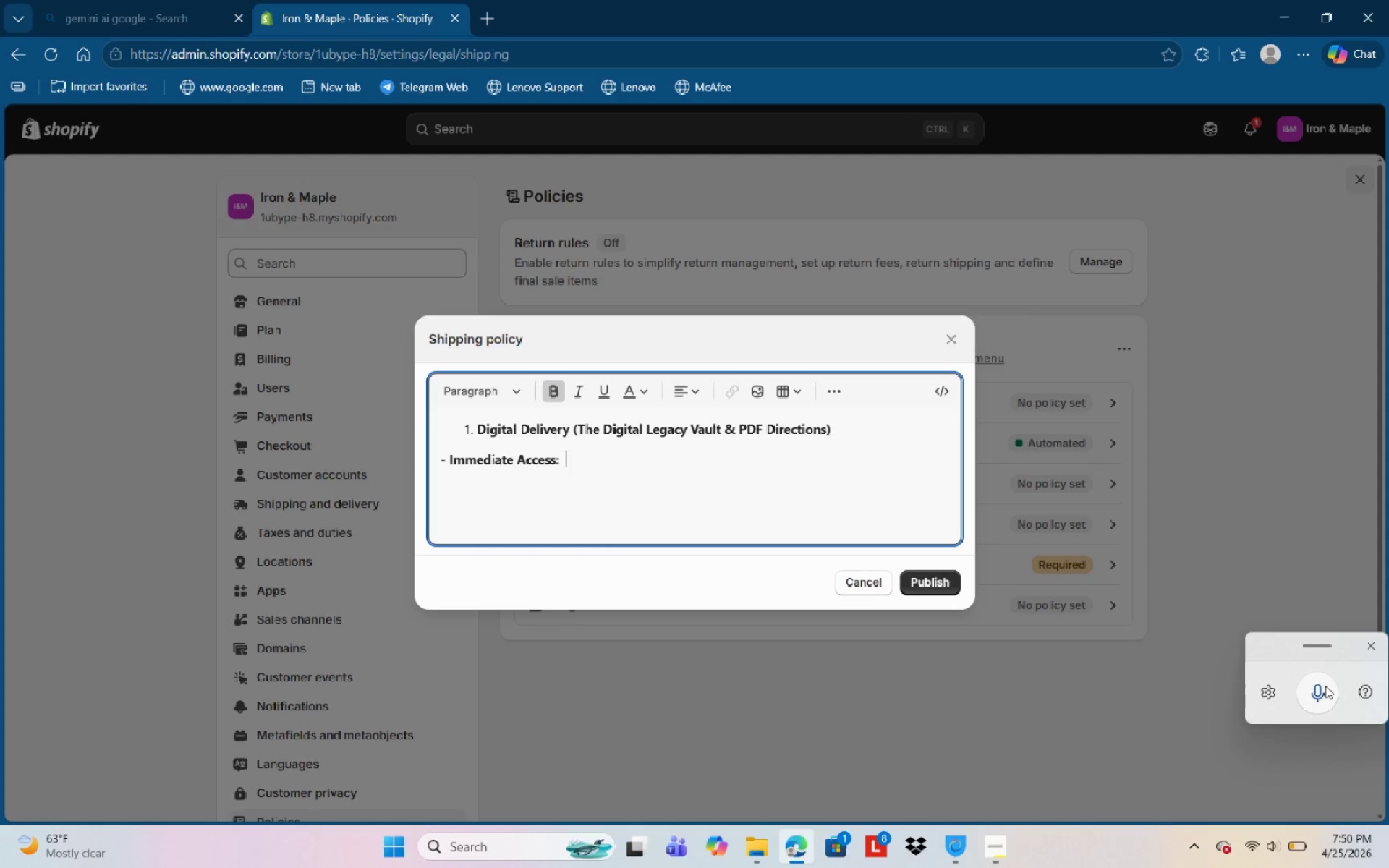 
left_click([1312, 706])
 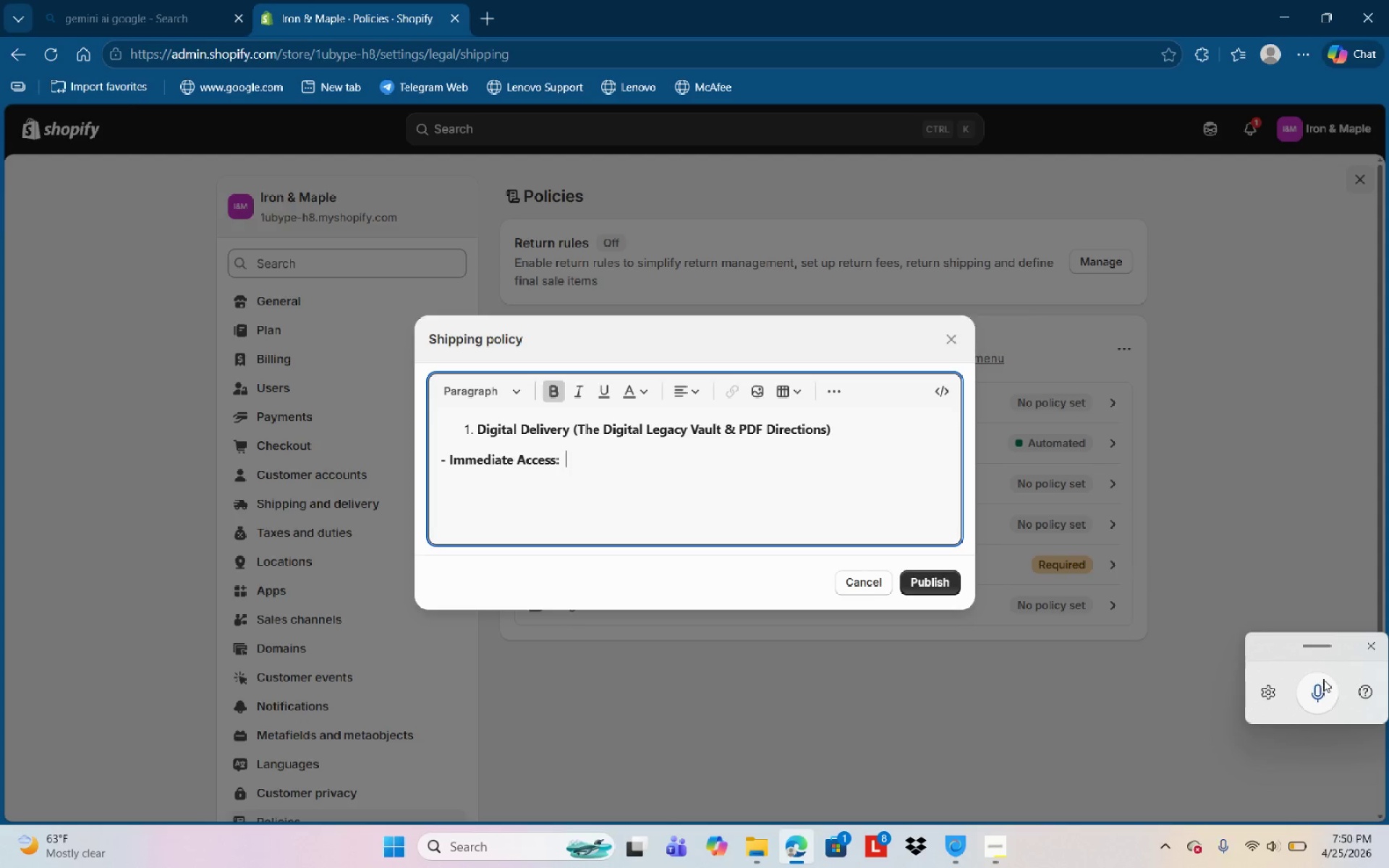 
left_click([1324, 678])
 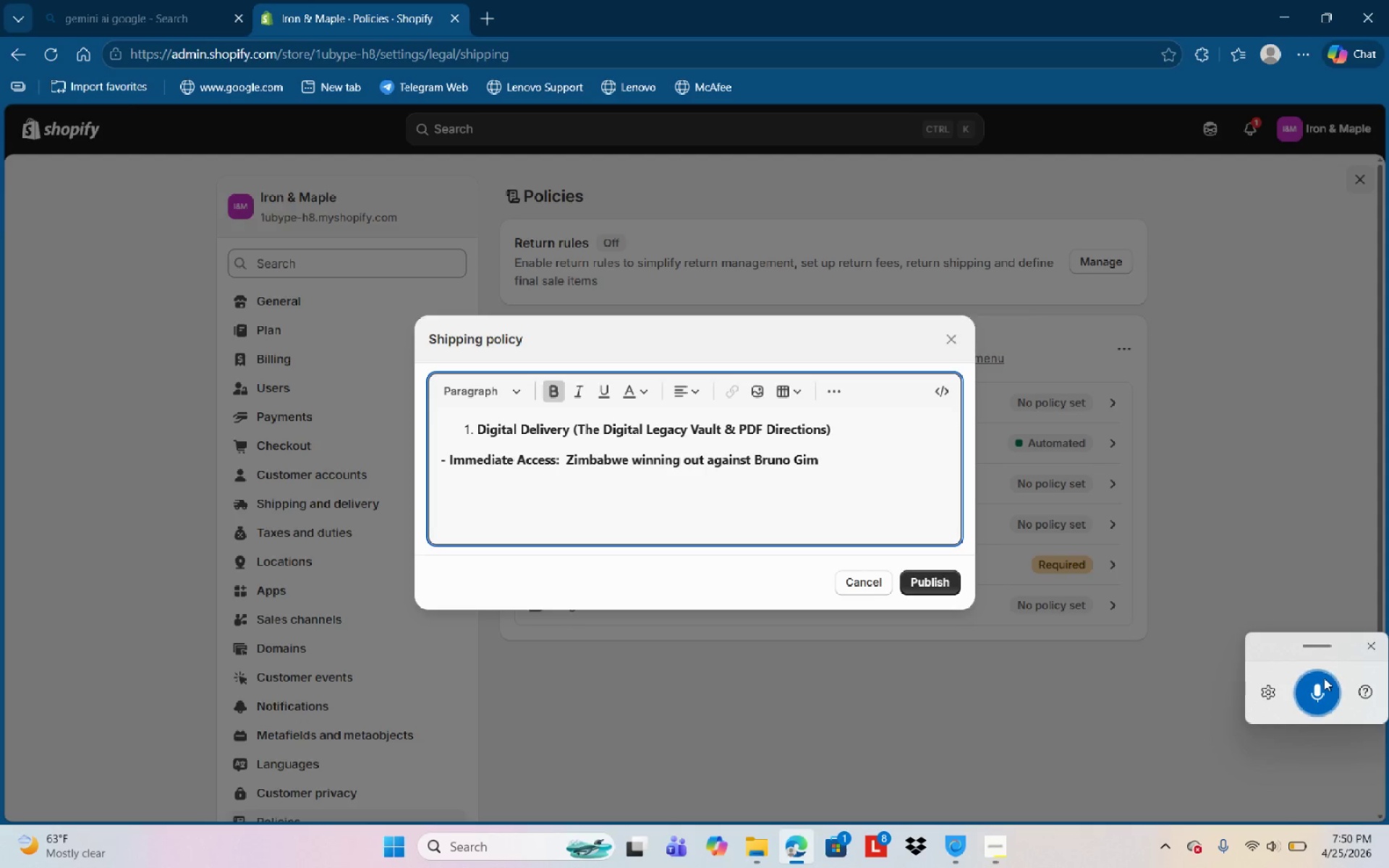 
wait(7.77)
 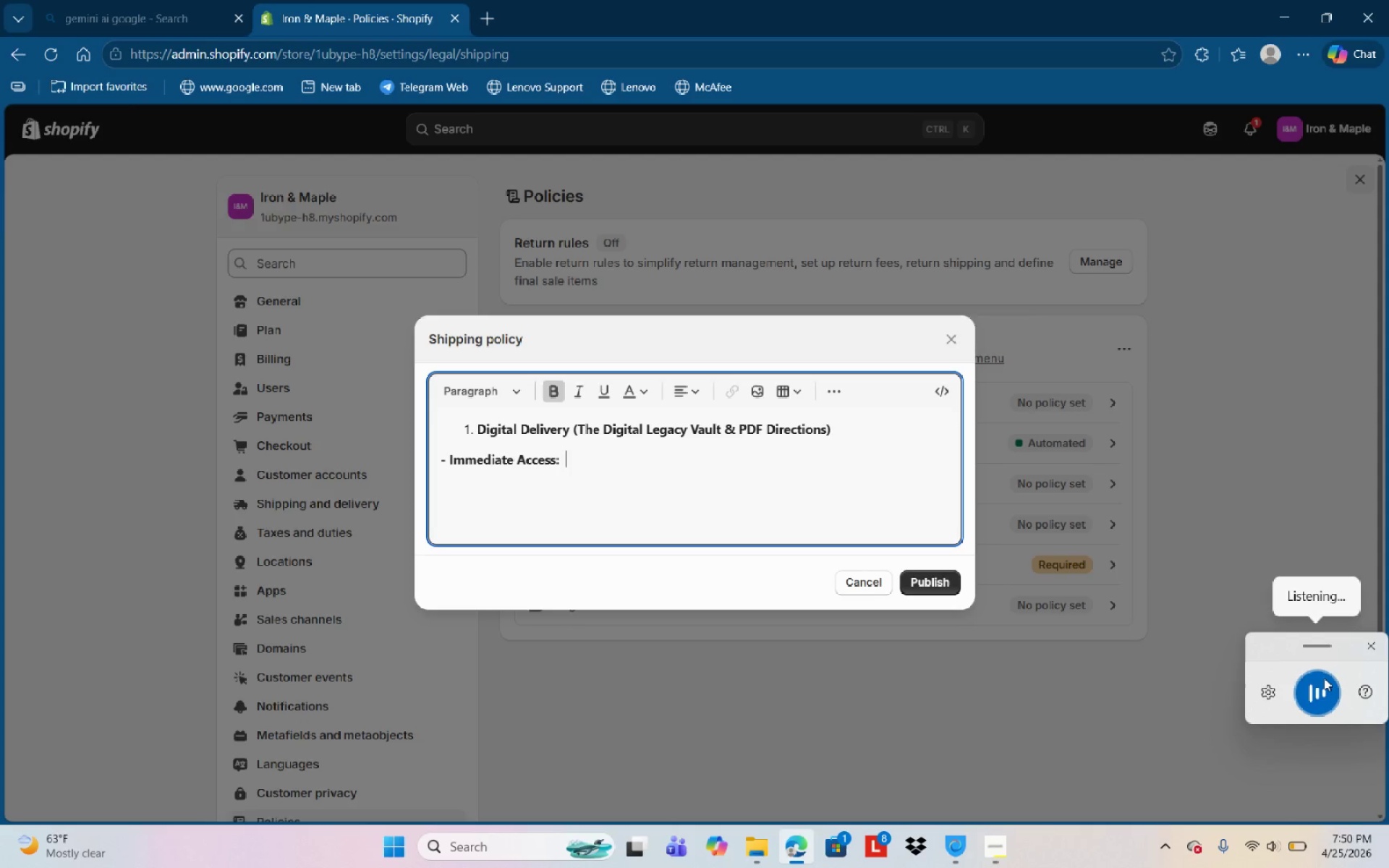 
key(Backspace)
 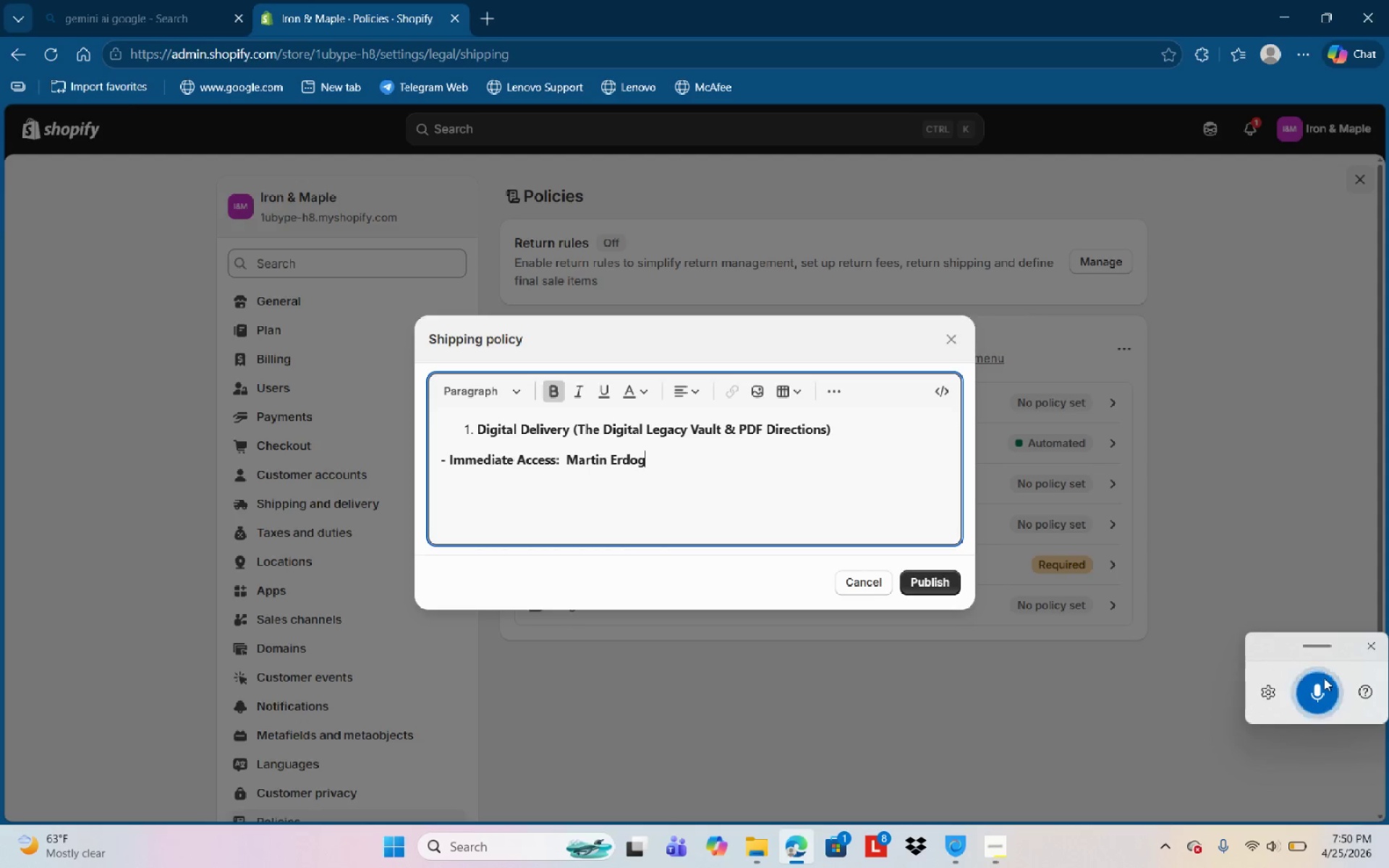 
key(Backspace)
 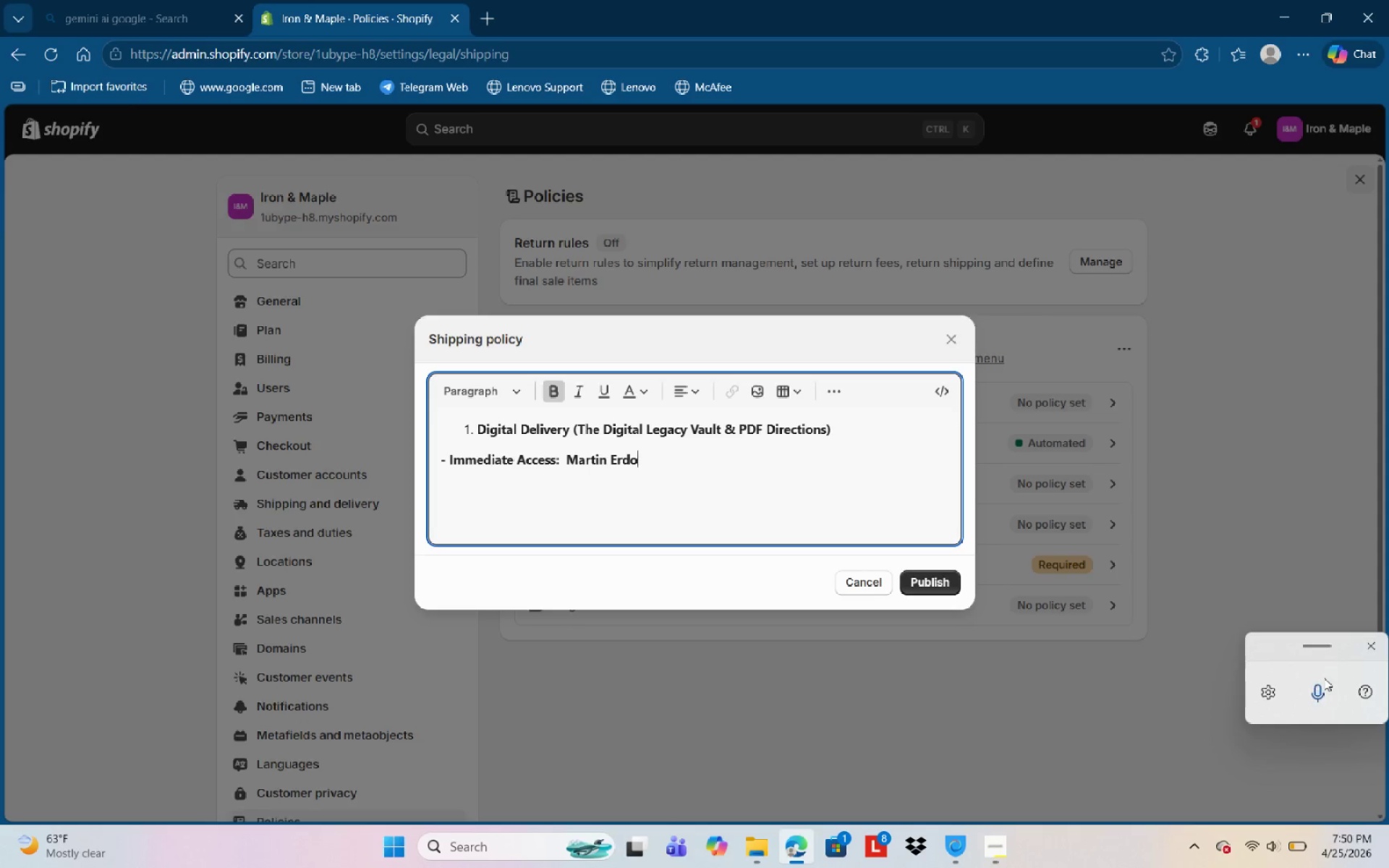 
key(Backspace)
 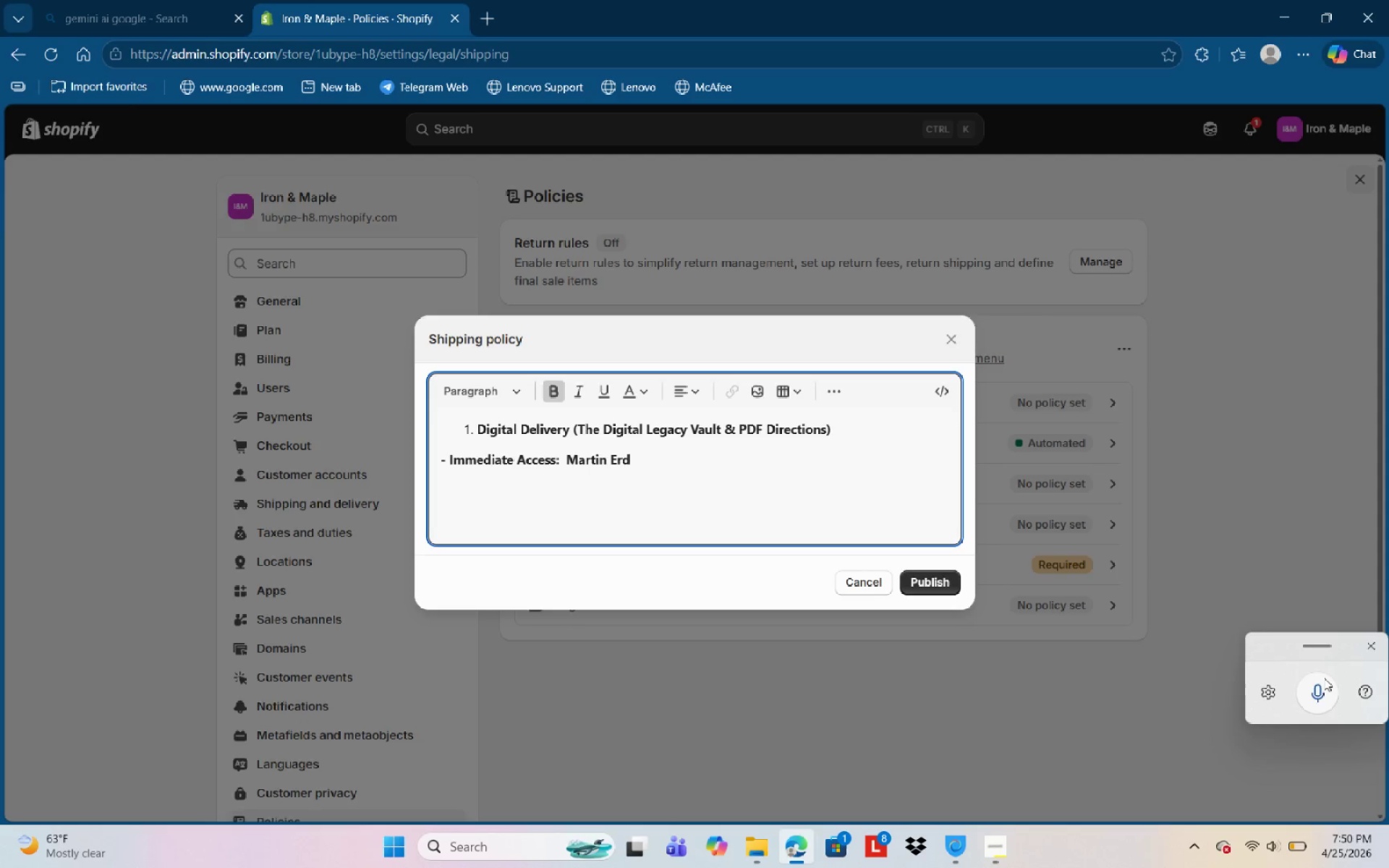 
key(Backspace)
 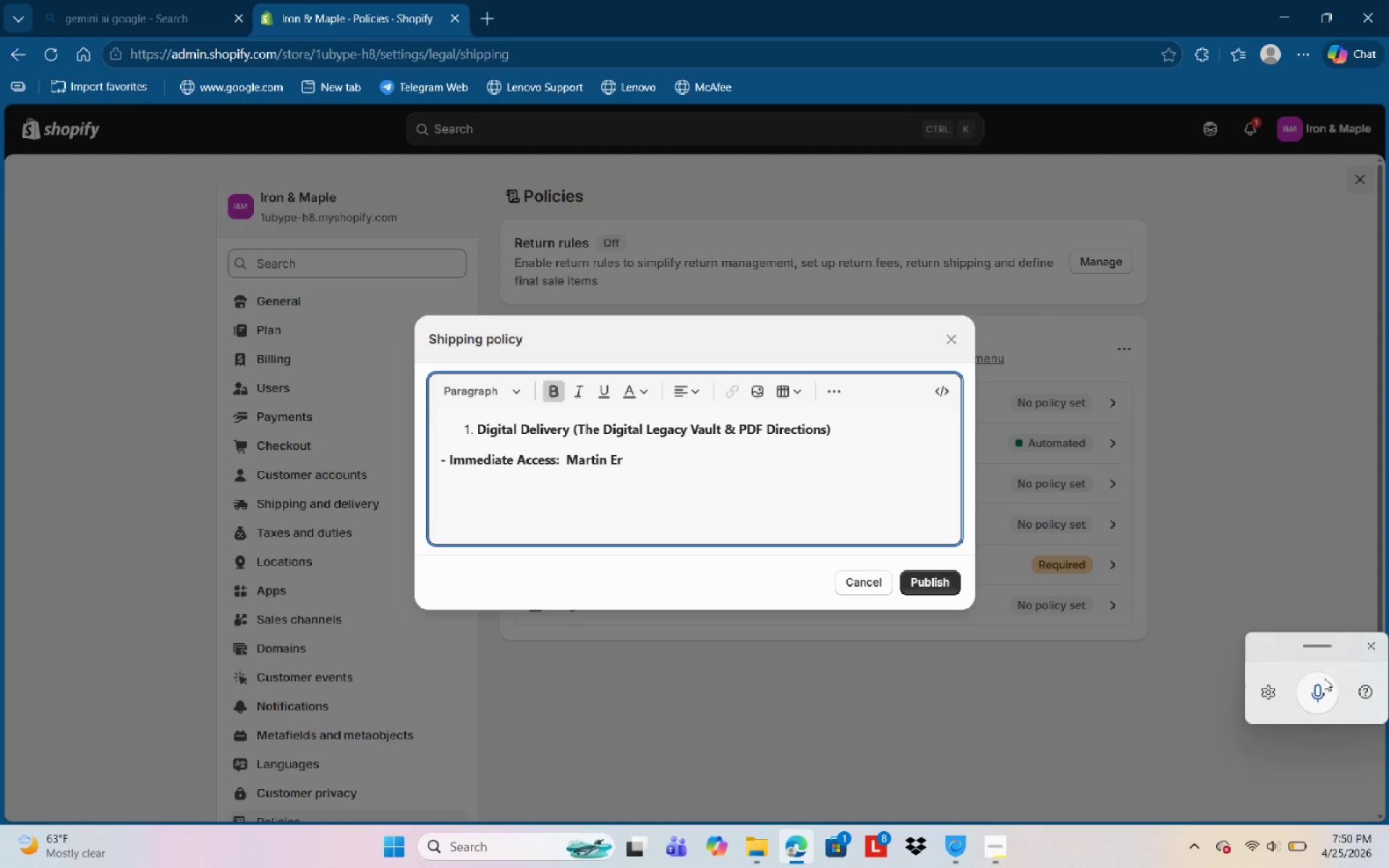 
key(Backspace)
 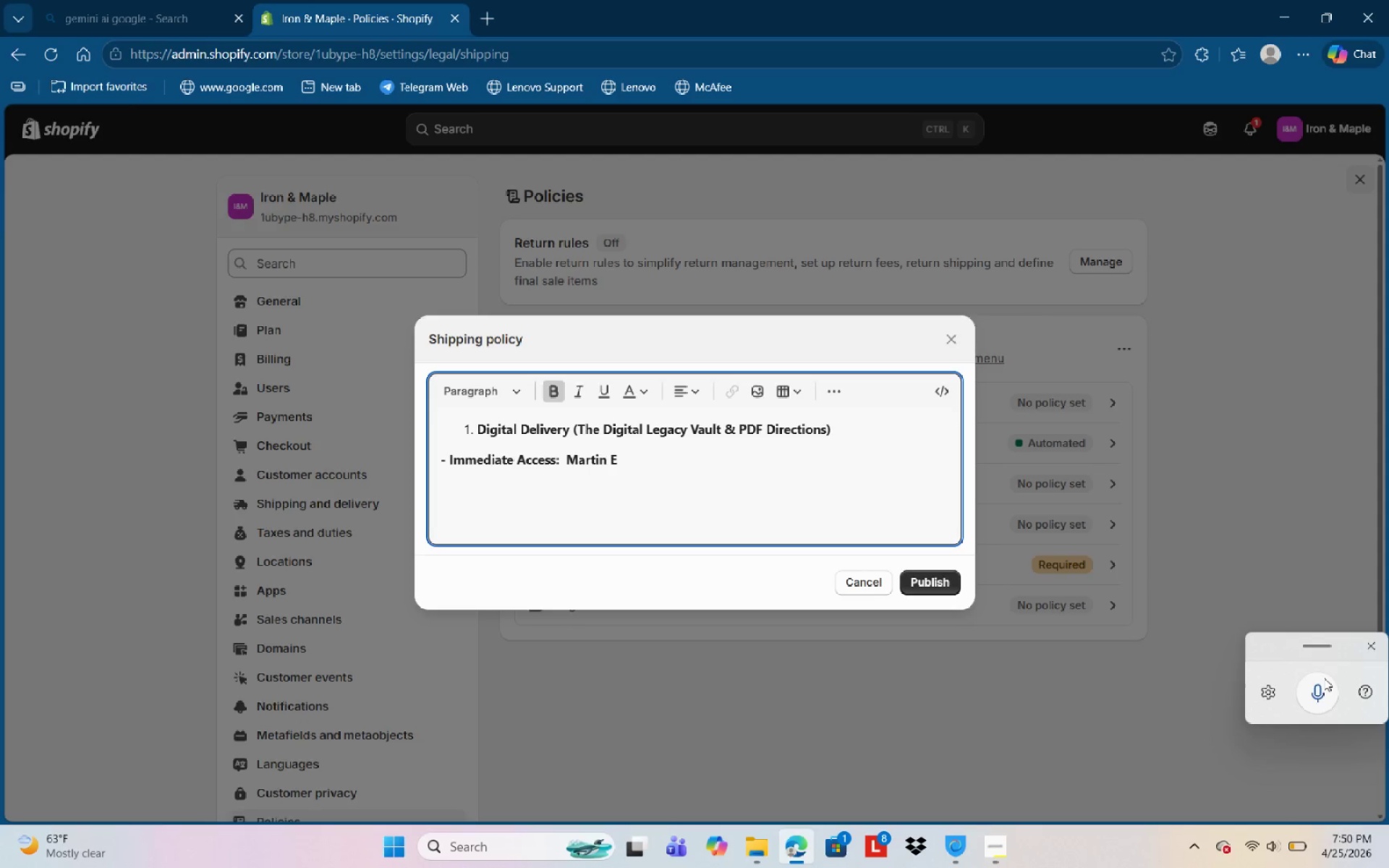 
key(Backspace)
 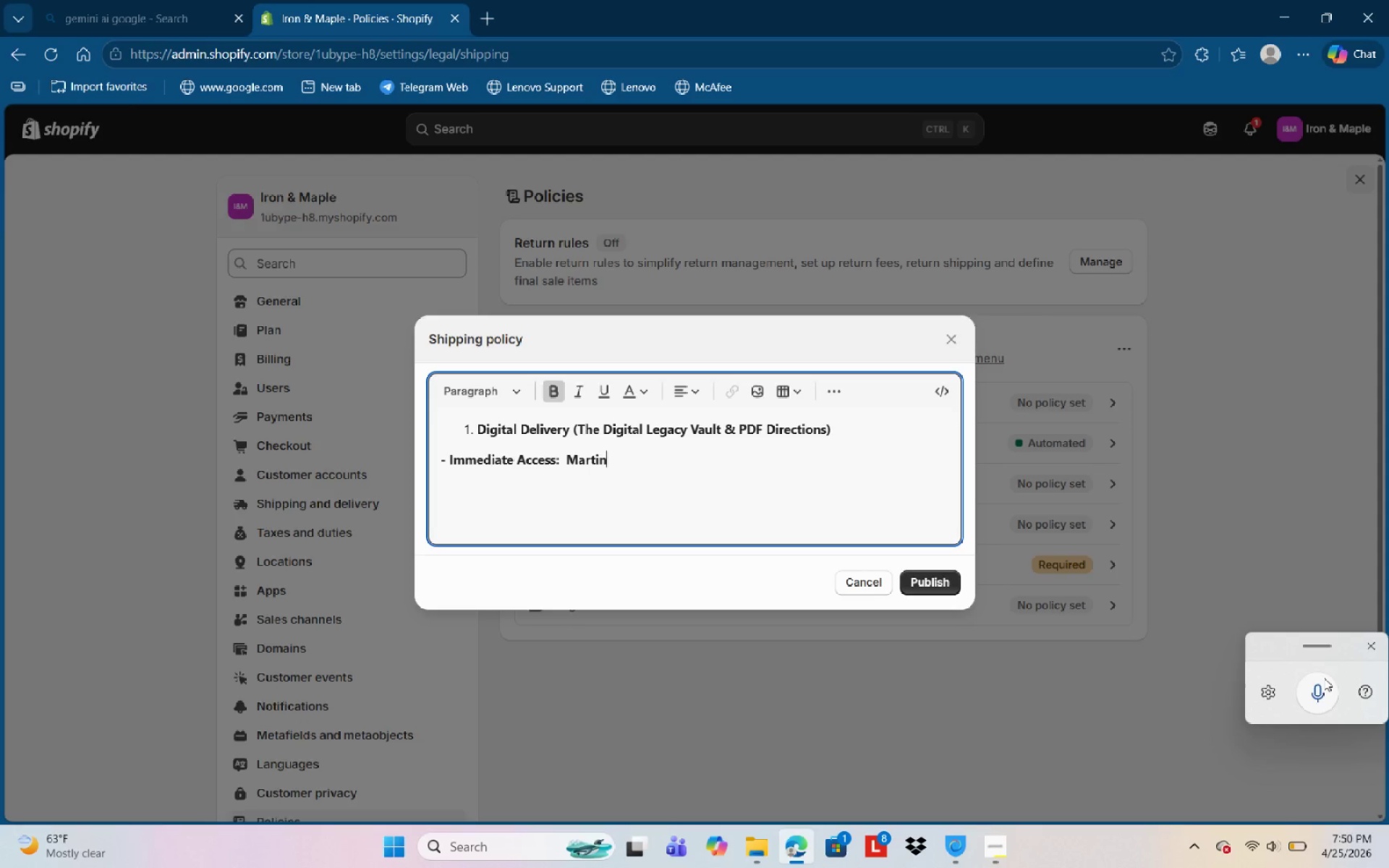 
key(Backspace)
 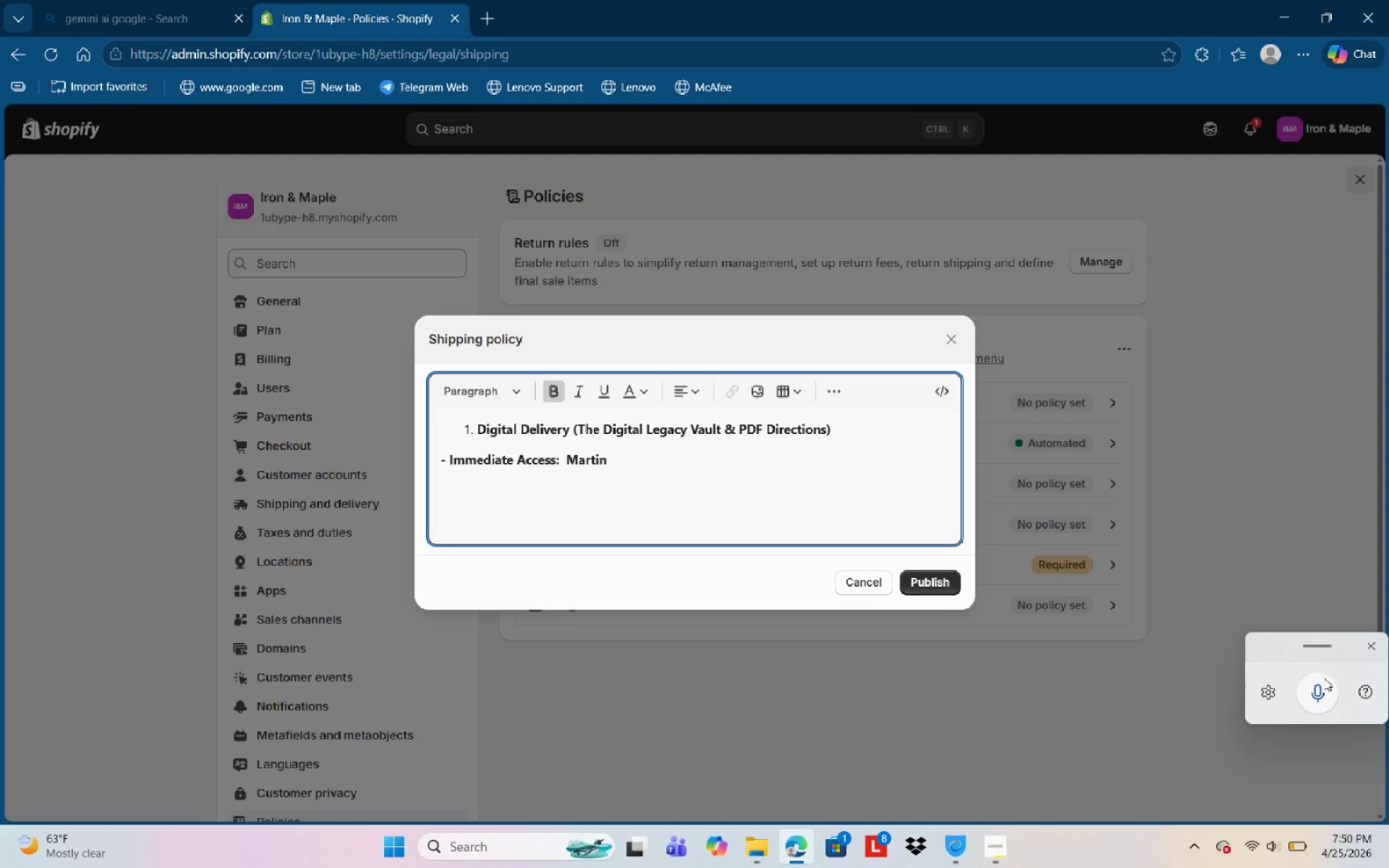 
key(Backspace)
 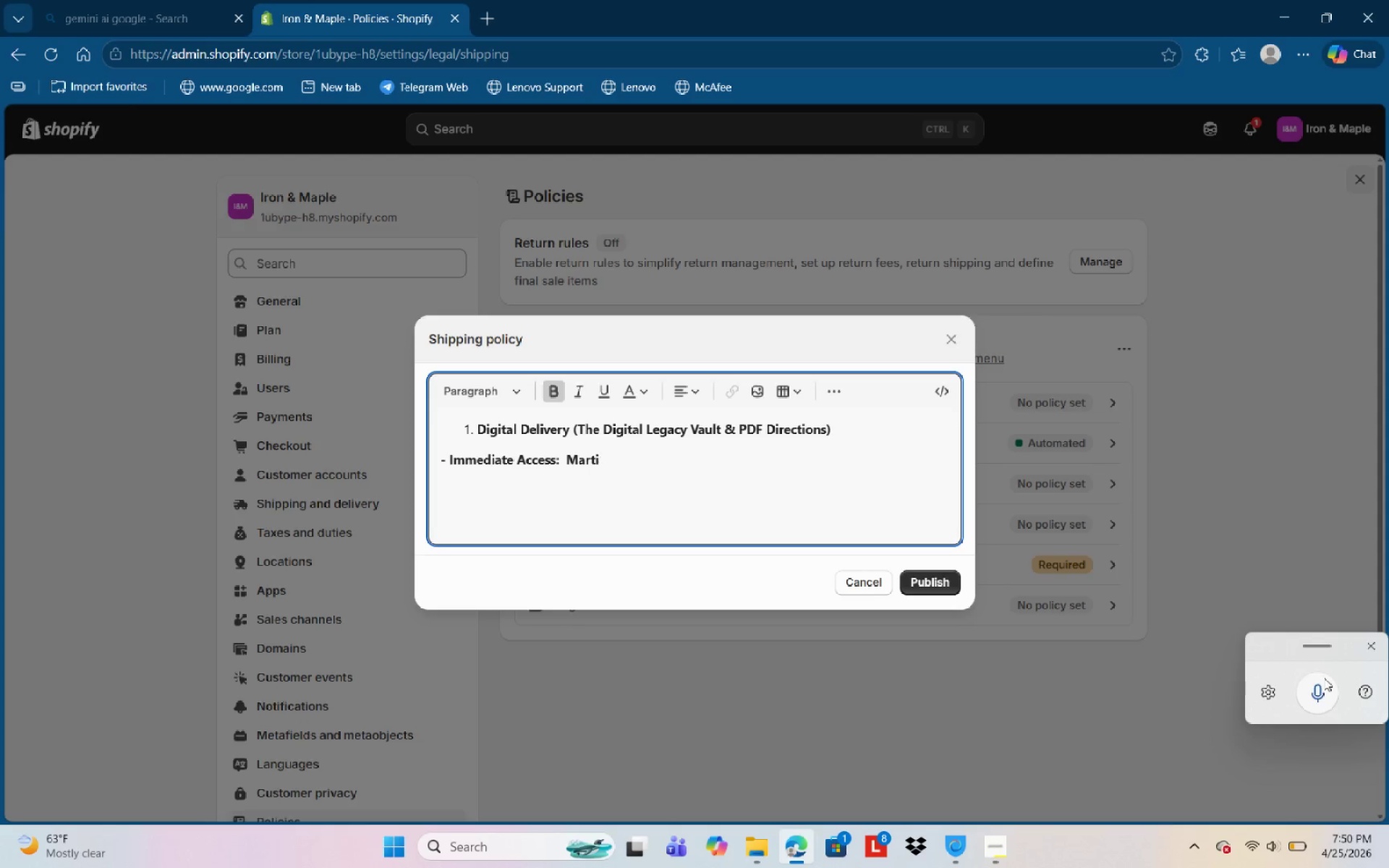 
key(Backspace)
 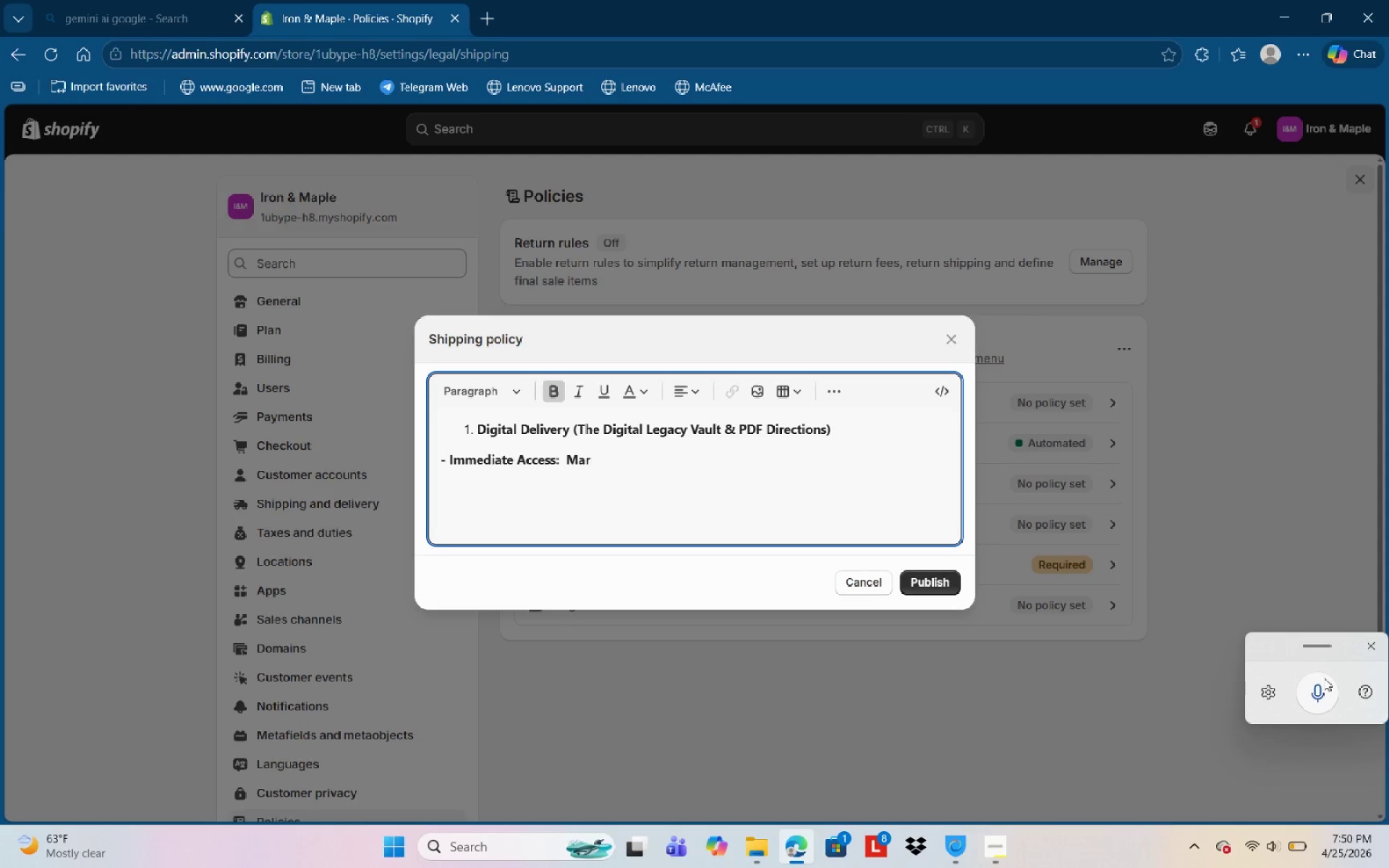 
key(Backspace)
 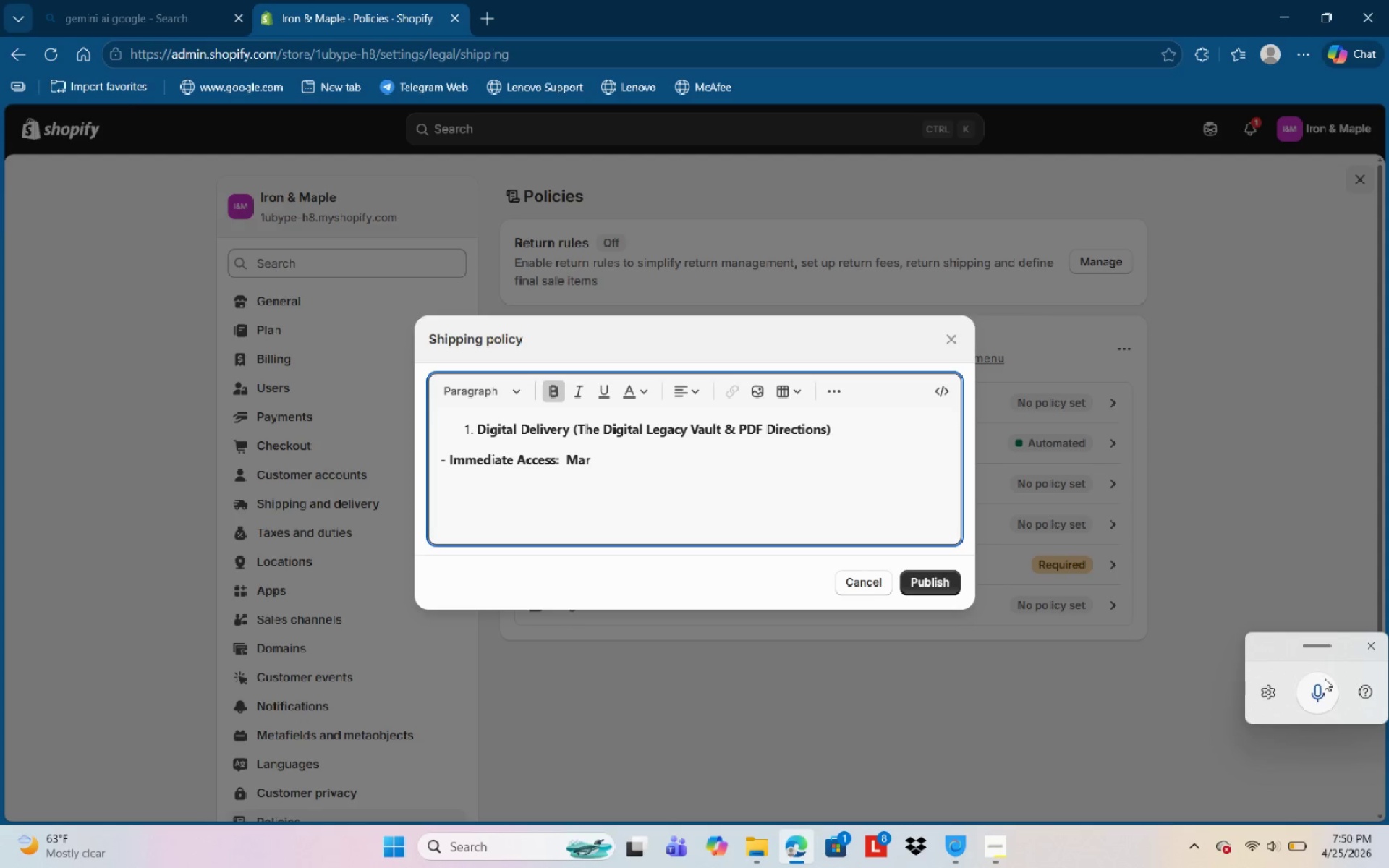 
key(Backspace)
 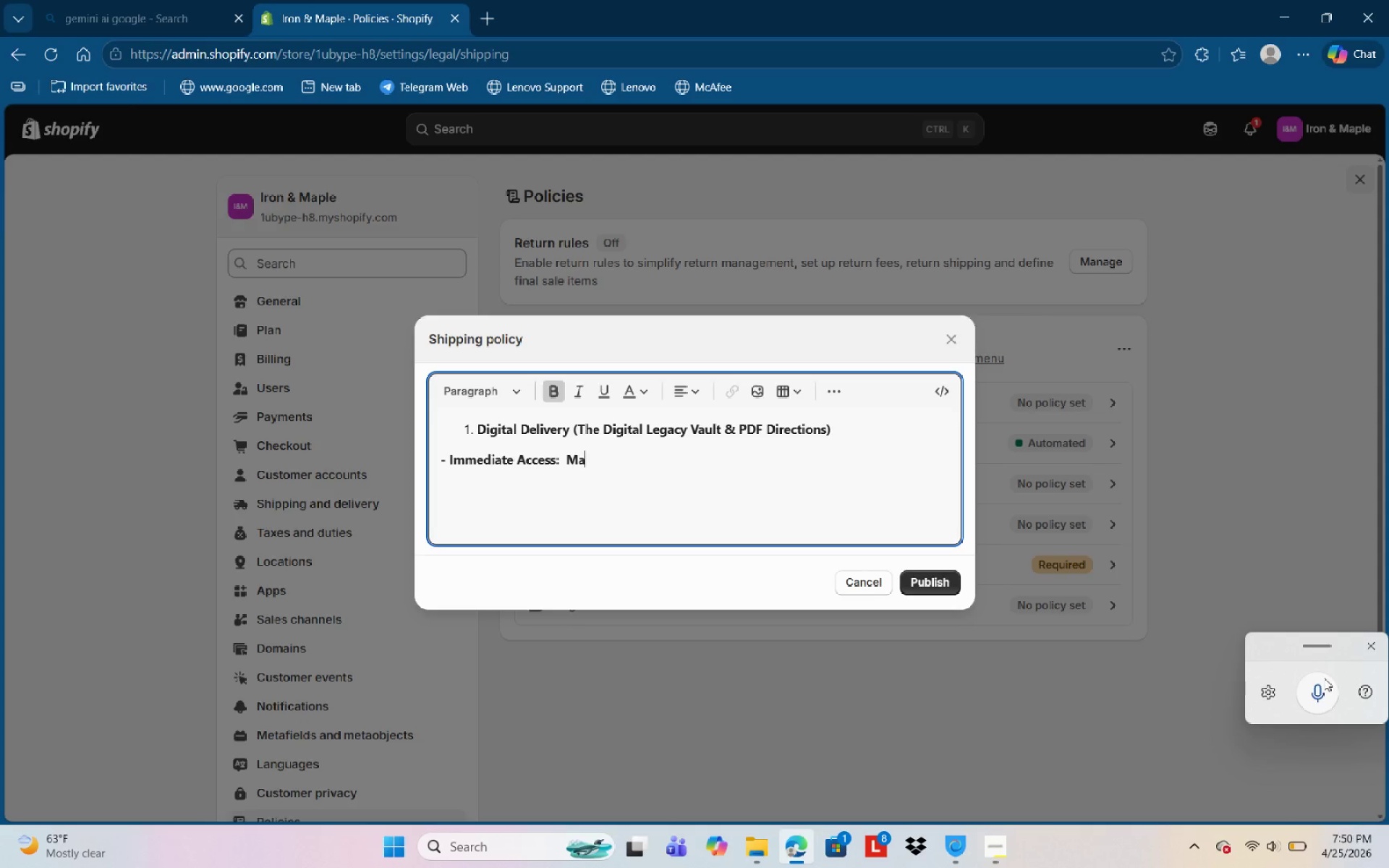 
wait(6.09)
 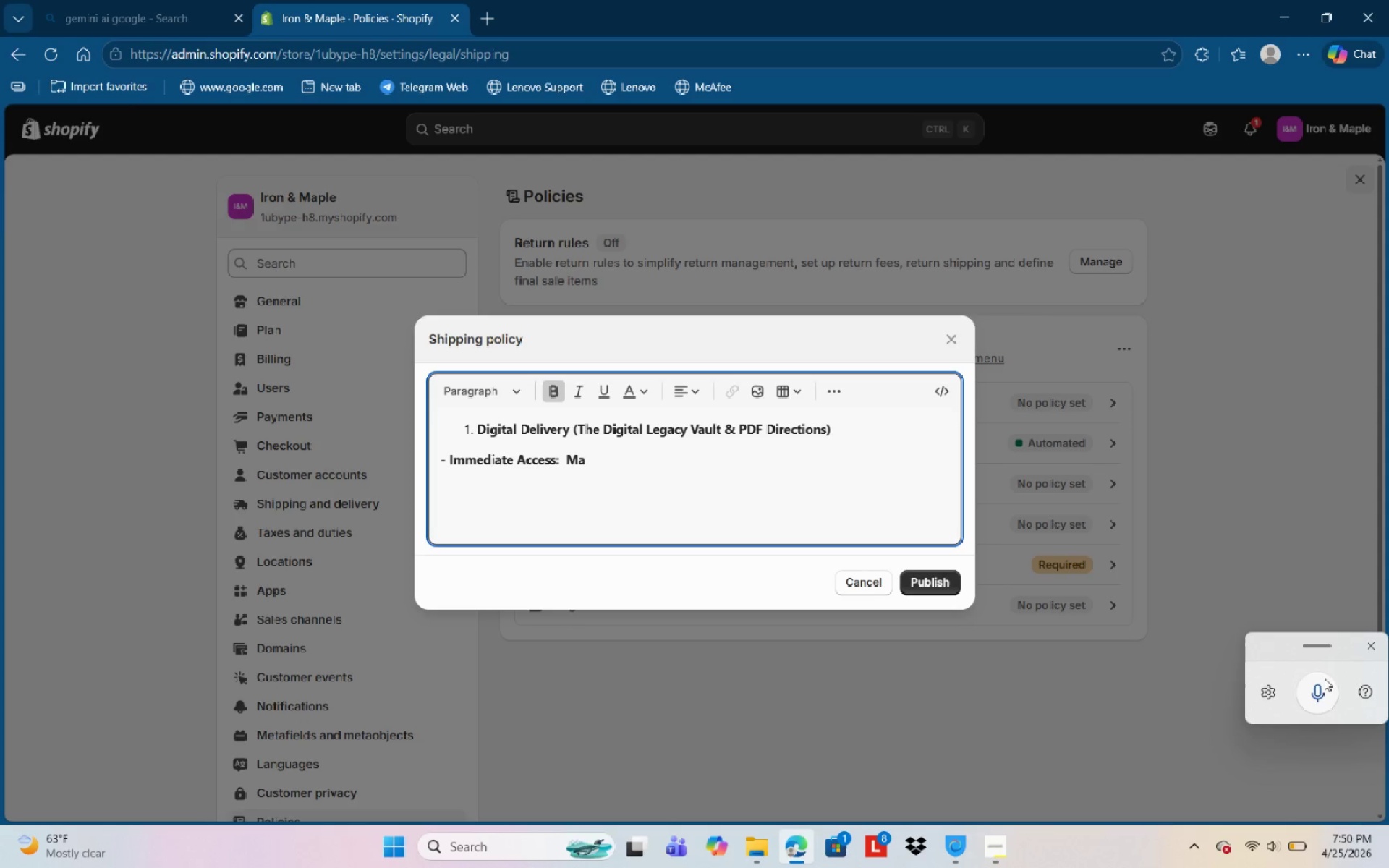 
key(Backspace)
 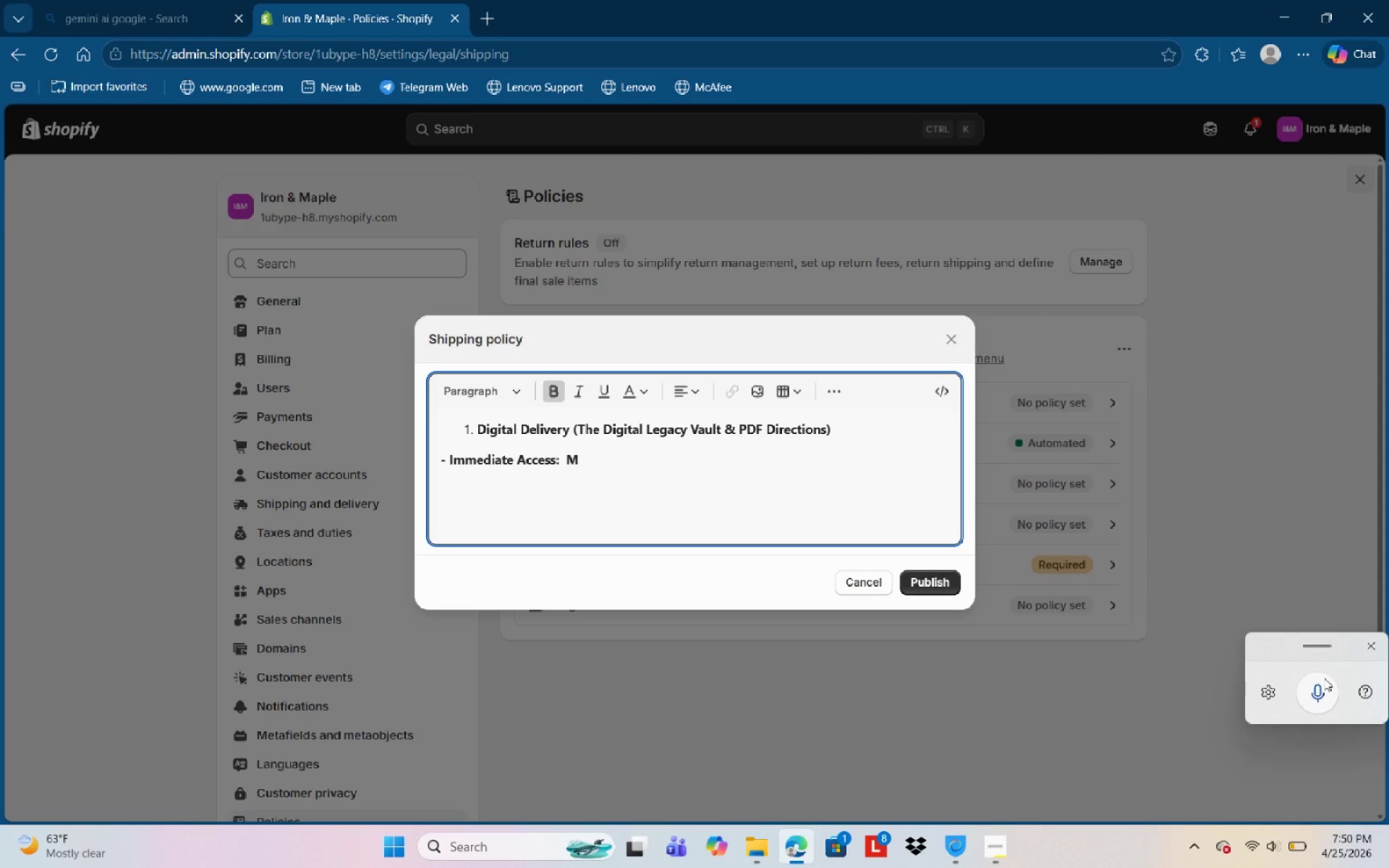 
key(Backspace)
 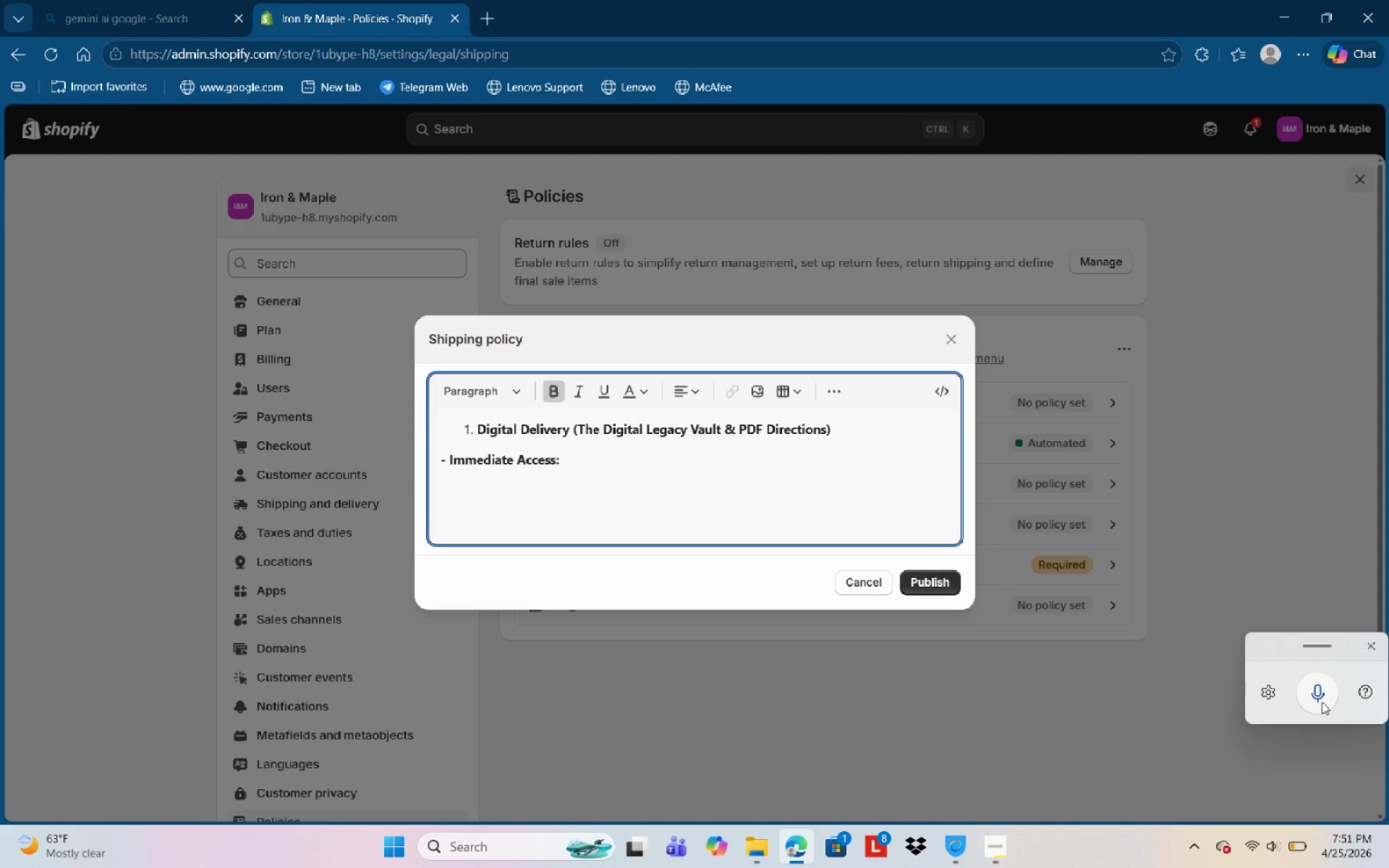 
wait(6.73)
 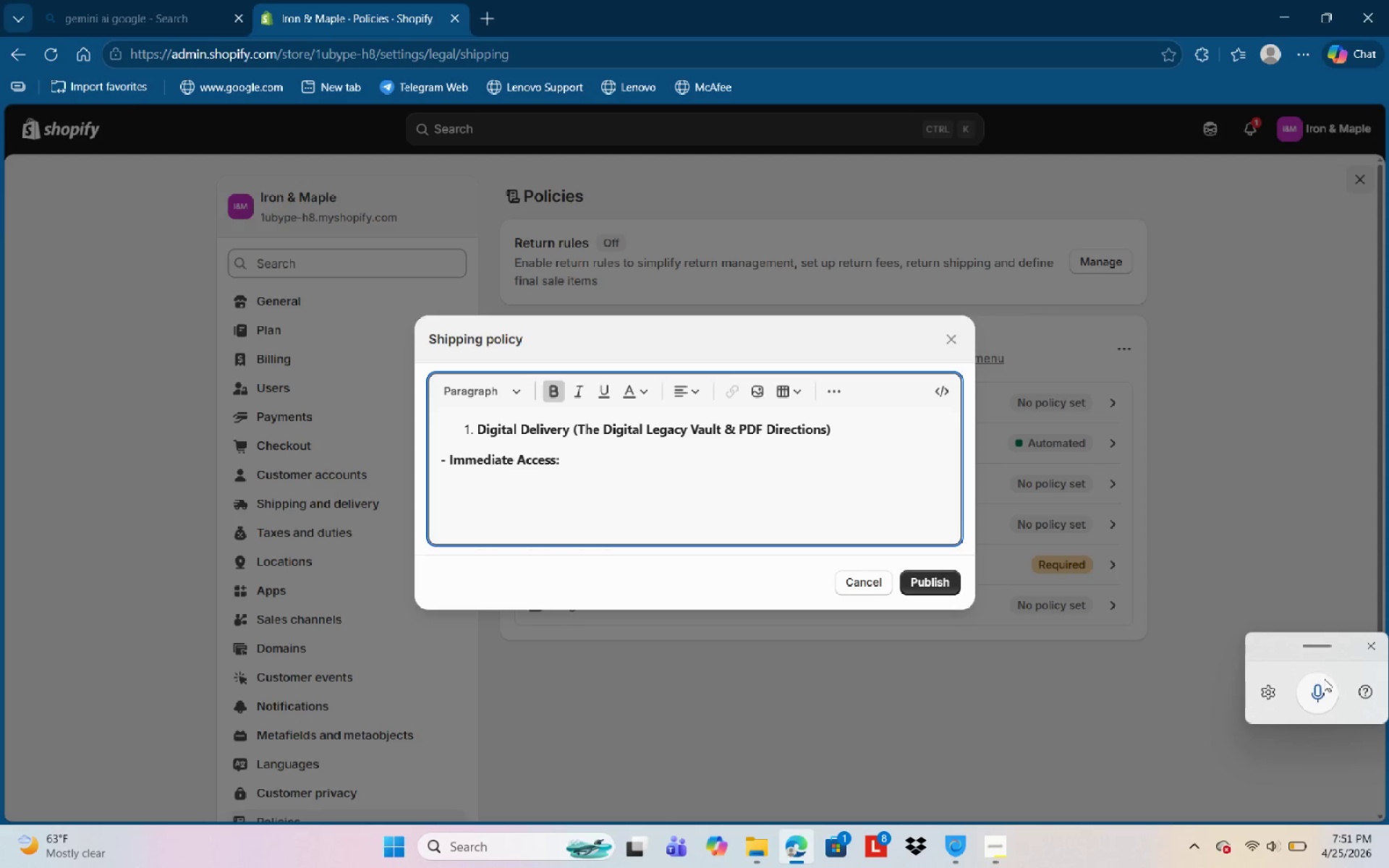 
left_click([1308, 693])
 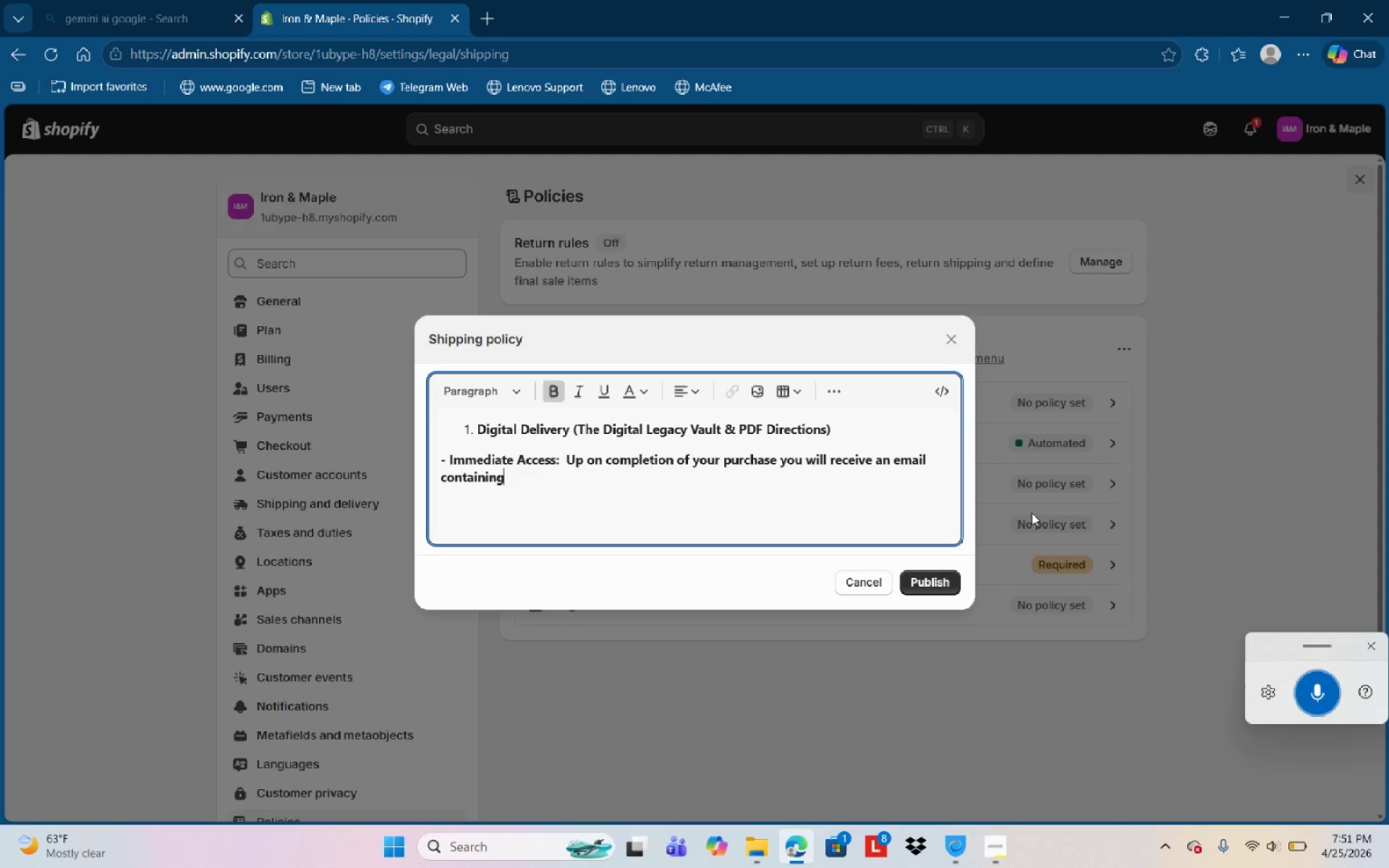 
wait(13.42)
 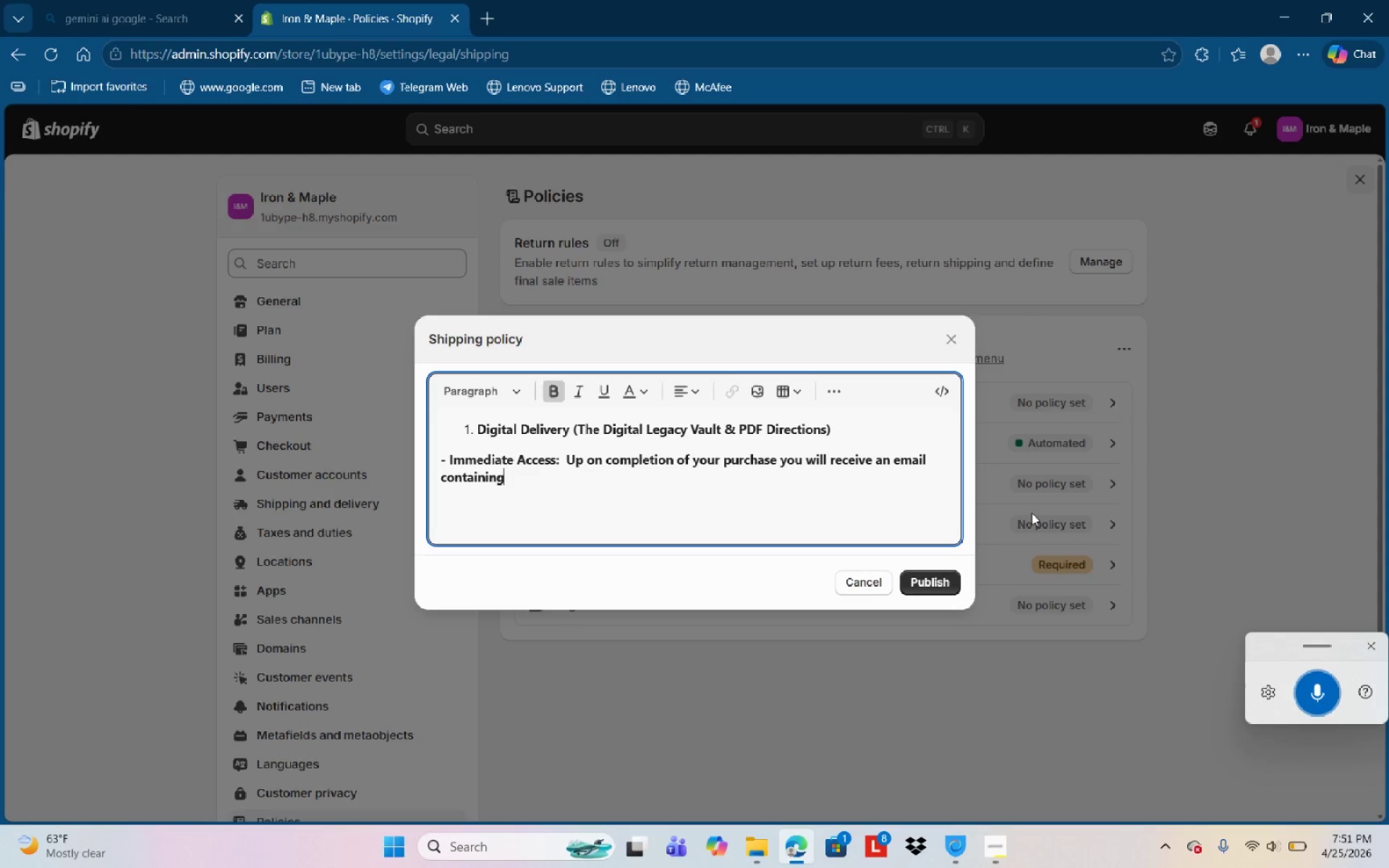 
left_click_drag(start_coordinate=[565, 456], to_coordinate=[649, 484])
 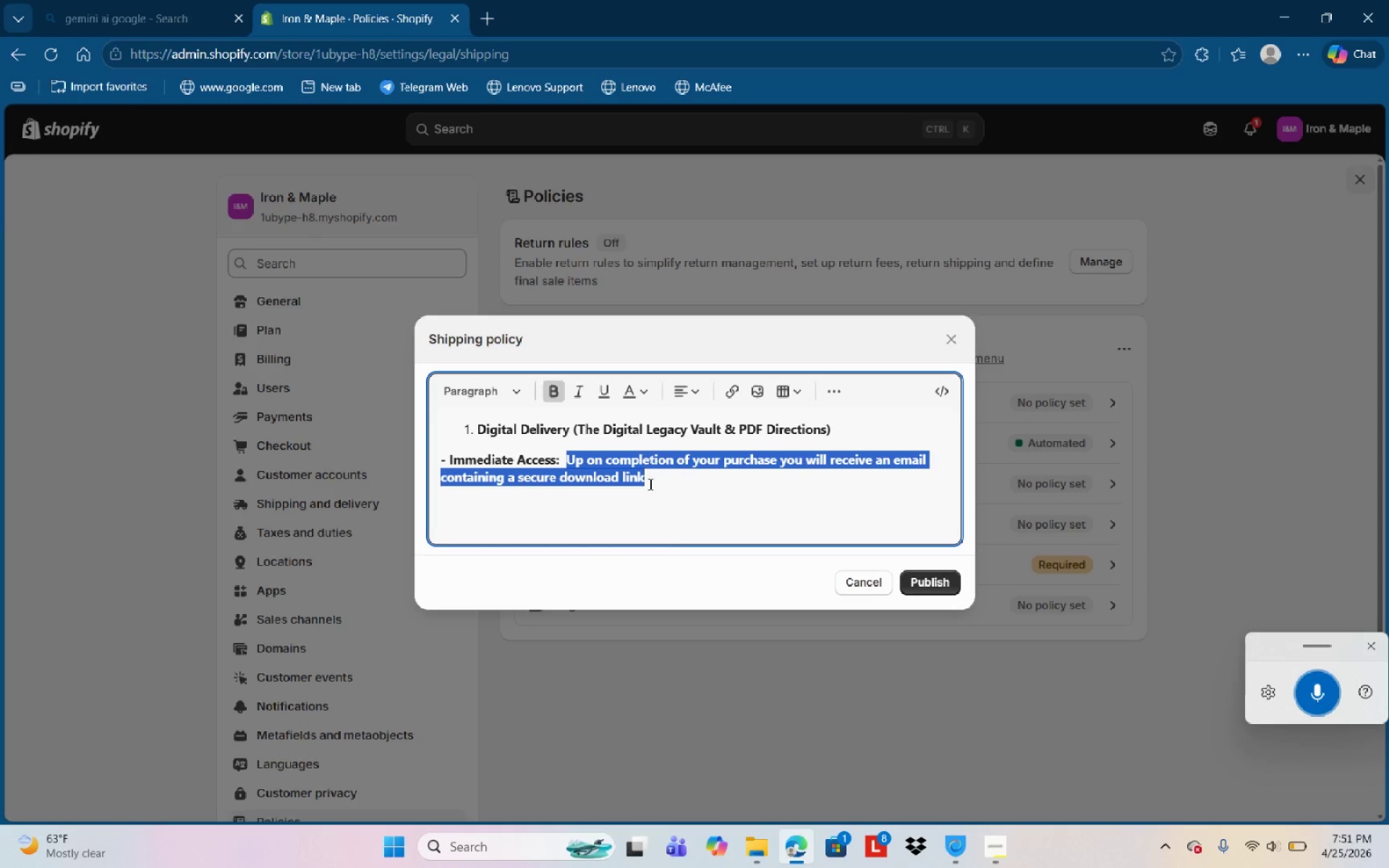 
key(Control+ControlLeft)
 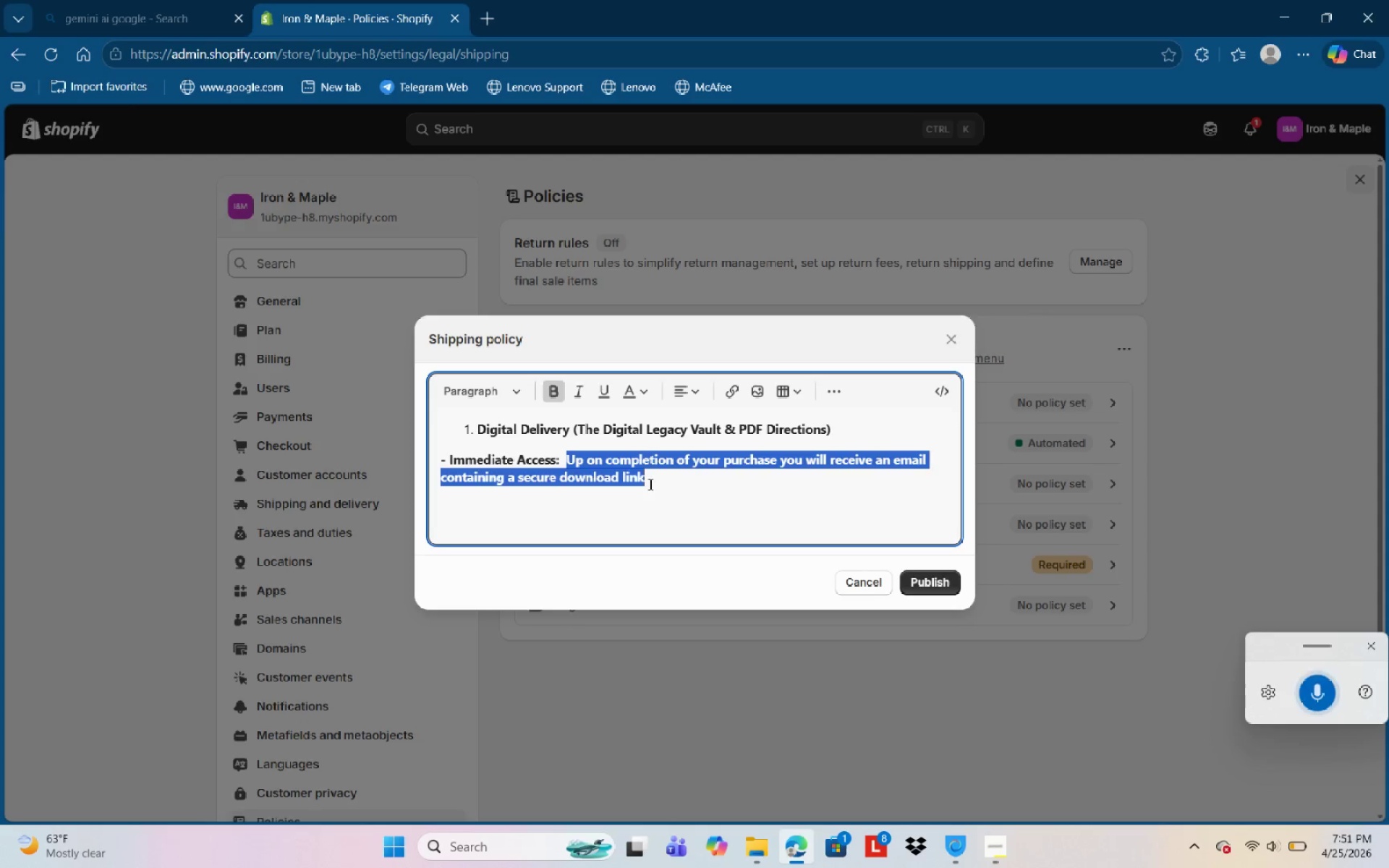 
key(Control+B)
 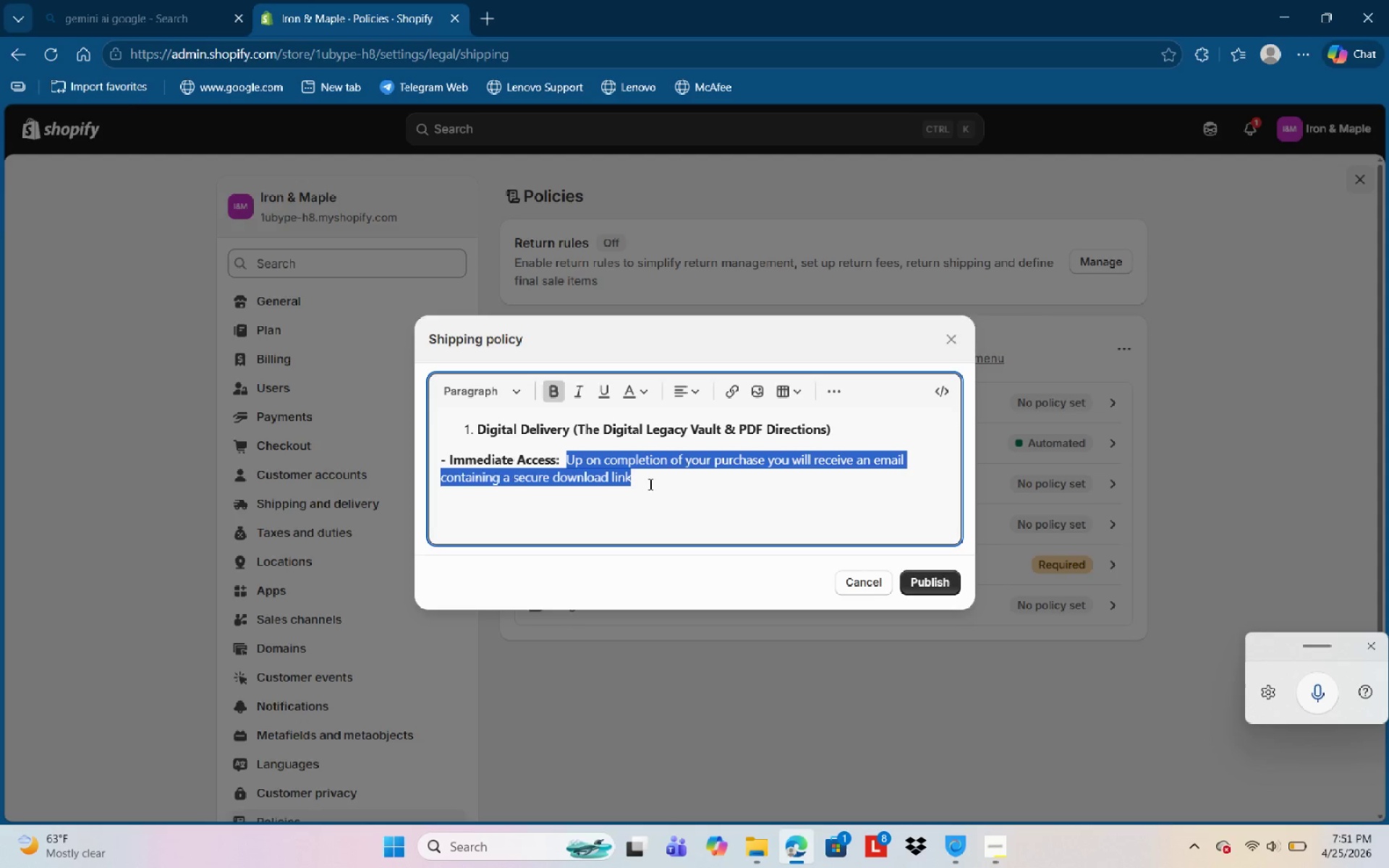 
key(ArrowRight)
 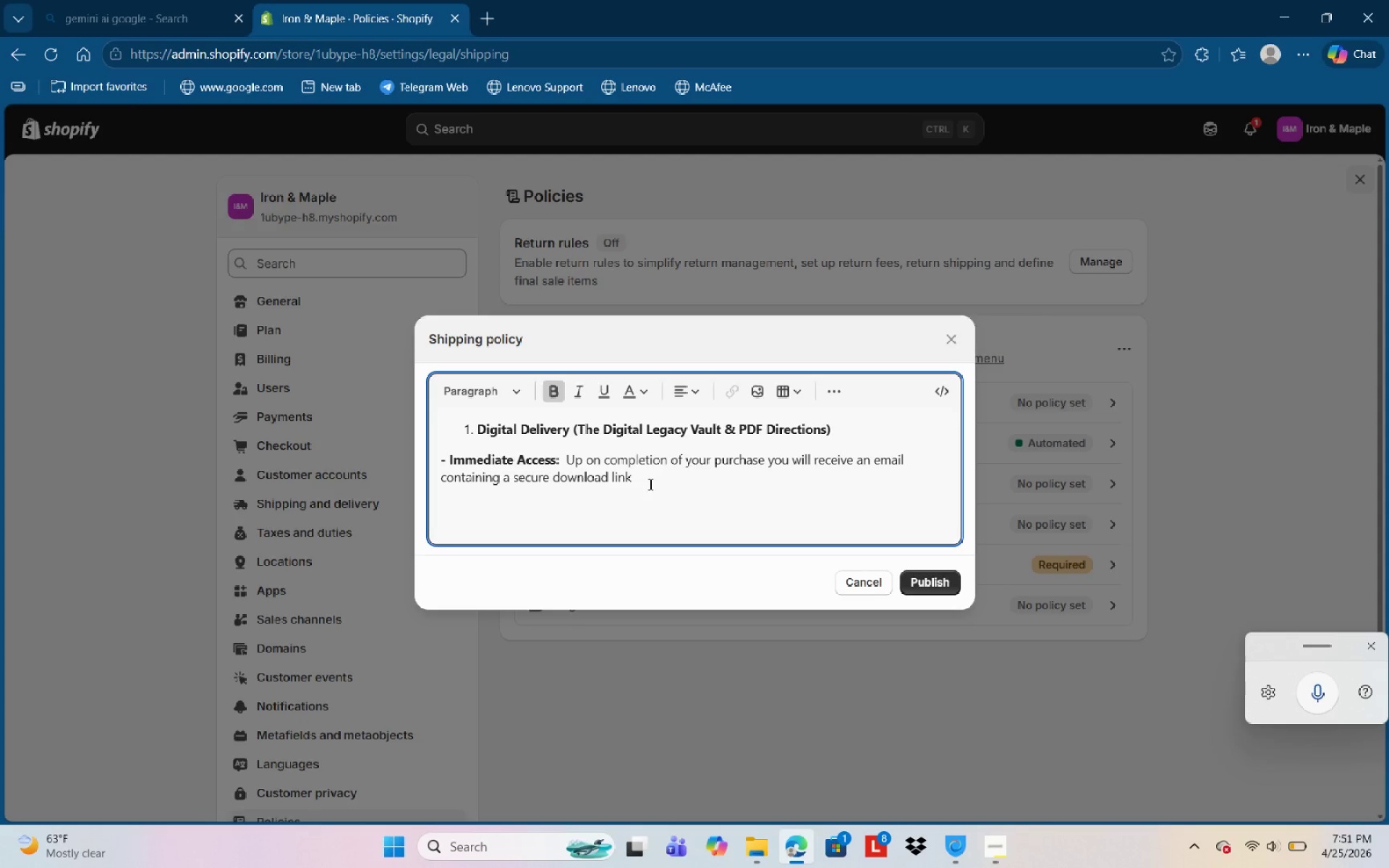 
key(NumpadDecimal)
 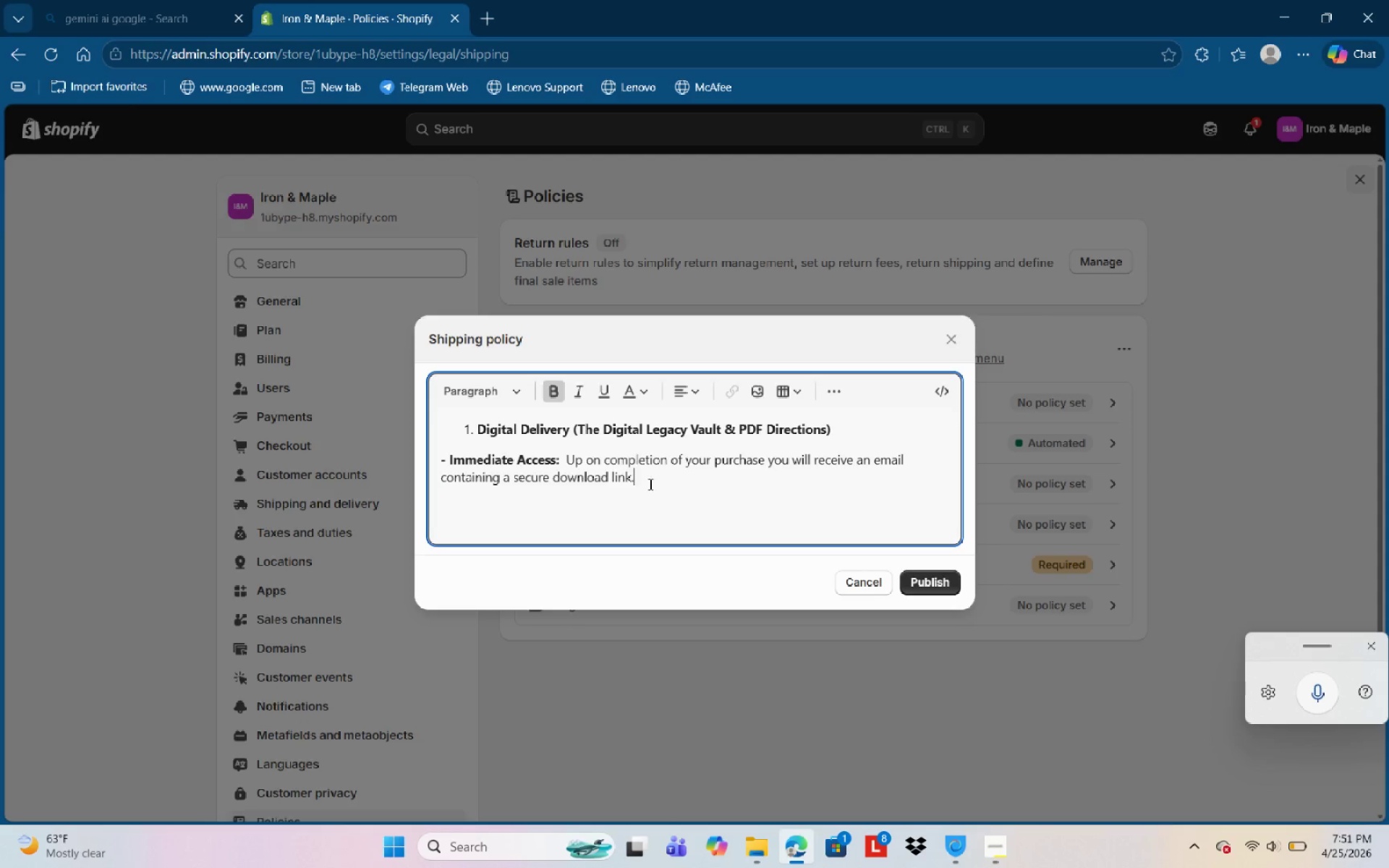 
key(Enter)
 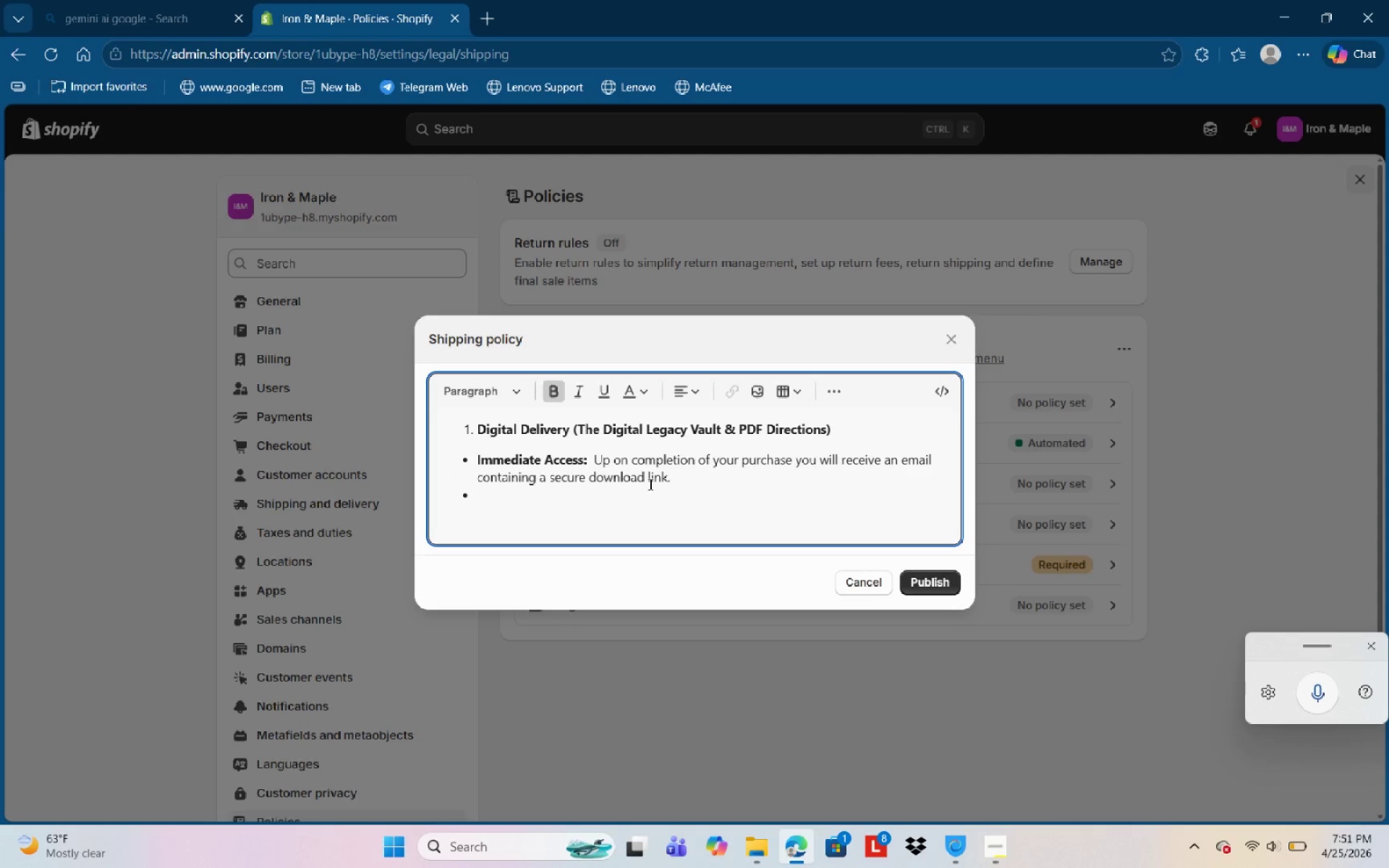 
type(Format)
 